 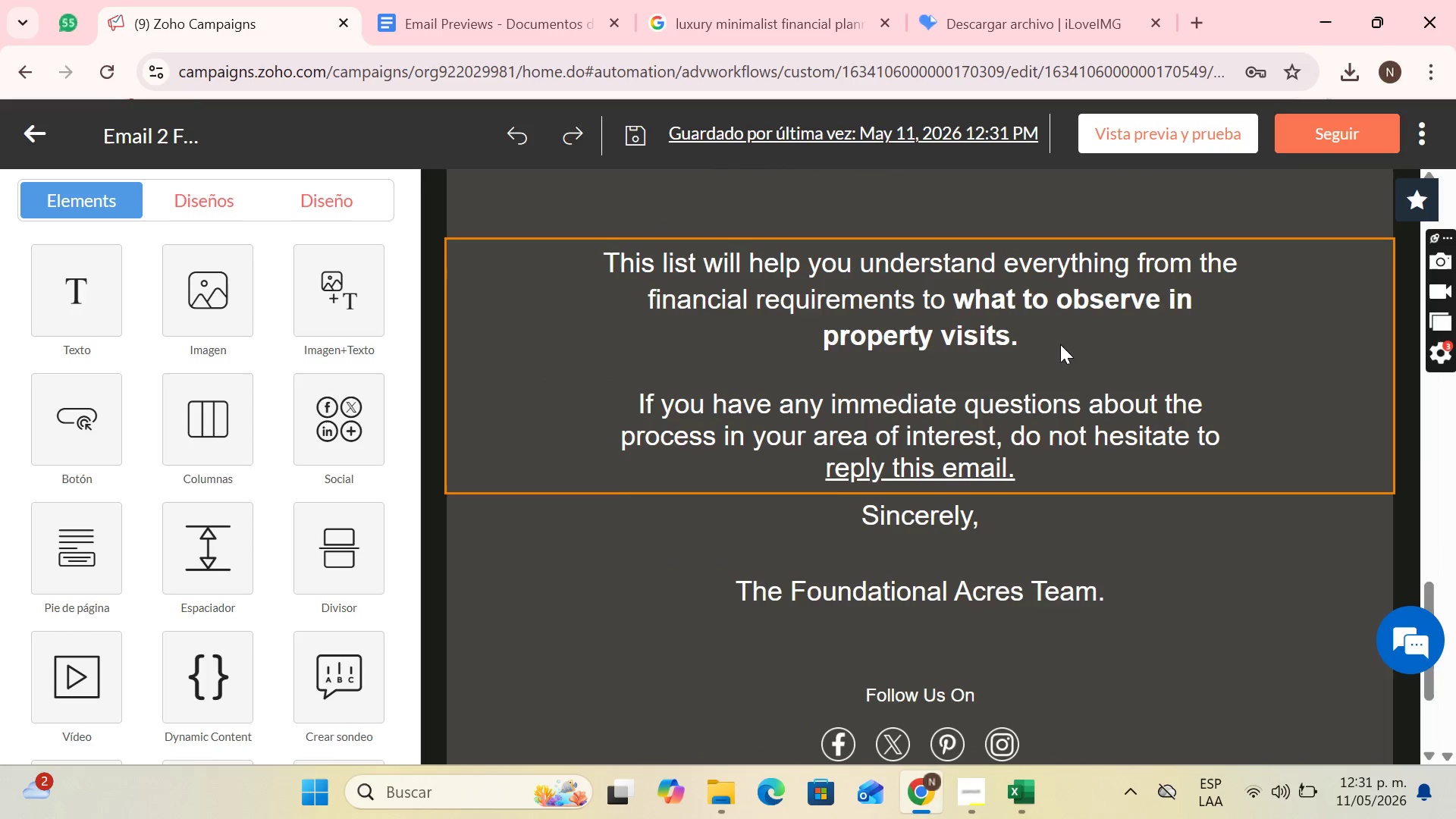 
left_click([1068, 323])
 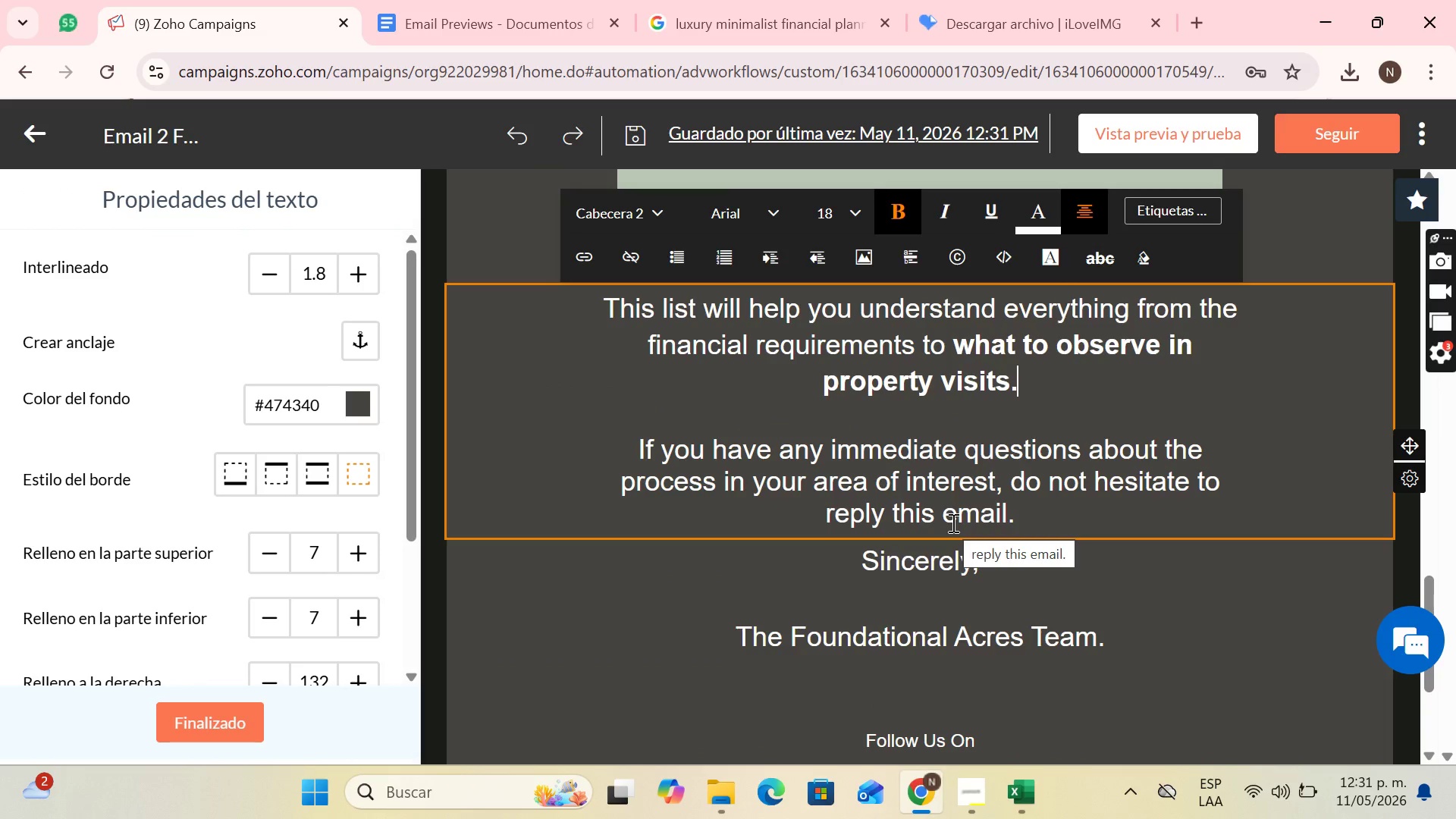 
scroll: coordinate [1145, 343], scroll_direction: down, amount: 3.0
 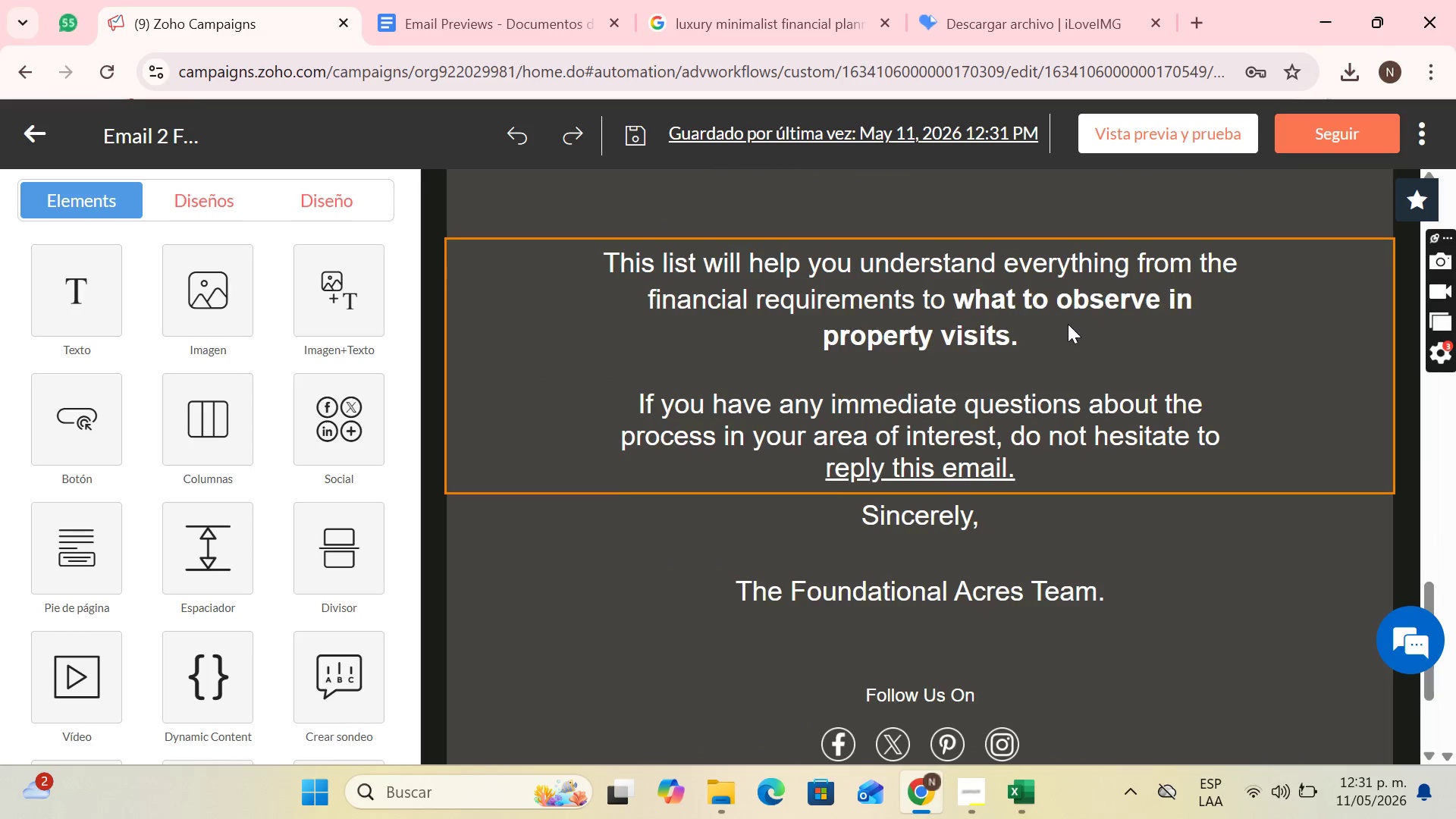 
wait(5.19)
 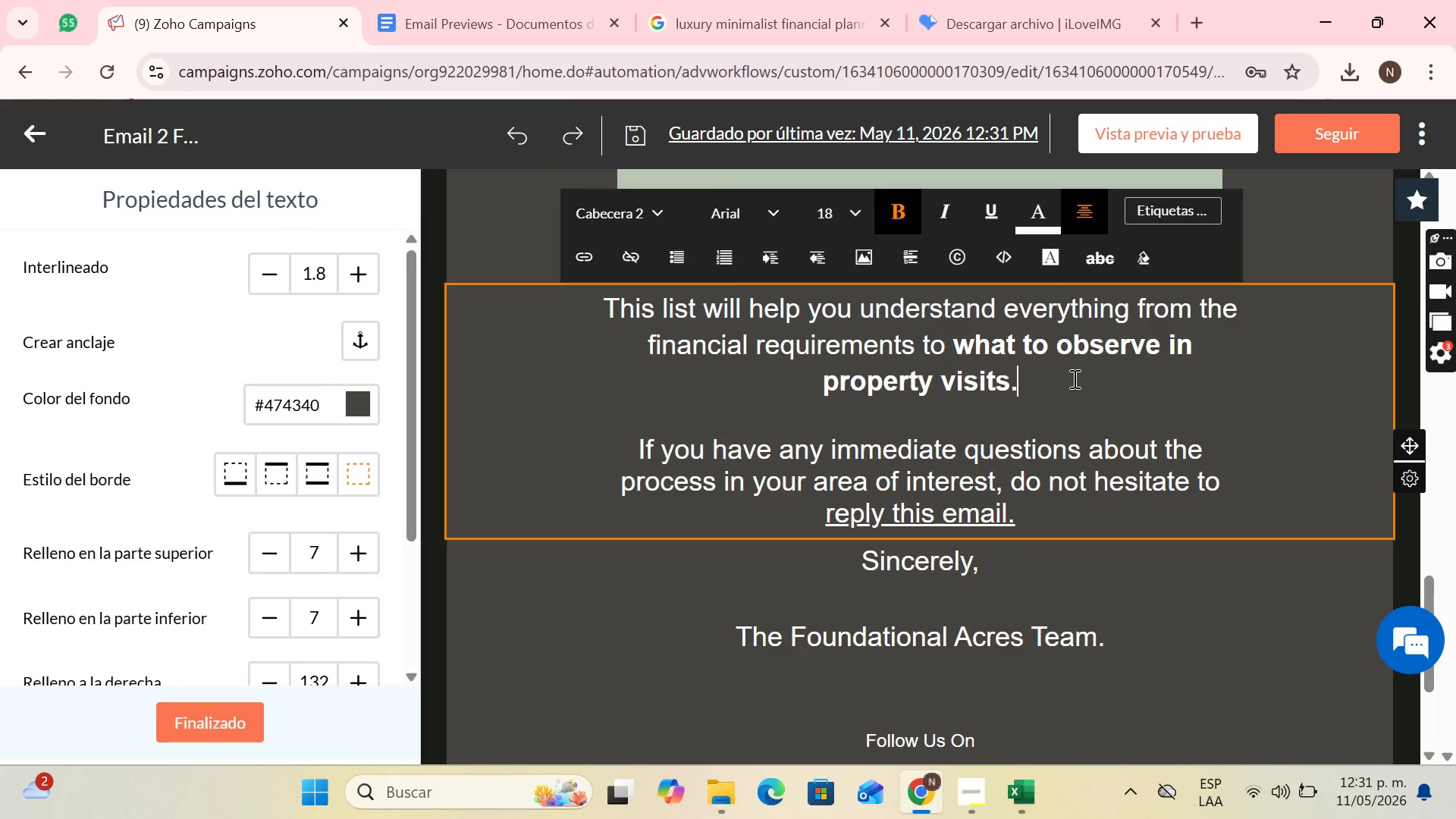 
left_click([1057, 500])
 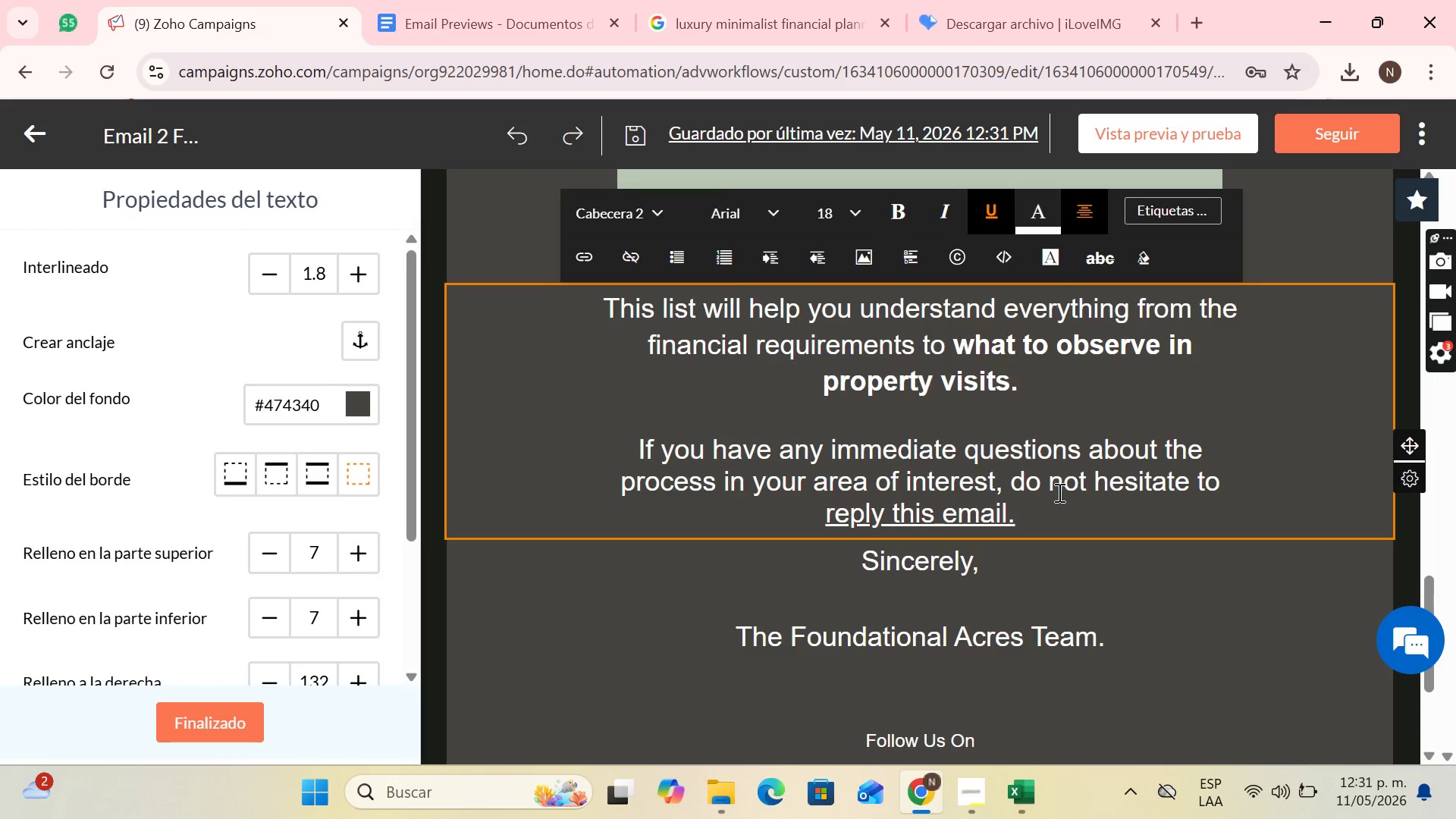 
scroll: coordinate [1058, 492], scroll_direction: up, amount: 5.0
 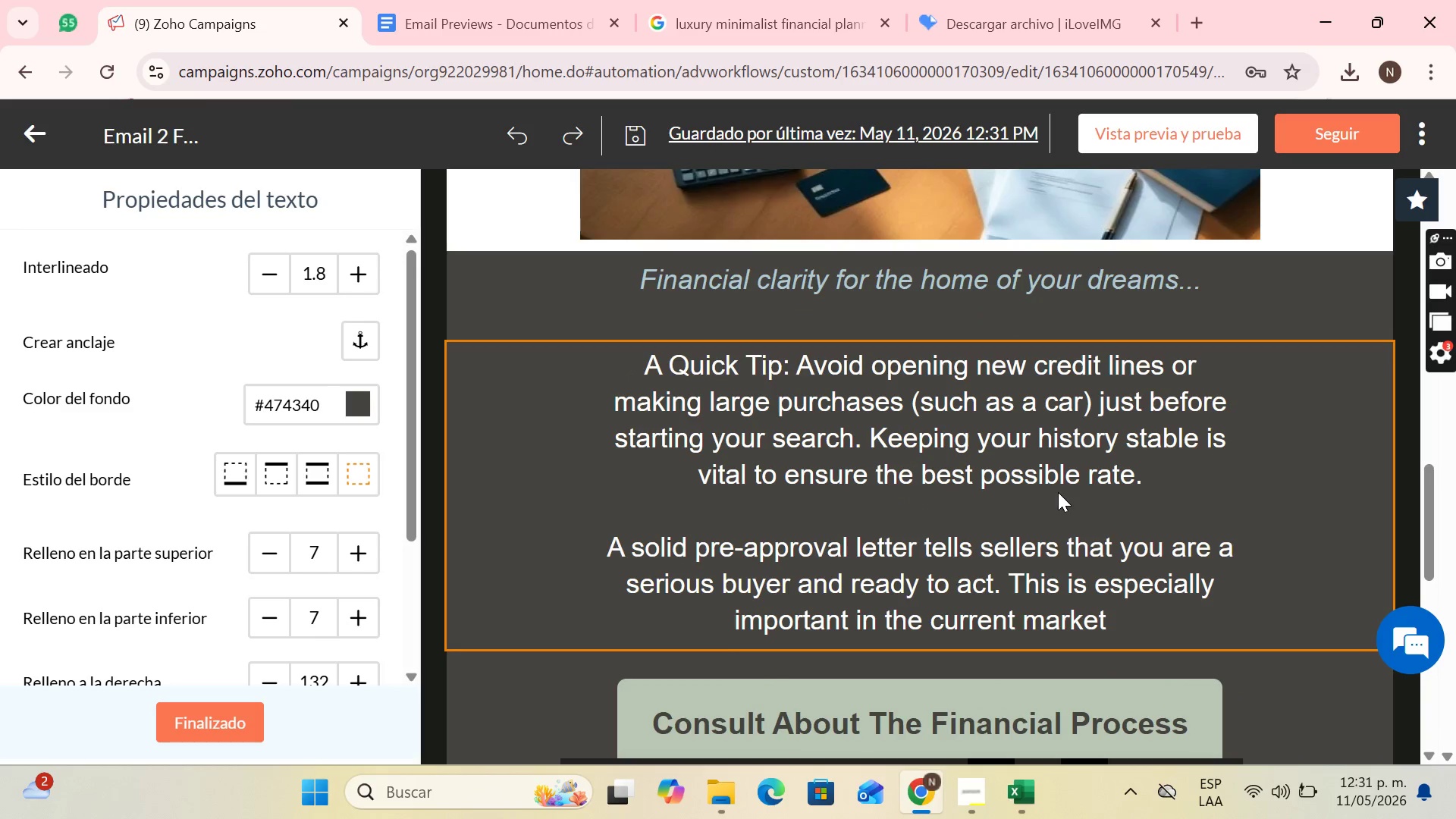 
left_click_drag(start_coordinate=[1058, 634], to_coordinate=[619, 414])
 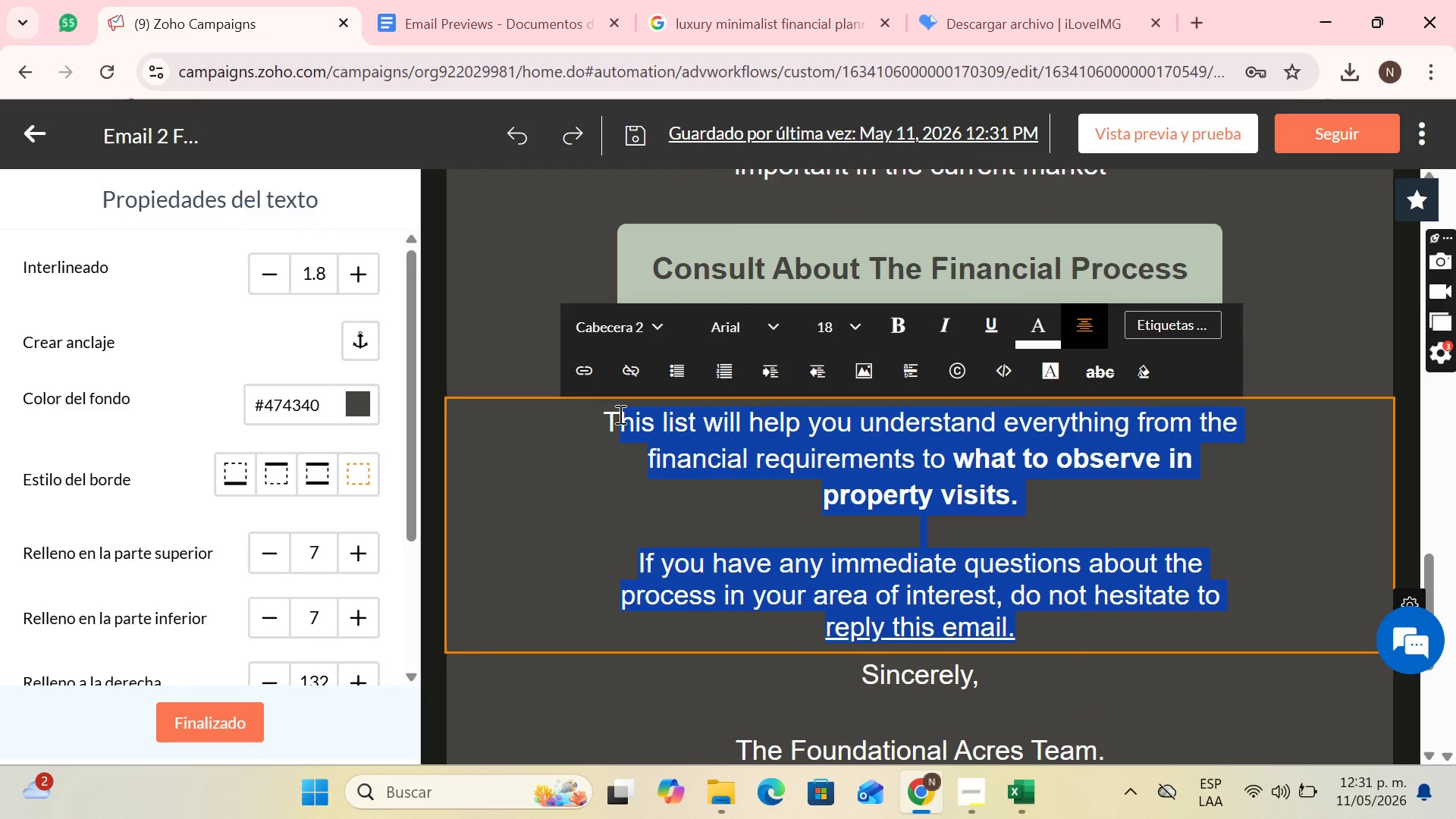 
scroll: coordinate [1058, 492], scroll_direction: down, amount: 4.0
 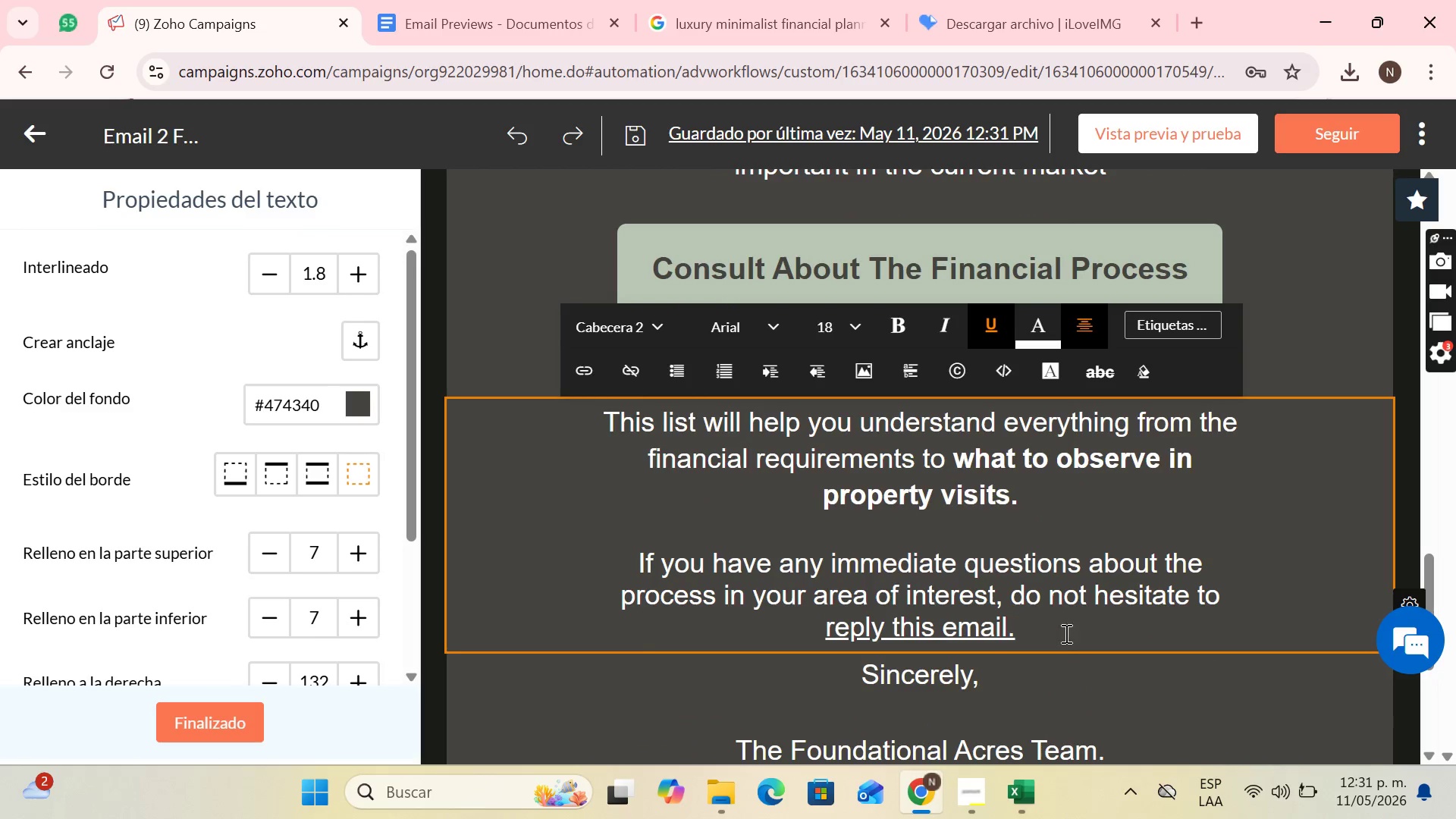 
wait(9.5)
 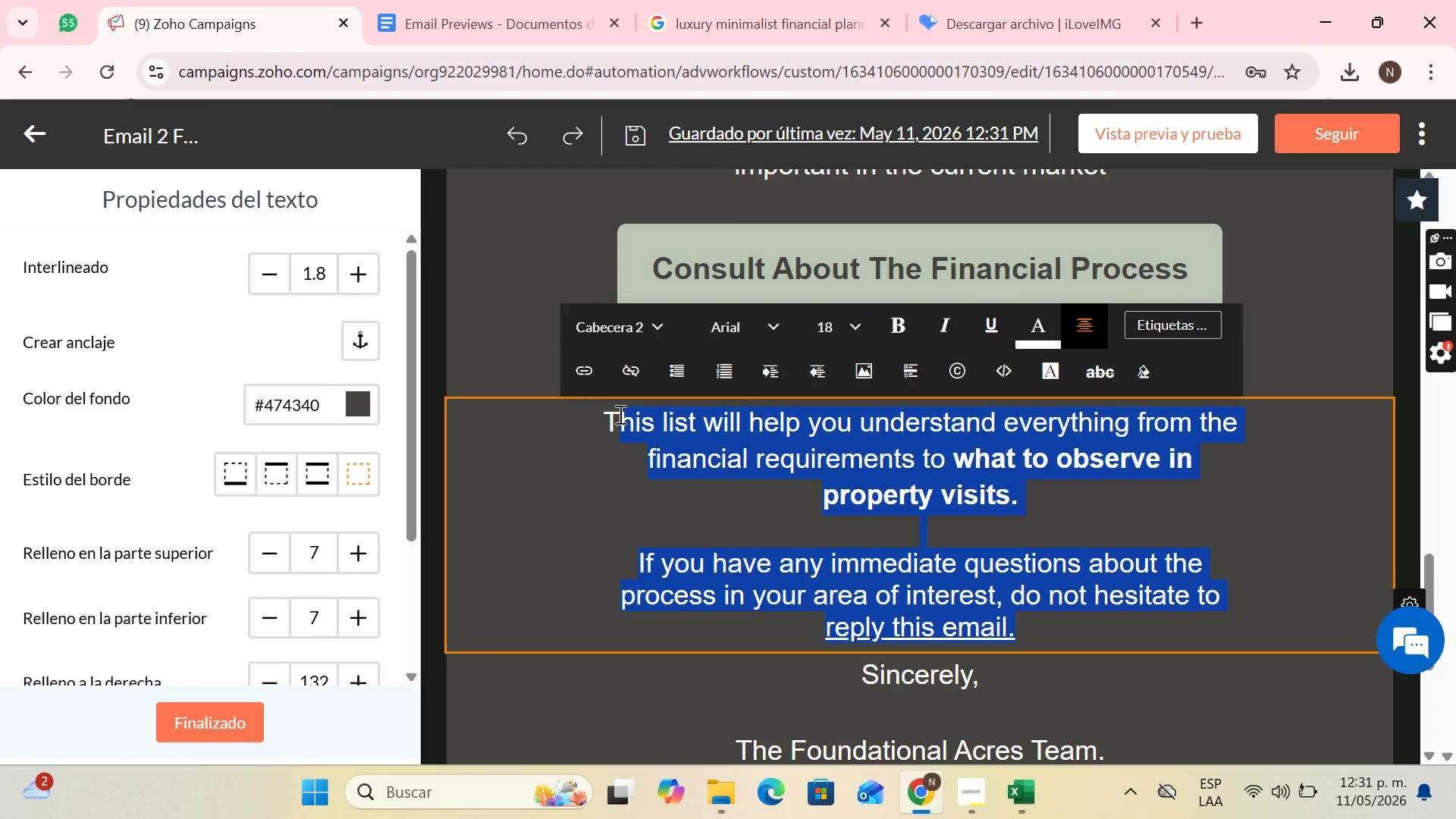 
key(Backspace)
 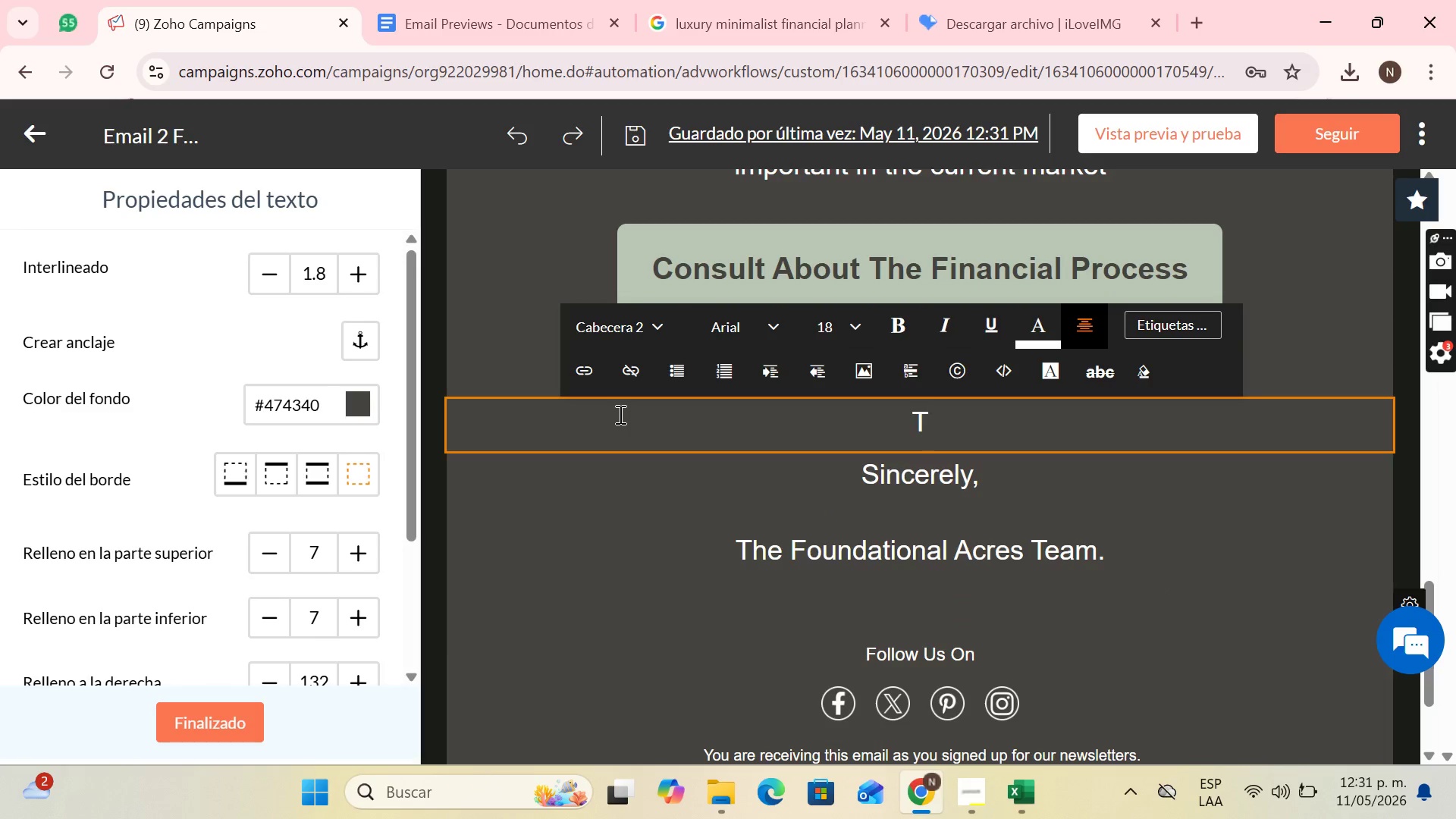 
key(CapsLock)
 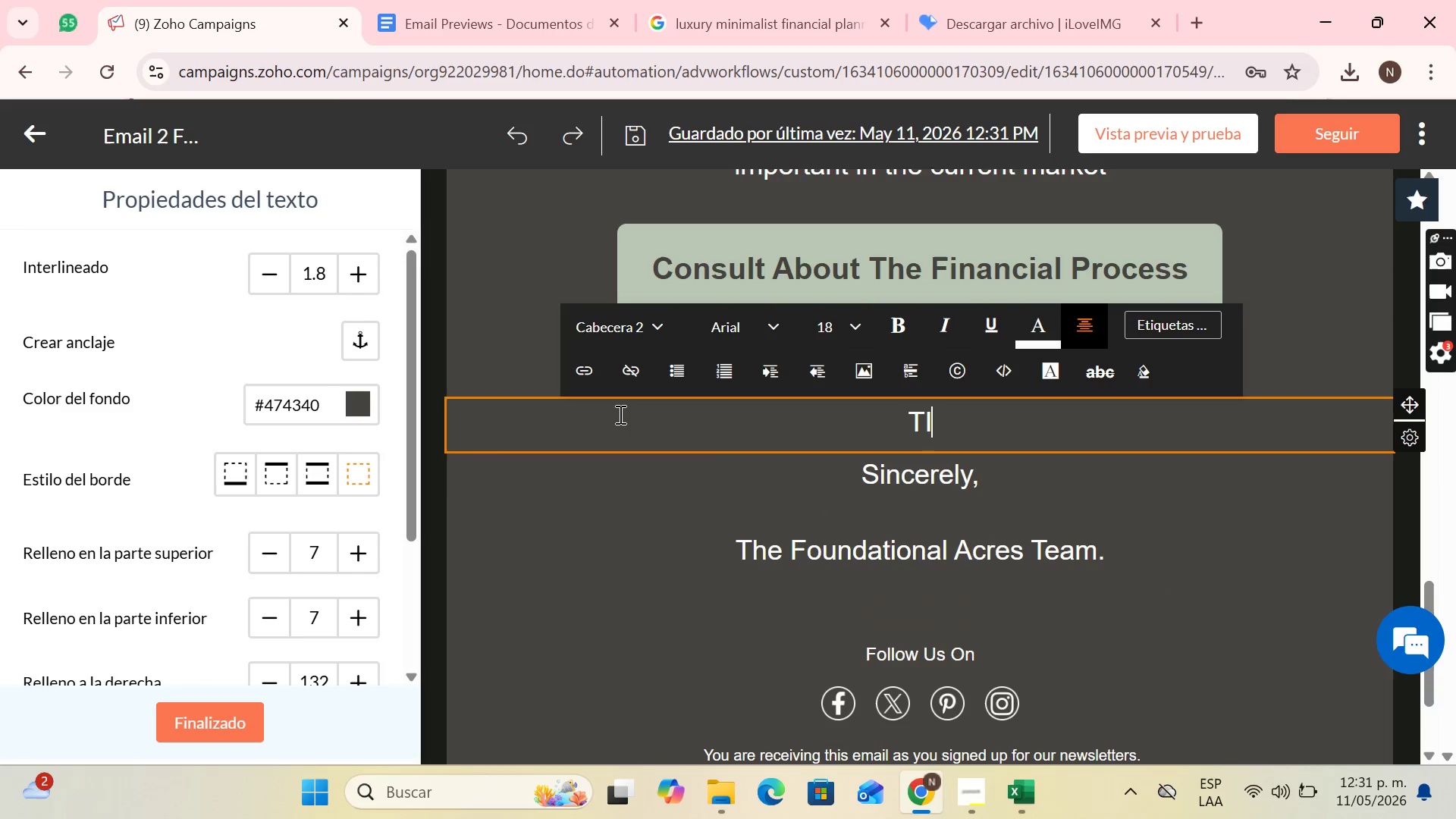 
key(I)
 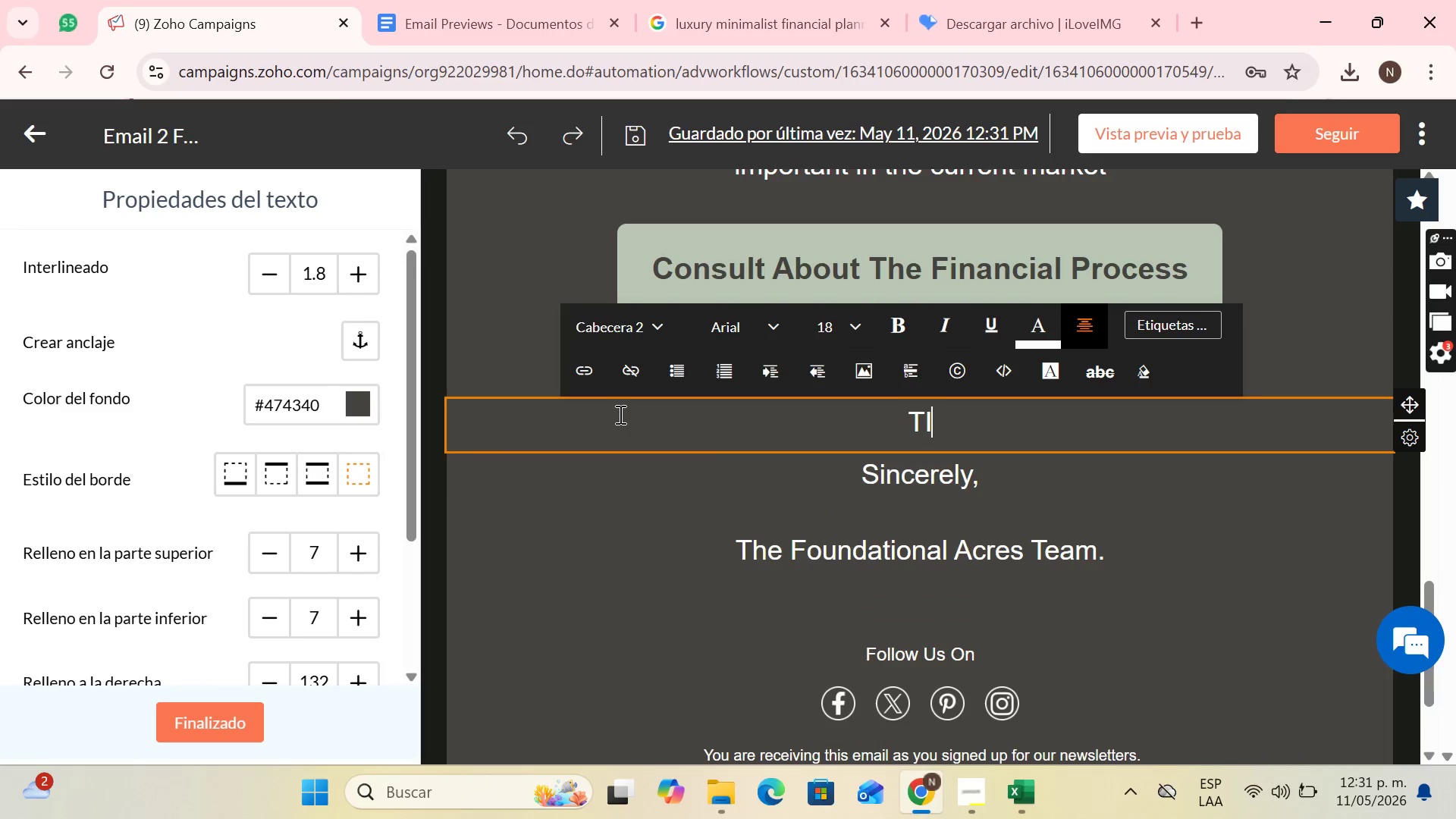 
key(CapsLock)
 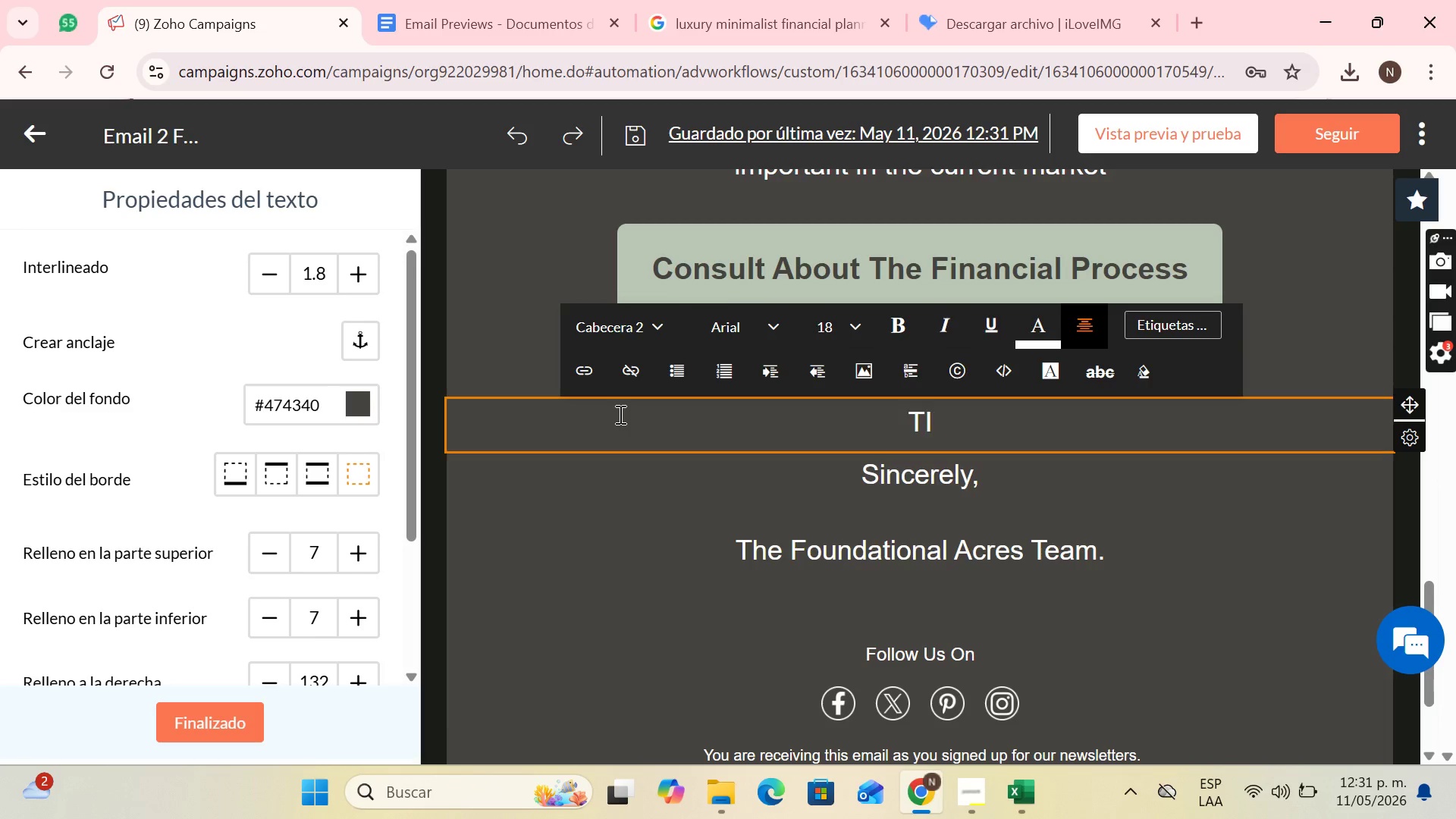 
key(ArrowLeft)
 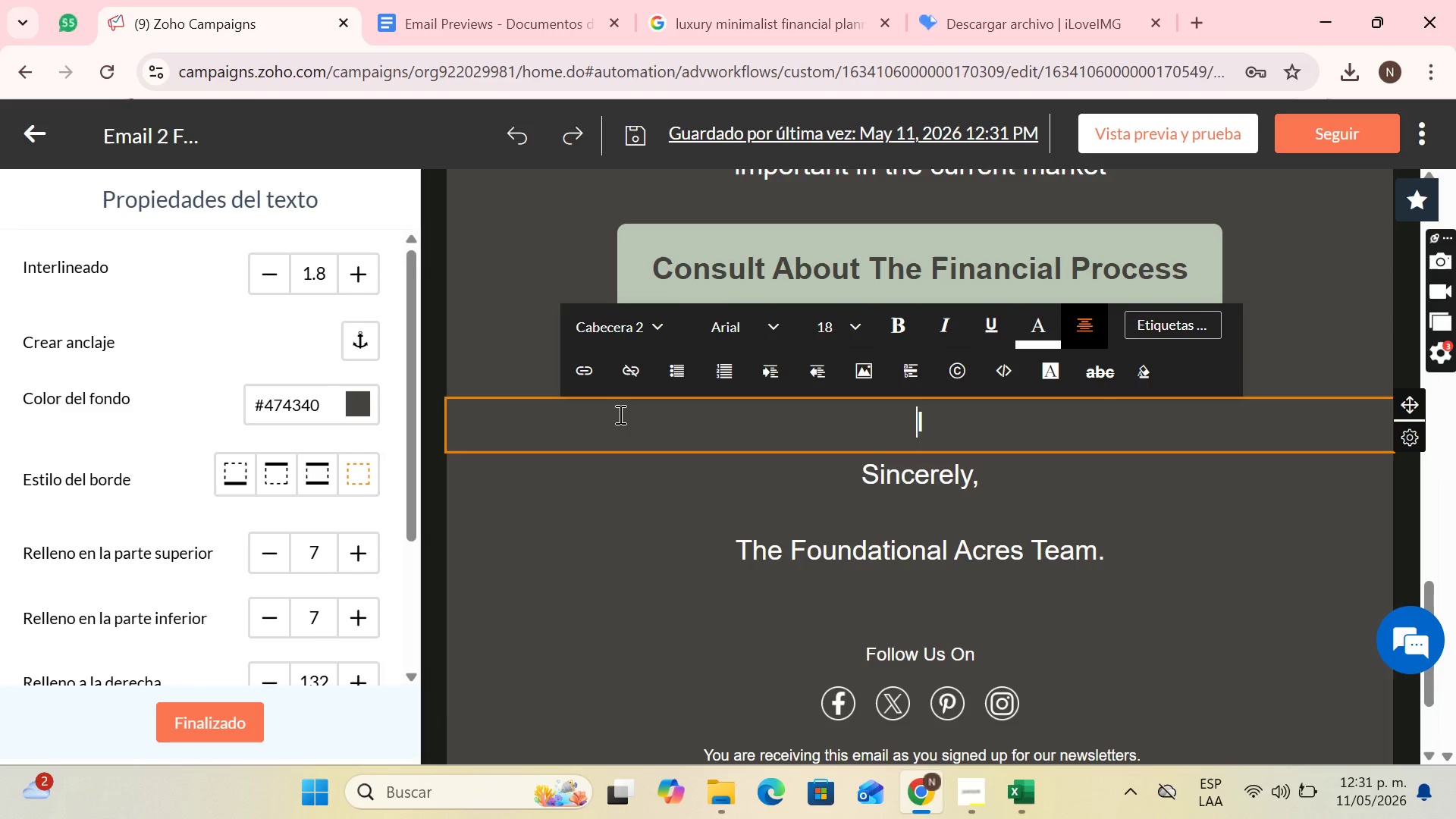 
key(Backspace)
 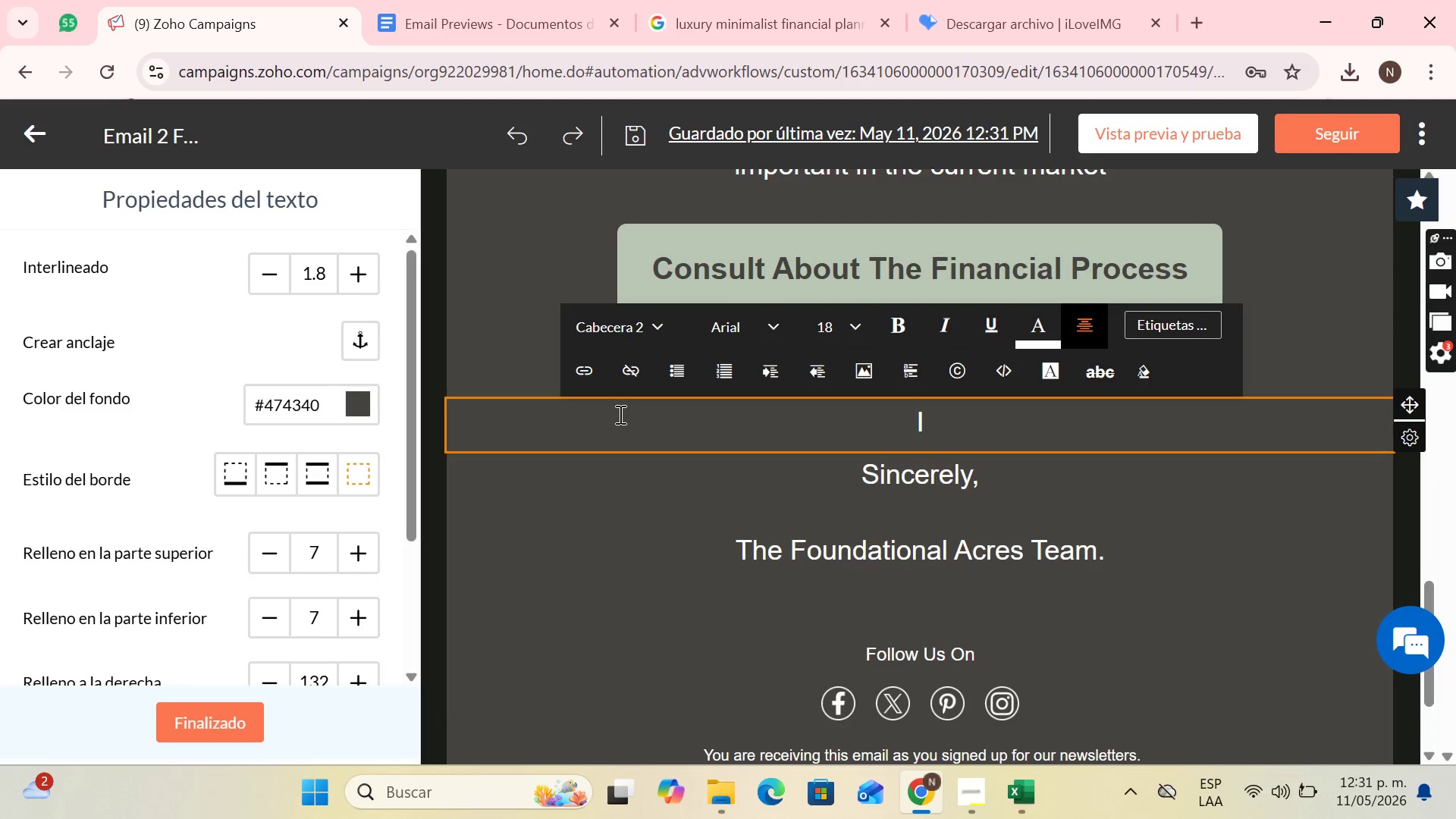 
key(ArrowRight)
 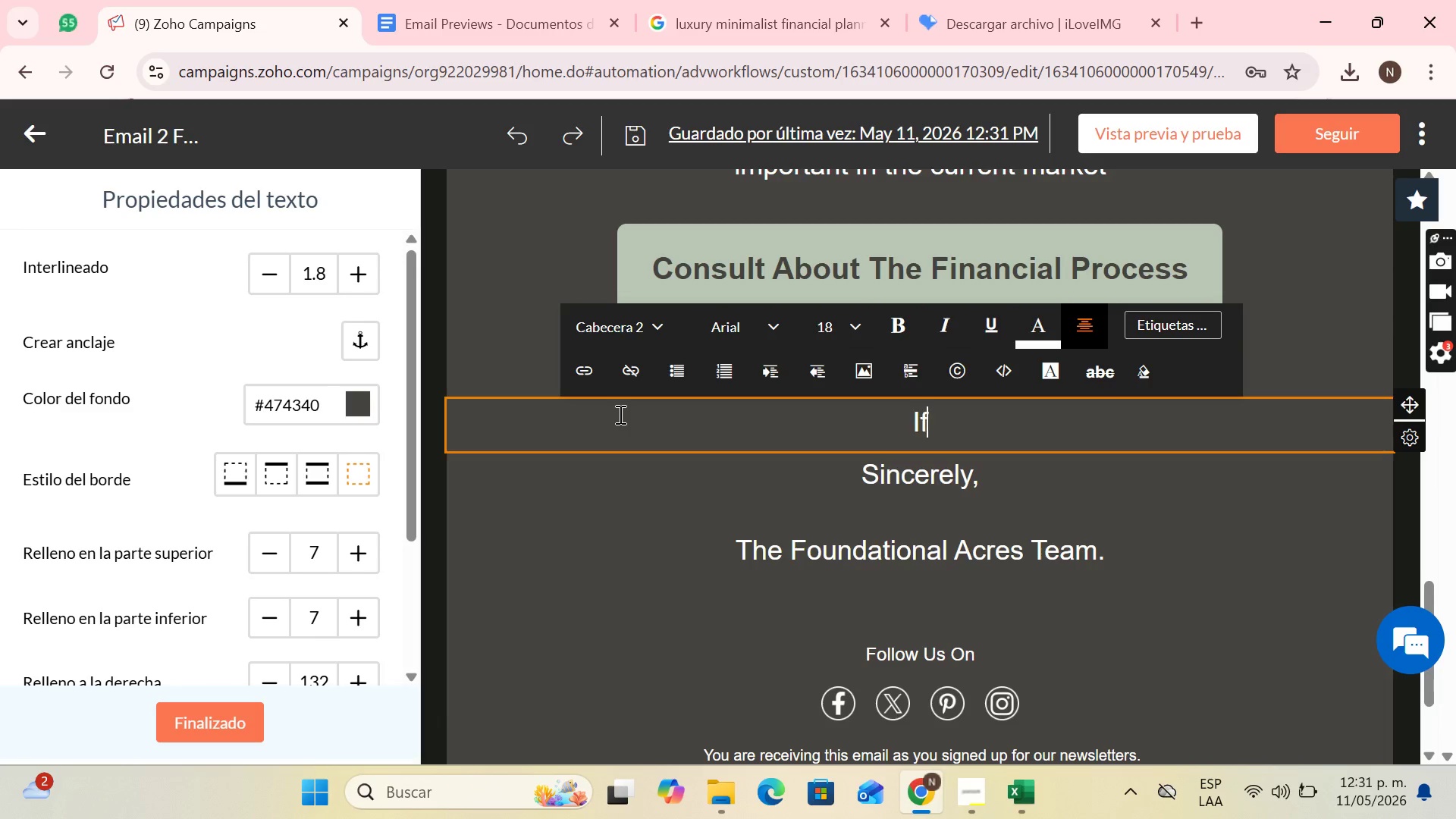 
type(f you;re not sure where to strt)
key(Backspace)
key(Backspace)
type(aa)
key(Backspace)
type(rt with your na)
key(Backspace)
key(Backspace)
type(bank.)
key(Backspace)
type(, we can recommend trusted specialists who specifically help first.)
key(Backspace)
type(-time buyers)
 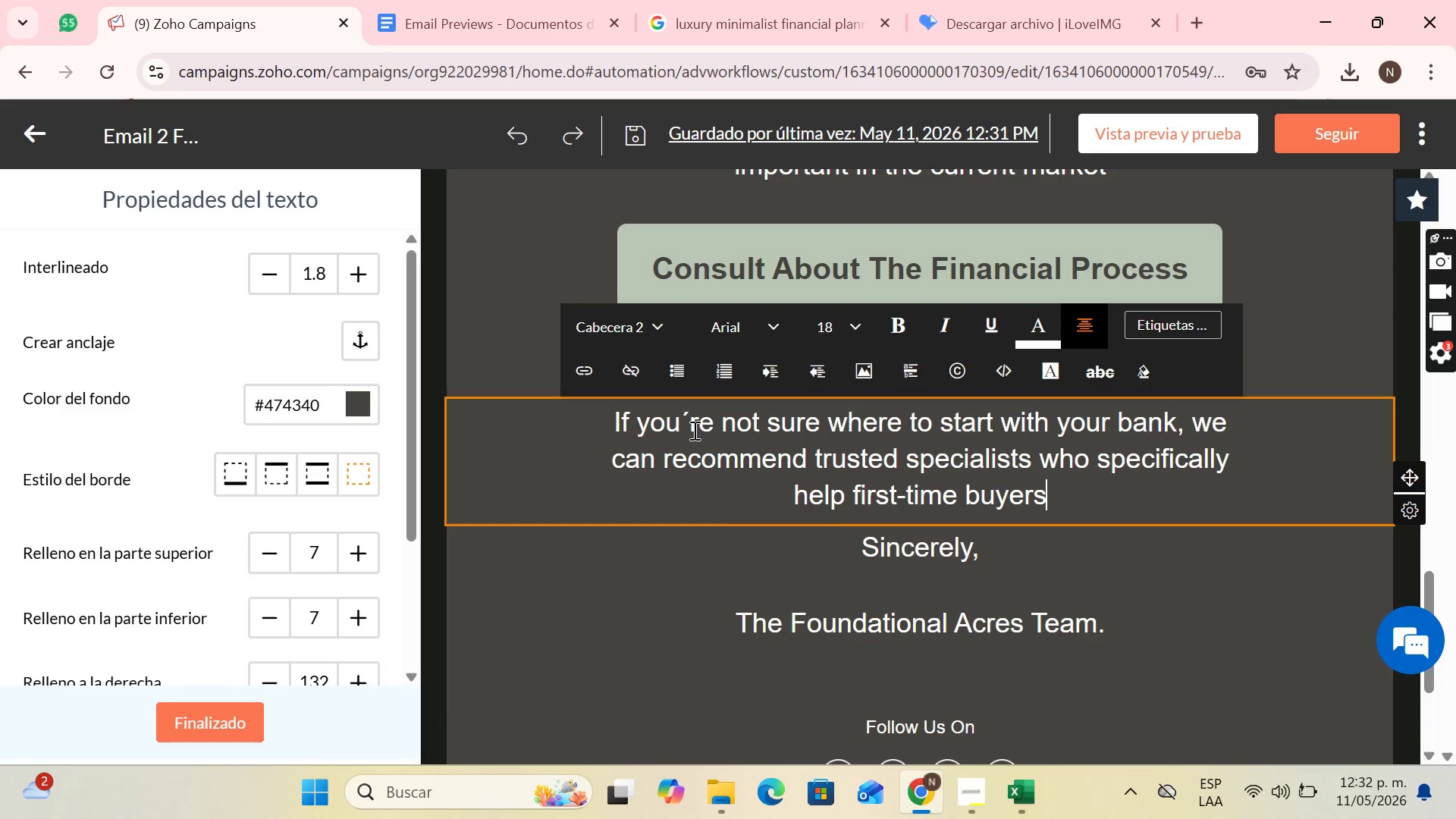 
mouse_move([654, 384])
 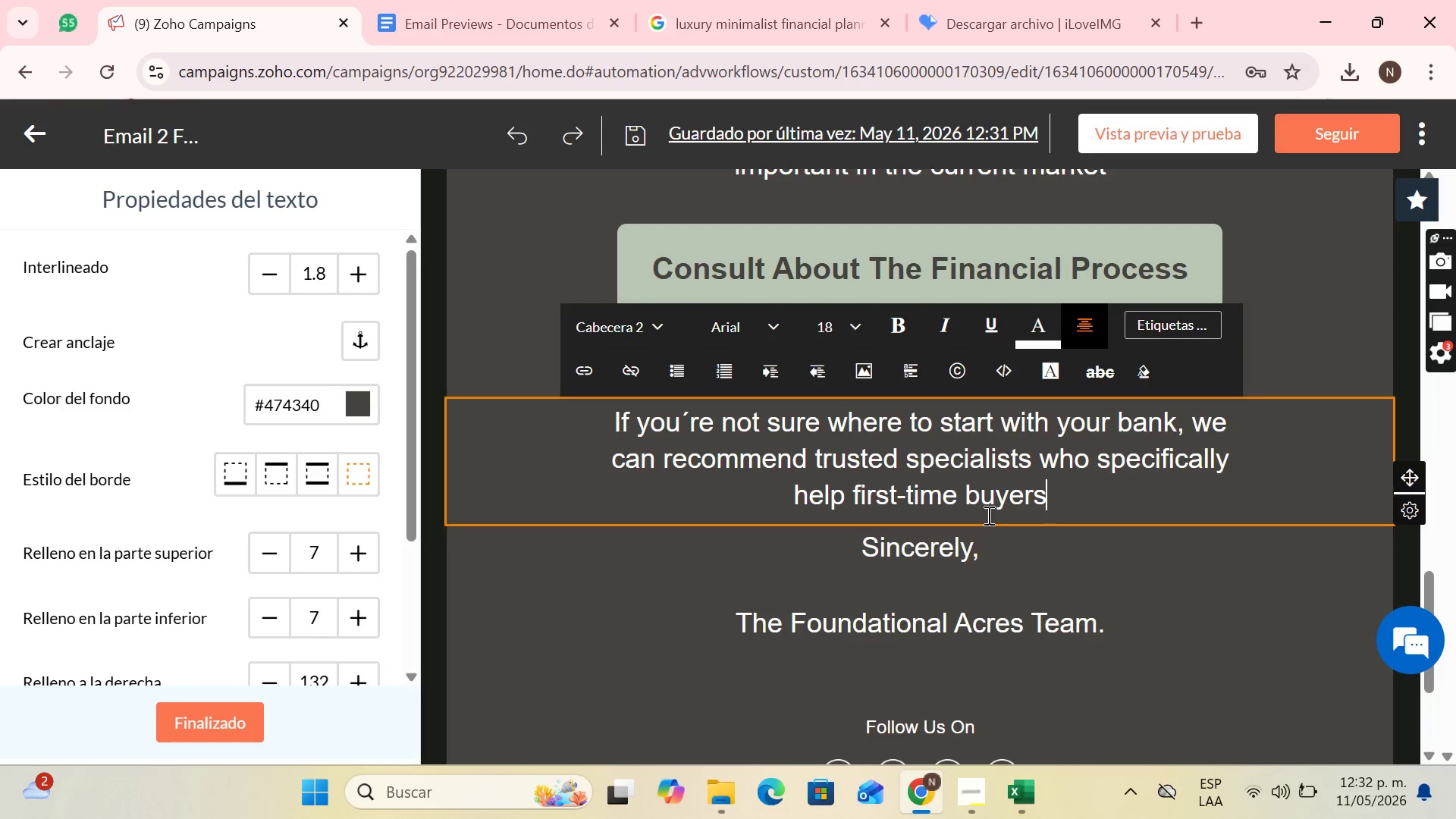 
left_click([975, 553])
 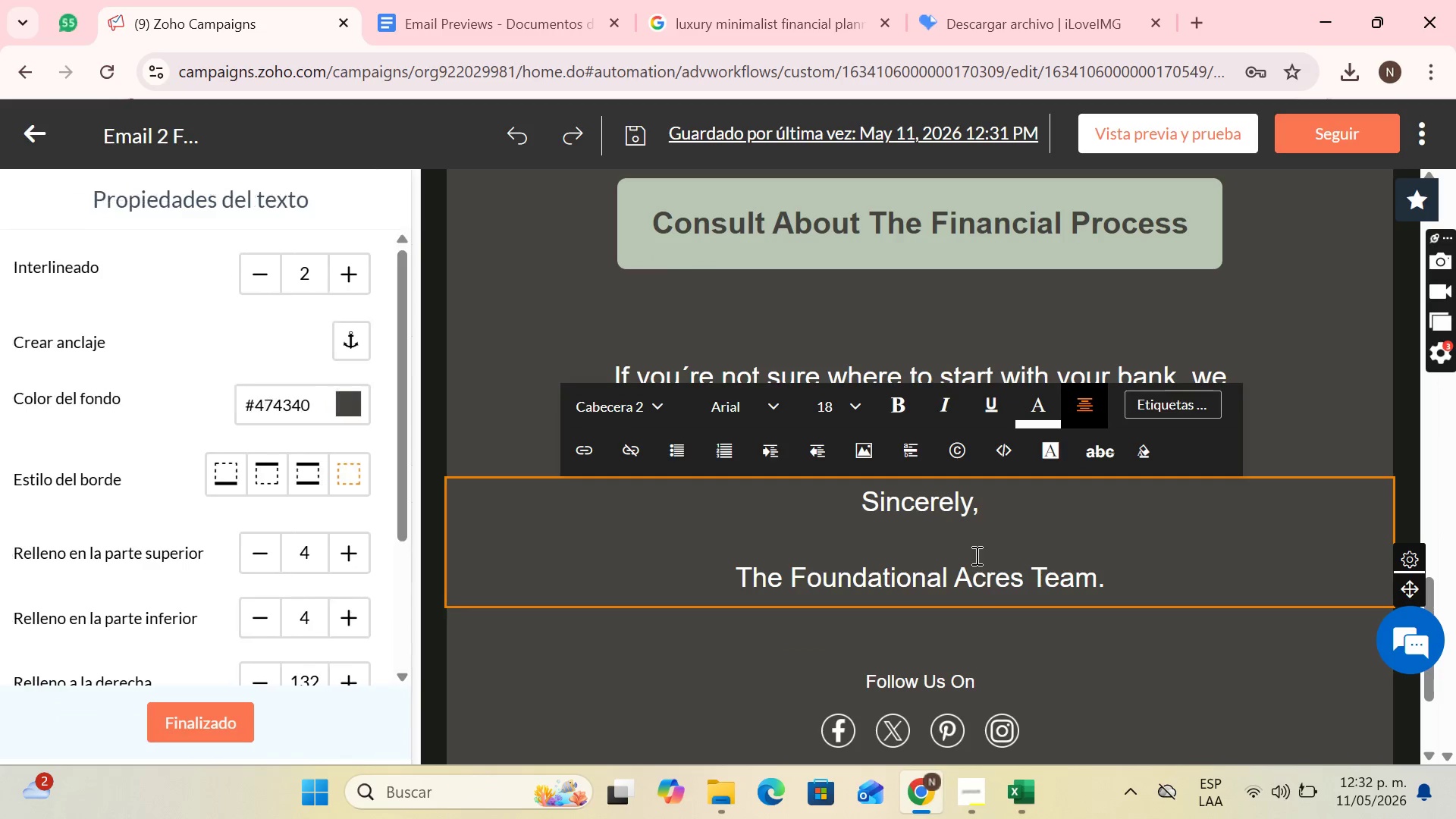 
key(Backspace)
key(Backspace)
key(Backspace)
key(Backspace)
key(Backspace)
key(Backspace)
key(Backspace)
key(Backspace)
type(bes)
key(Backspace)
key(Backspace)
key(Backspace)
key(Backspace)
type(Best regards)
 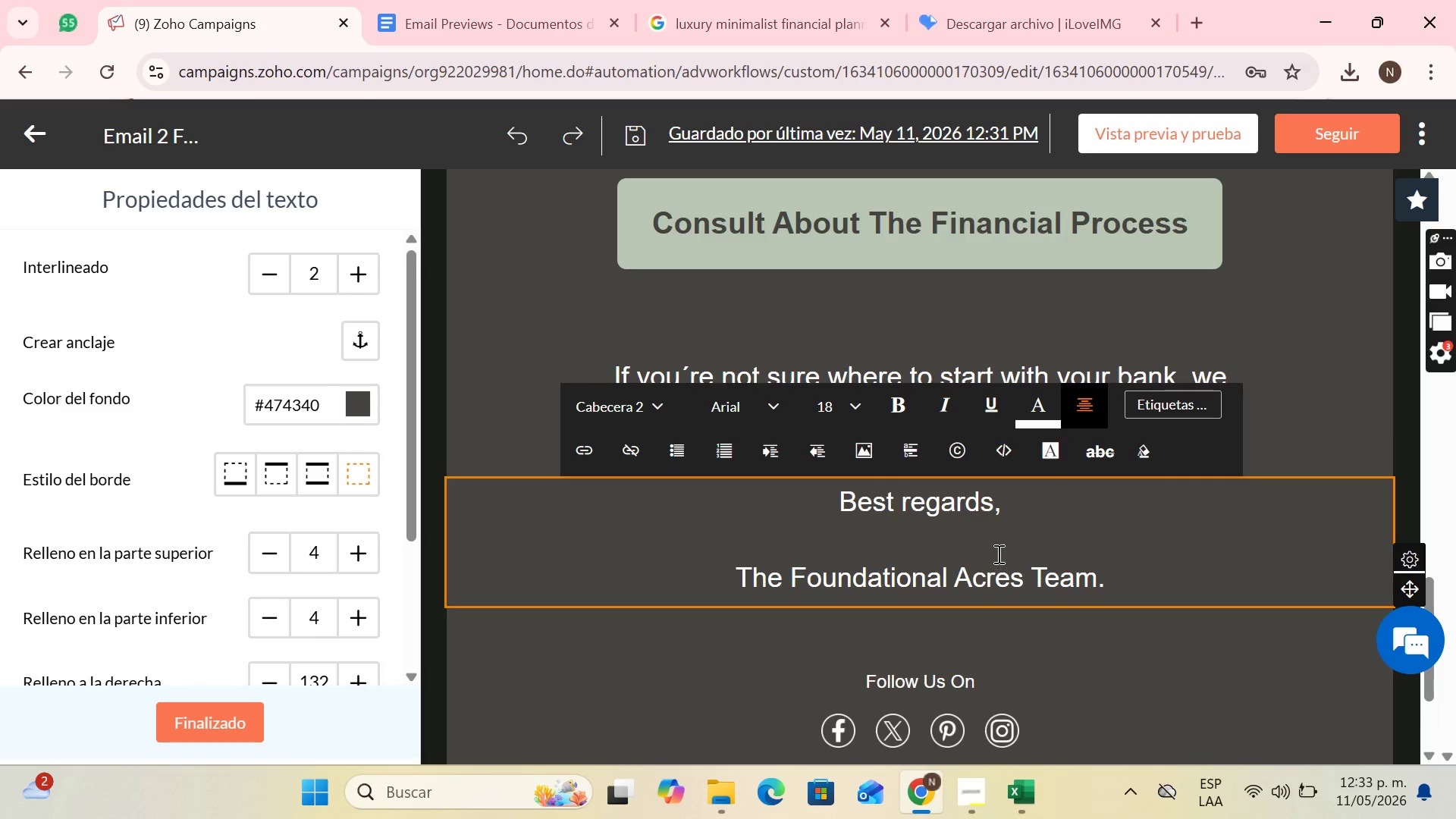 
left_click([1028, 551])
 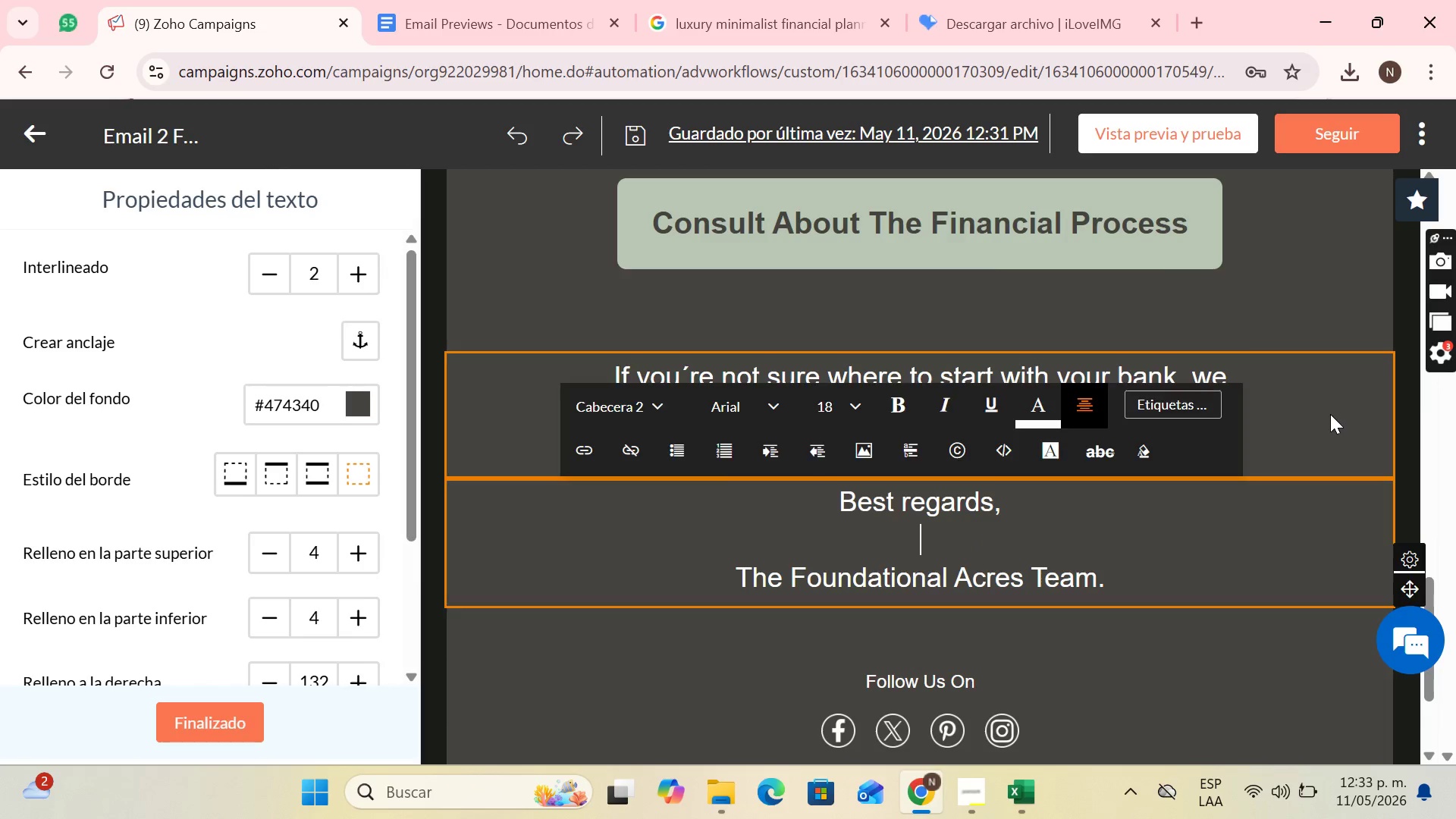 
double_click([1330, 414])
 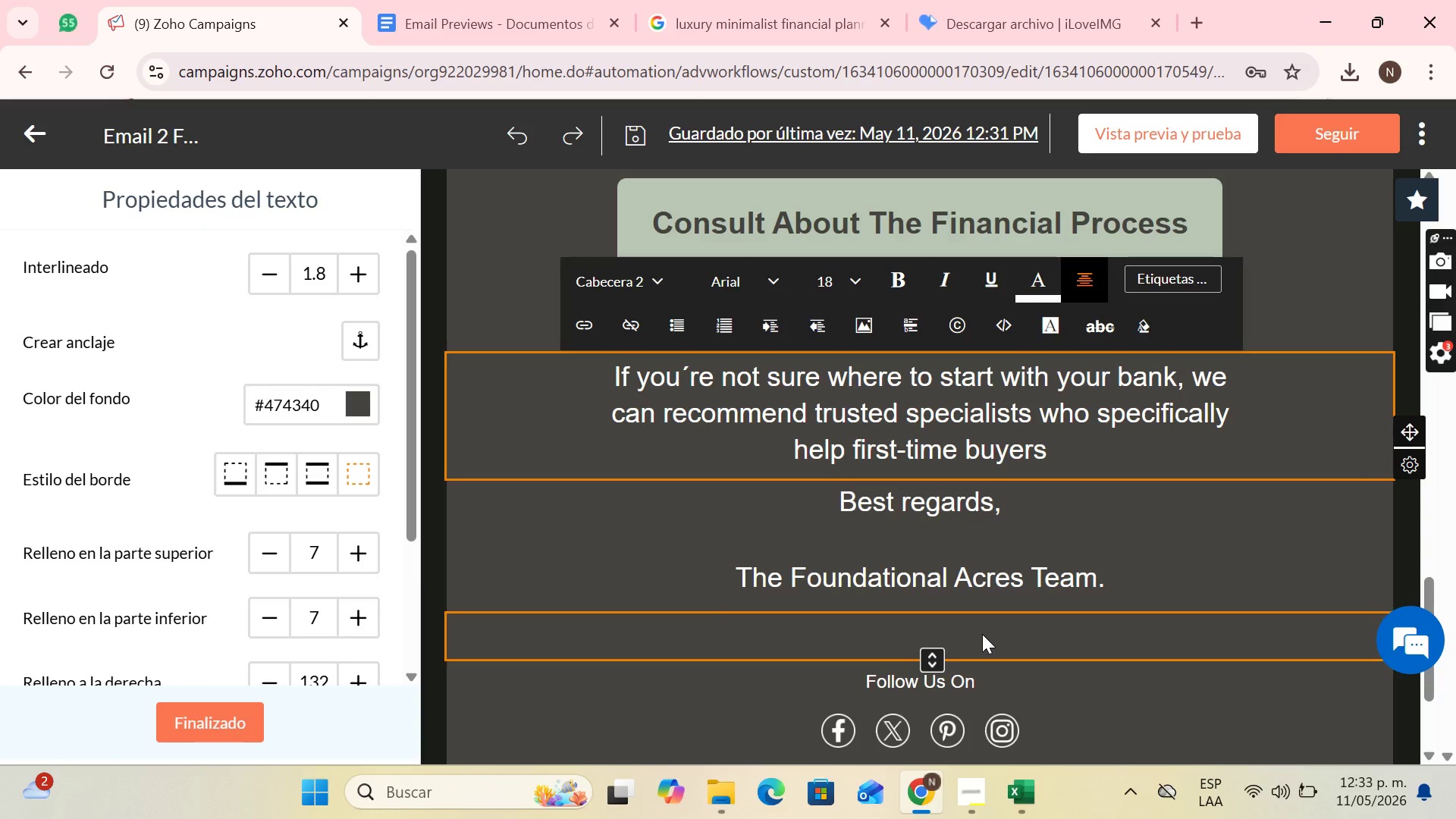 
wait(5.75)
 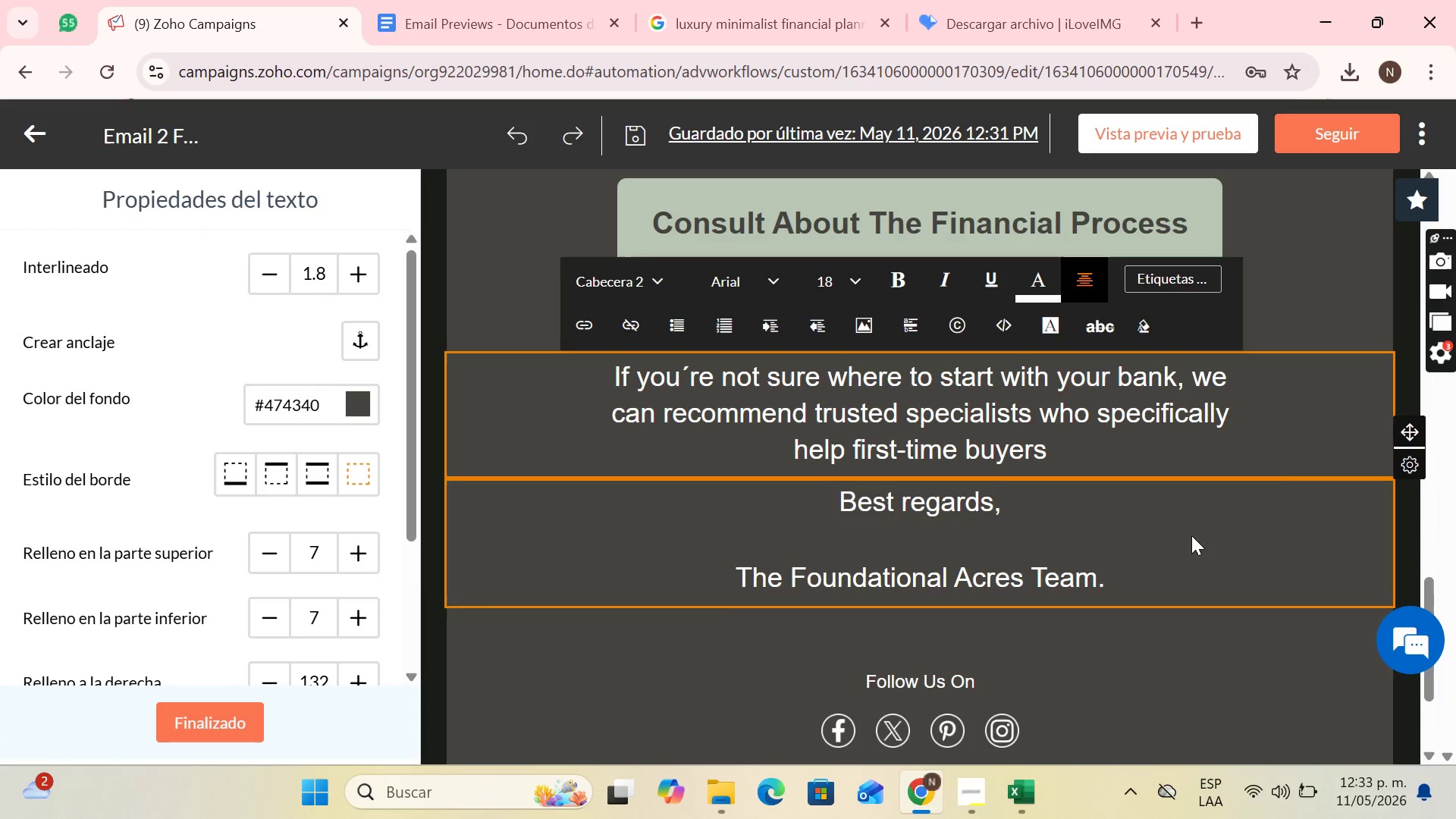 
scroll: coordinate [1196, 375], scroll_direction: down, amount: 3.0
 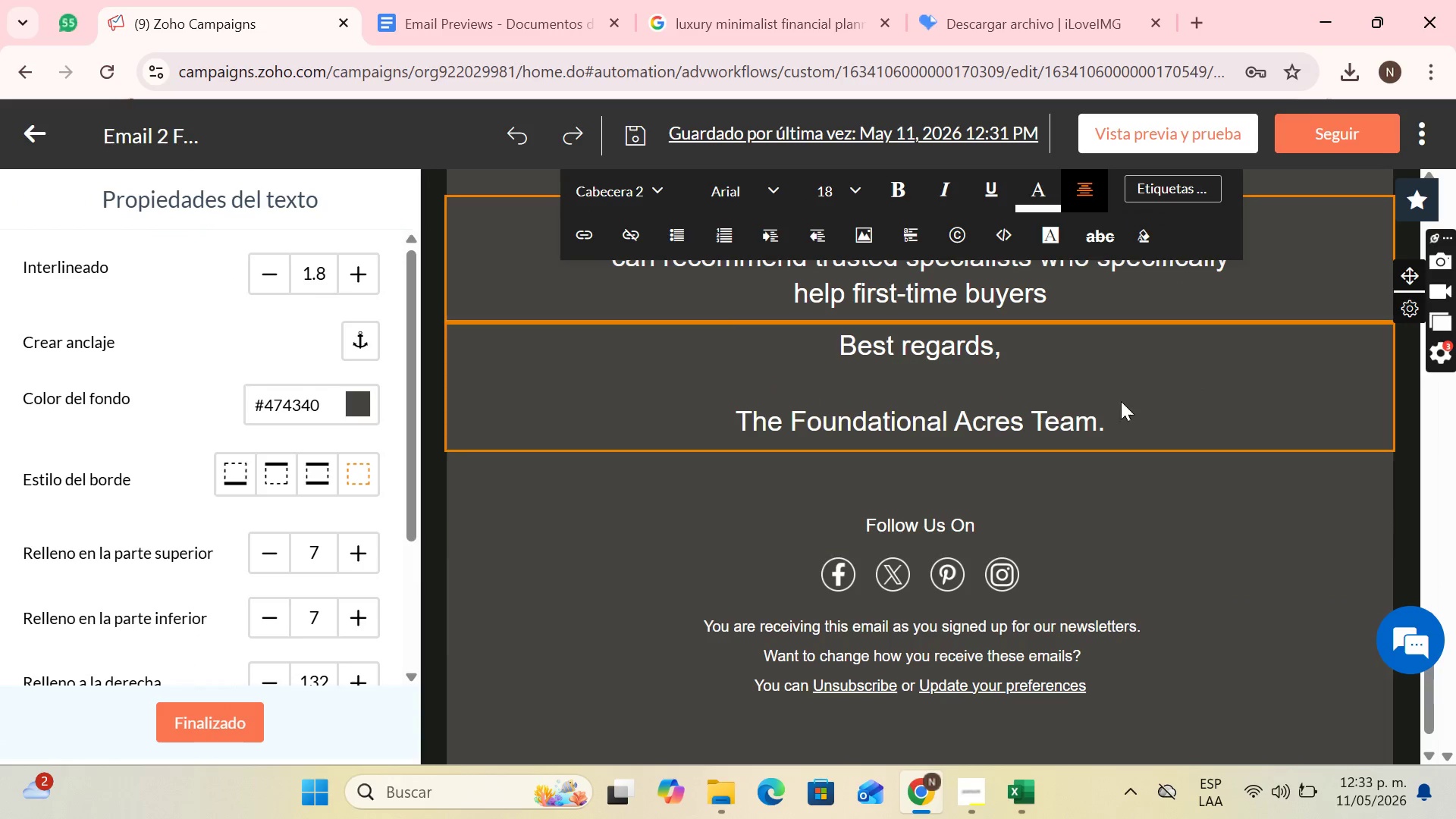 
scroll: coordinate [1220, 97], scroll_direction: up, amount: 9.0
 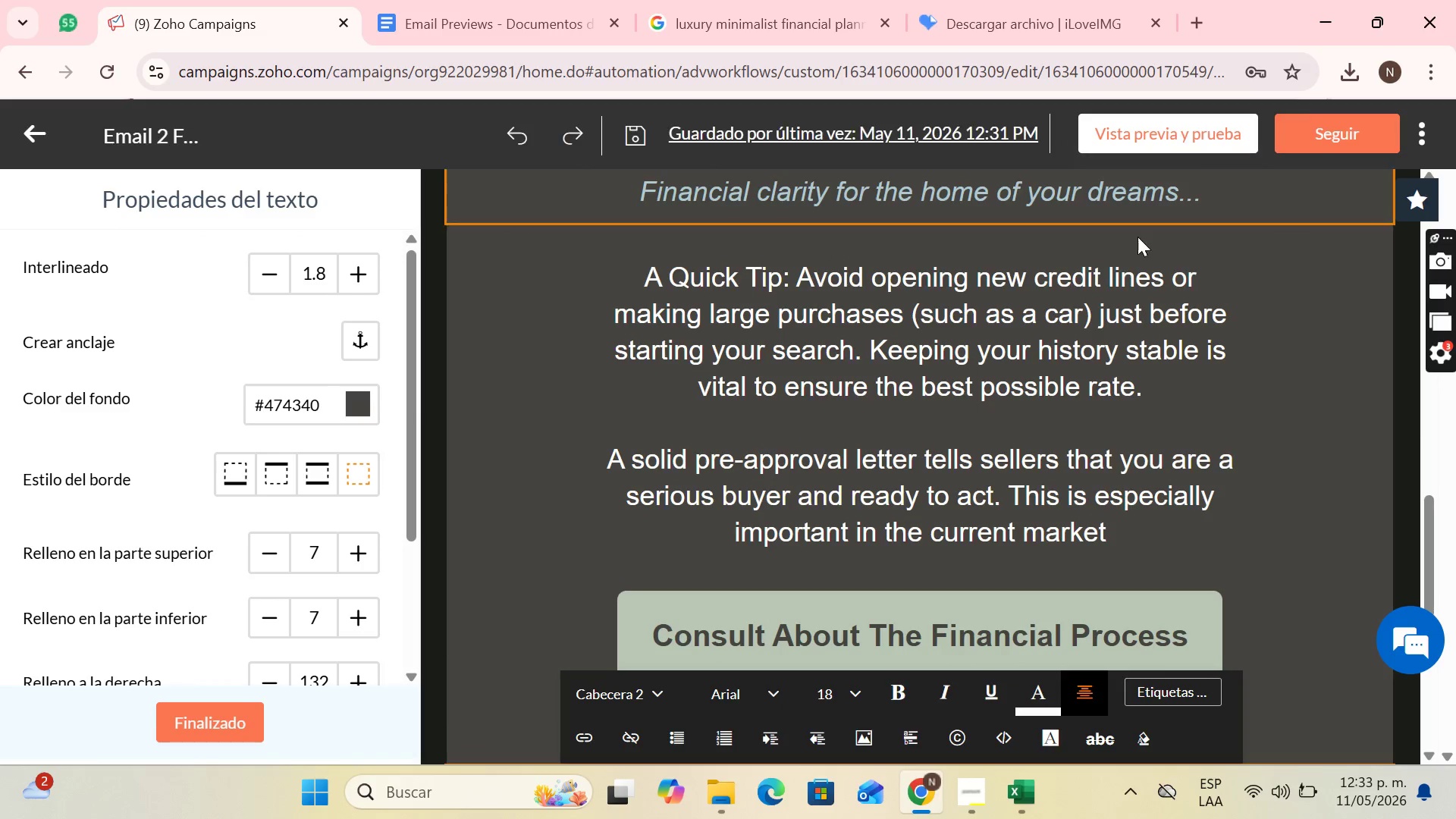 
left_click([876, 407])
 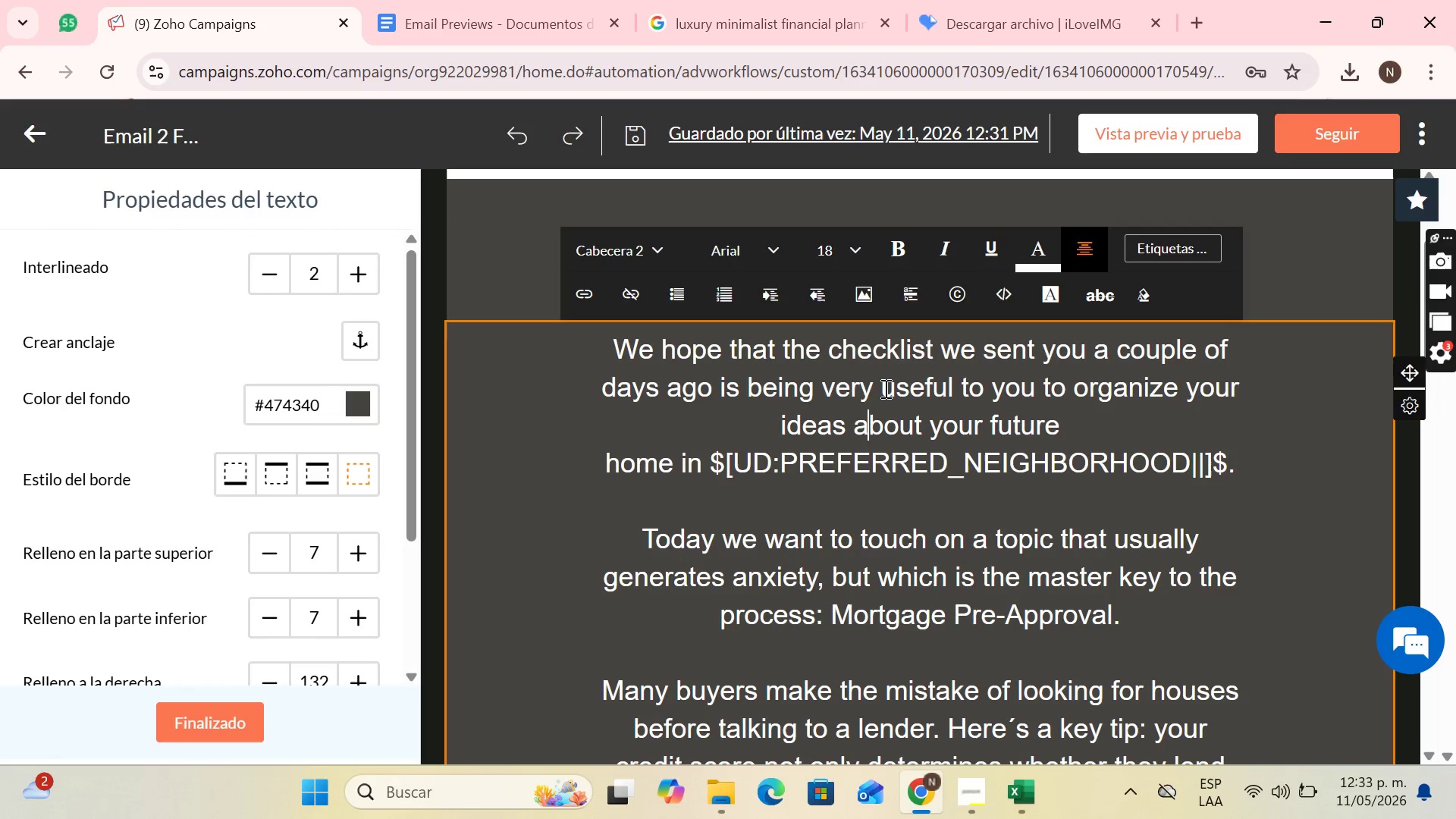 
scroll: coordinate [912, 508], scroll_direction: up, amount: 14.0
 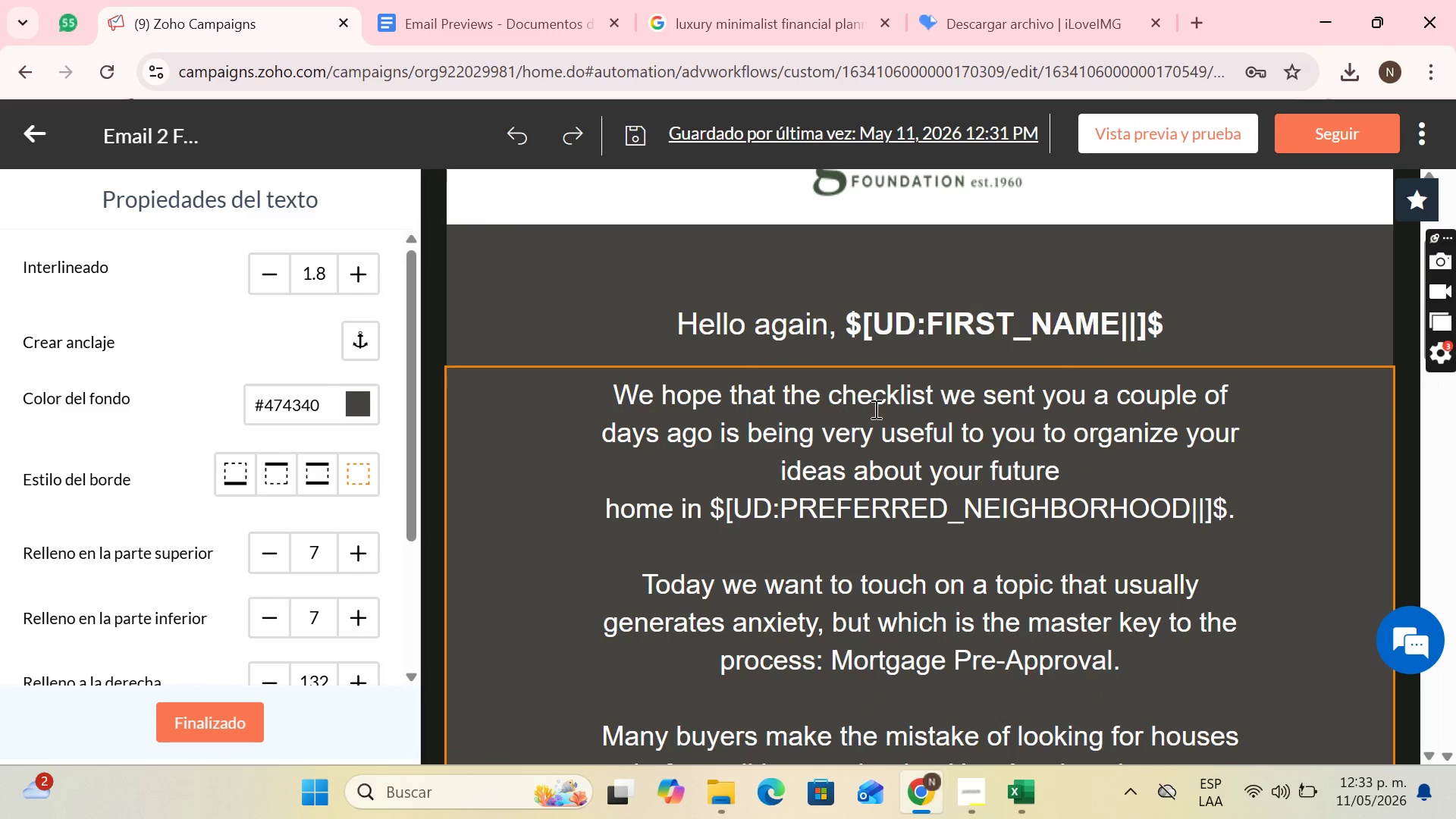 
left_click_drag(start_coordinate=[1038, 386], to_coordinate=[1306, 475])
 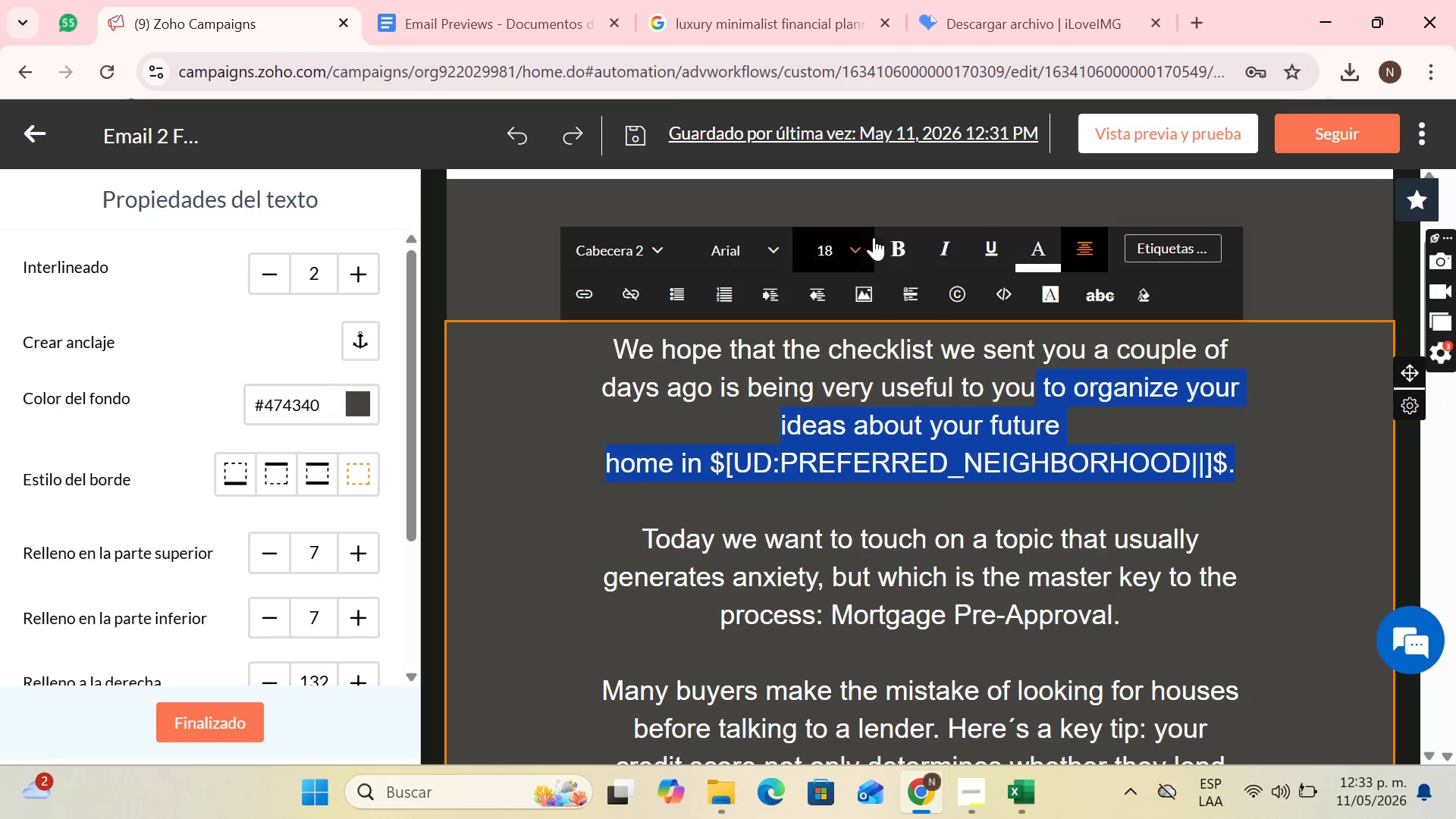 
left_click([899, 237])
 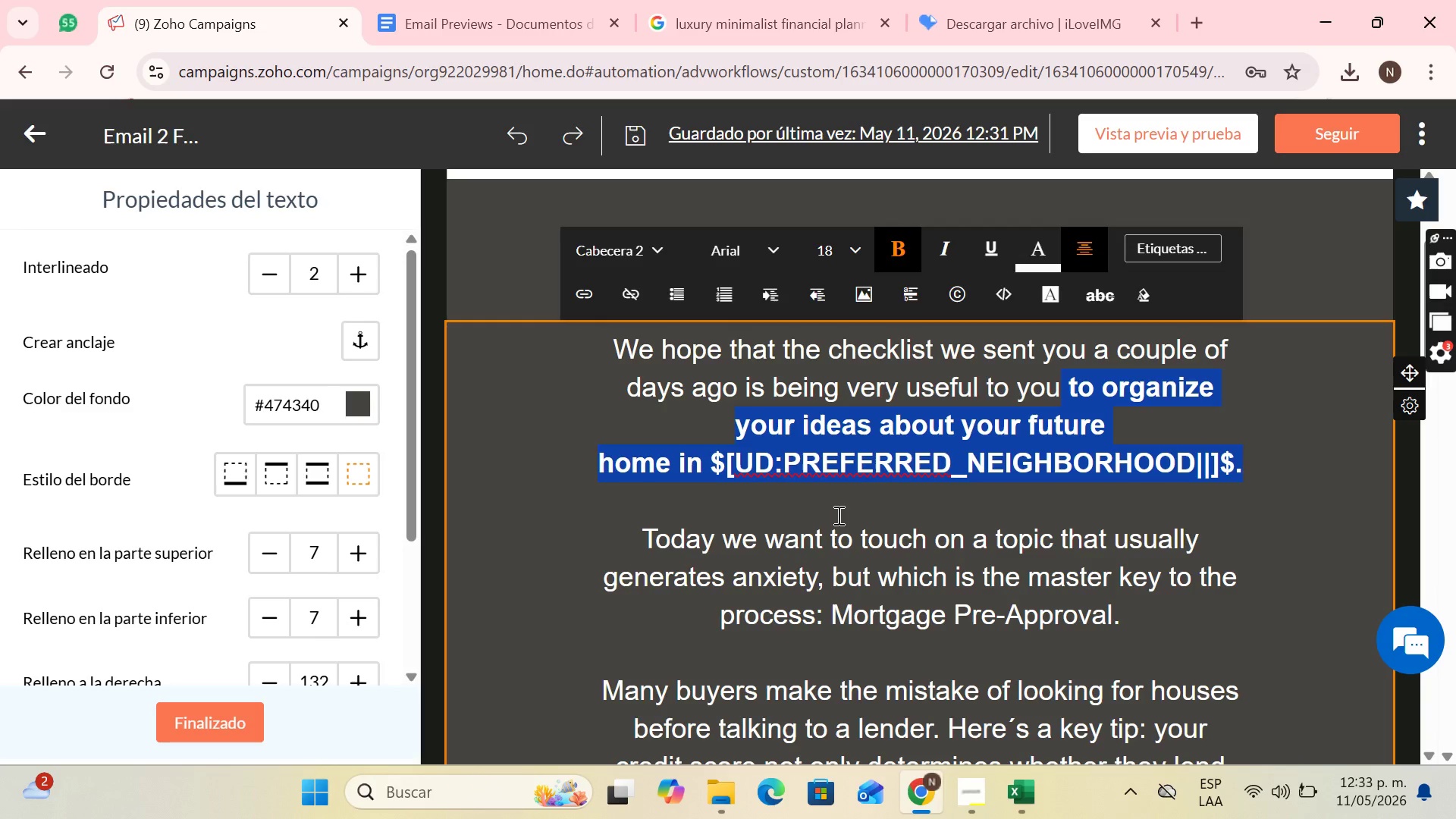 
left_click([837, 515])
 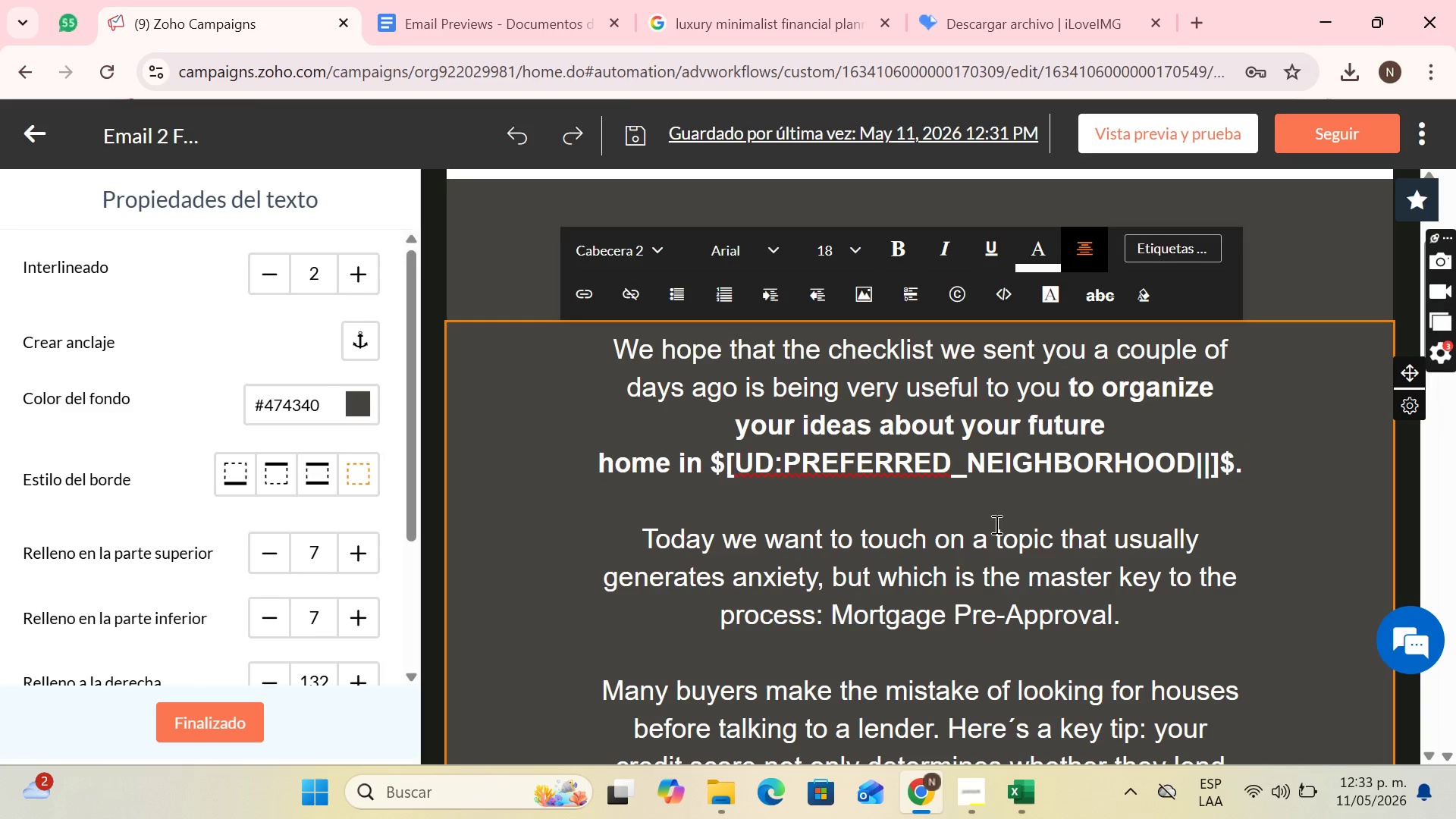 
scroll: coordinate [995, 526], scroll_direction: down, amount: 1.0
 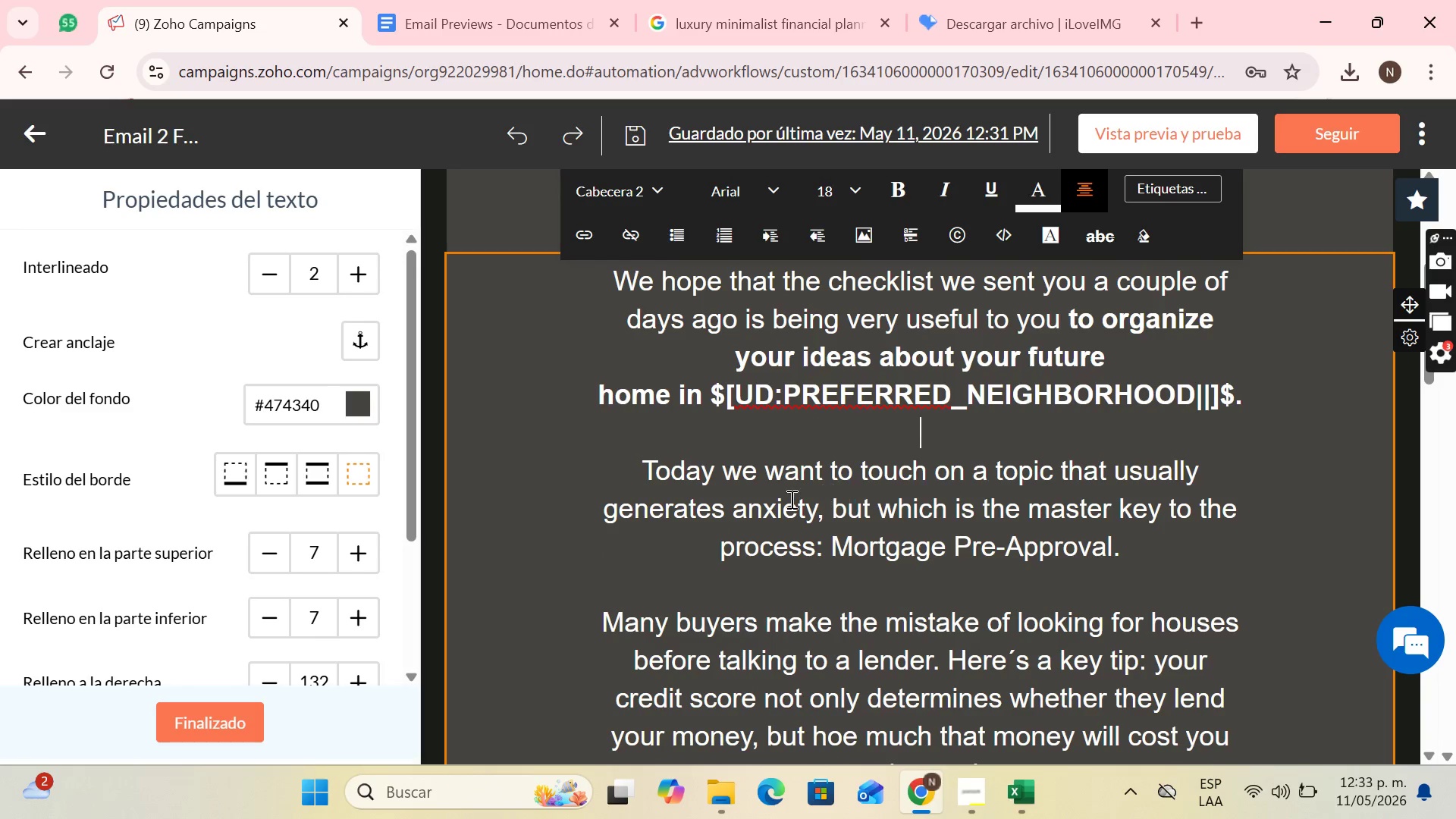 
left_click_drag(start_coordinate=[829, 426], to_coordinate=[1137, 422])
 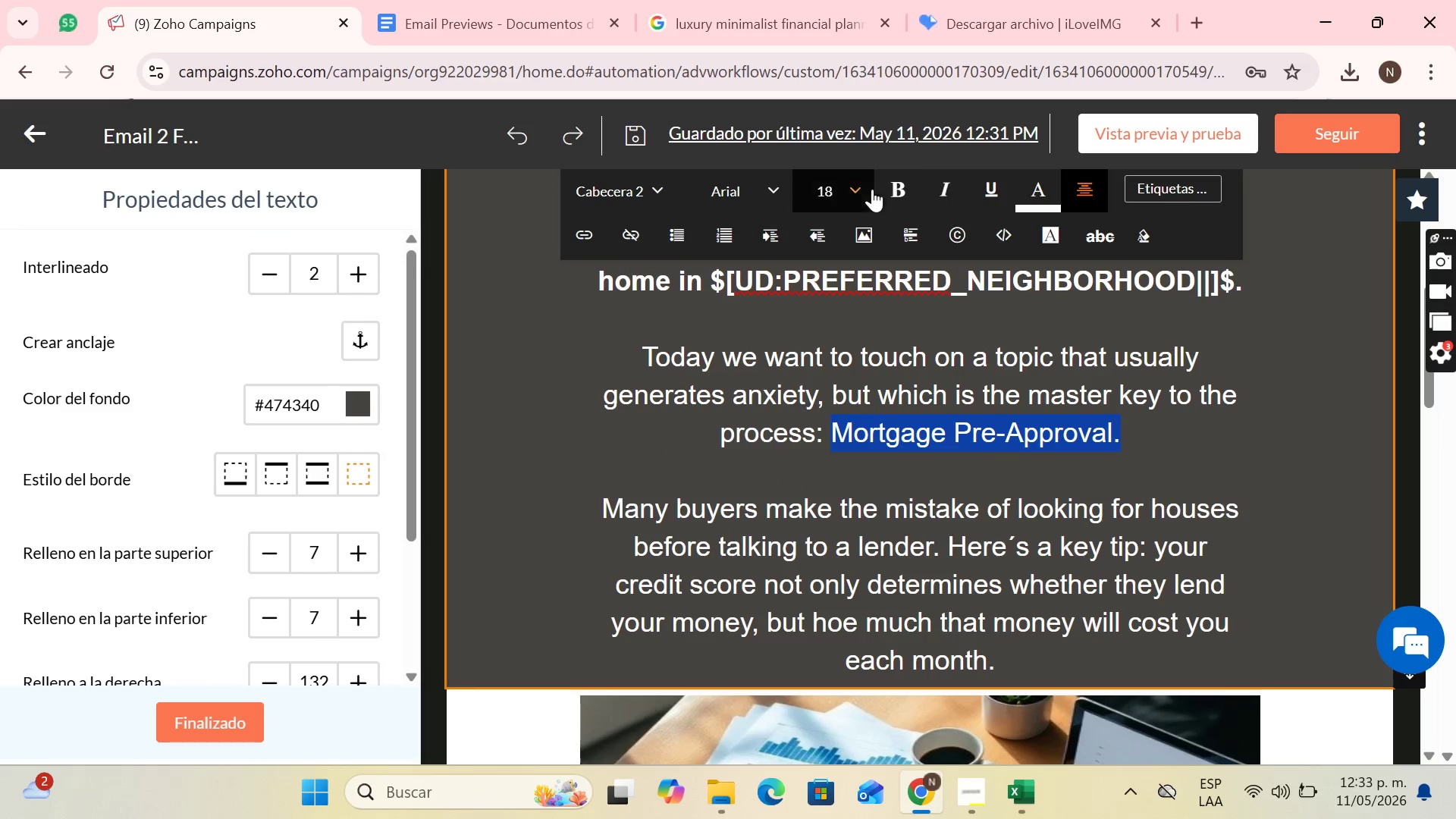 
scroll: coordinate [787, 500], scroll_direction: down, amount: 1.0
 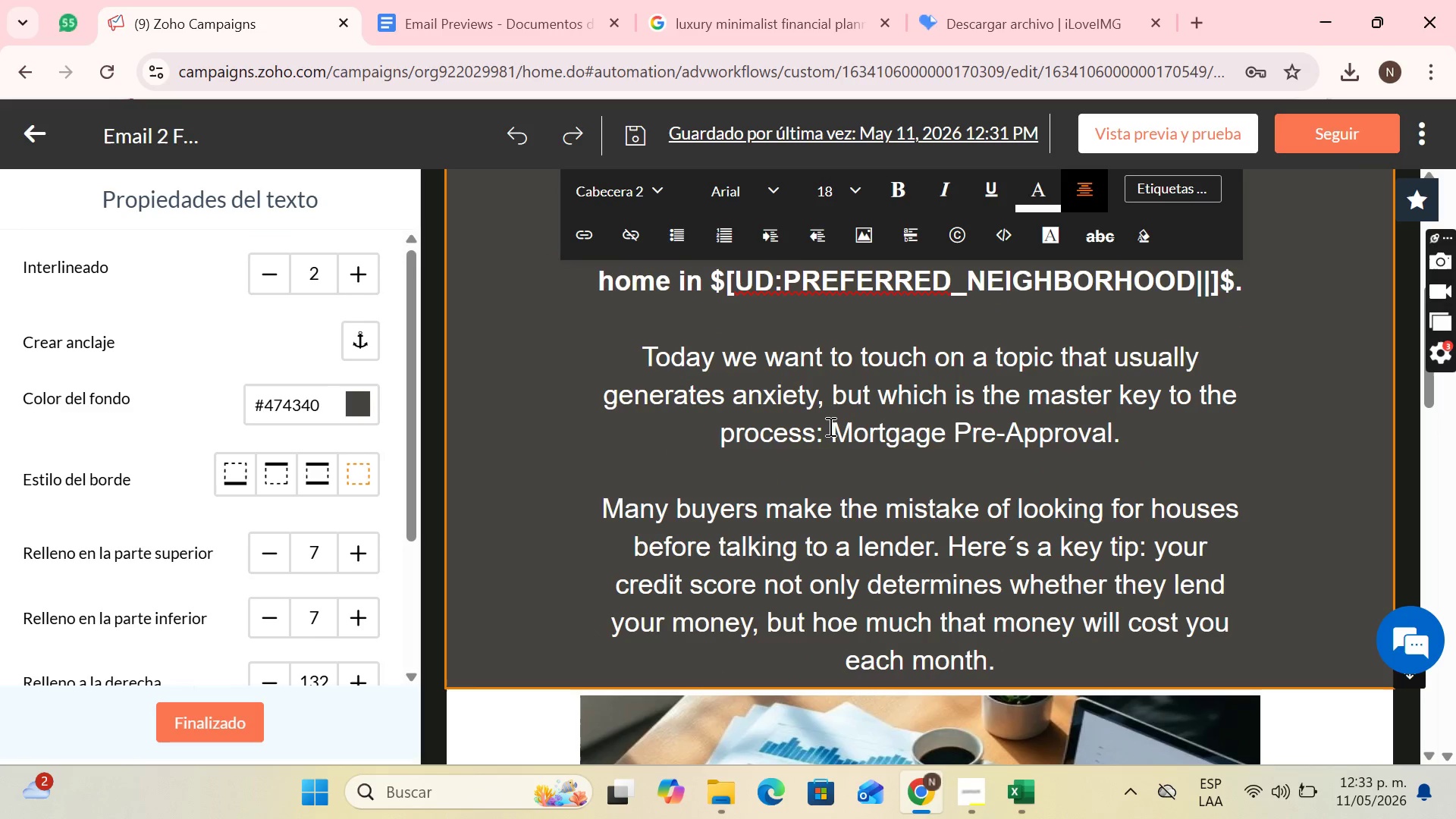 
left_click([886, 189])
 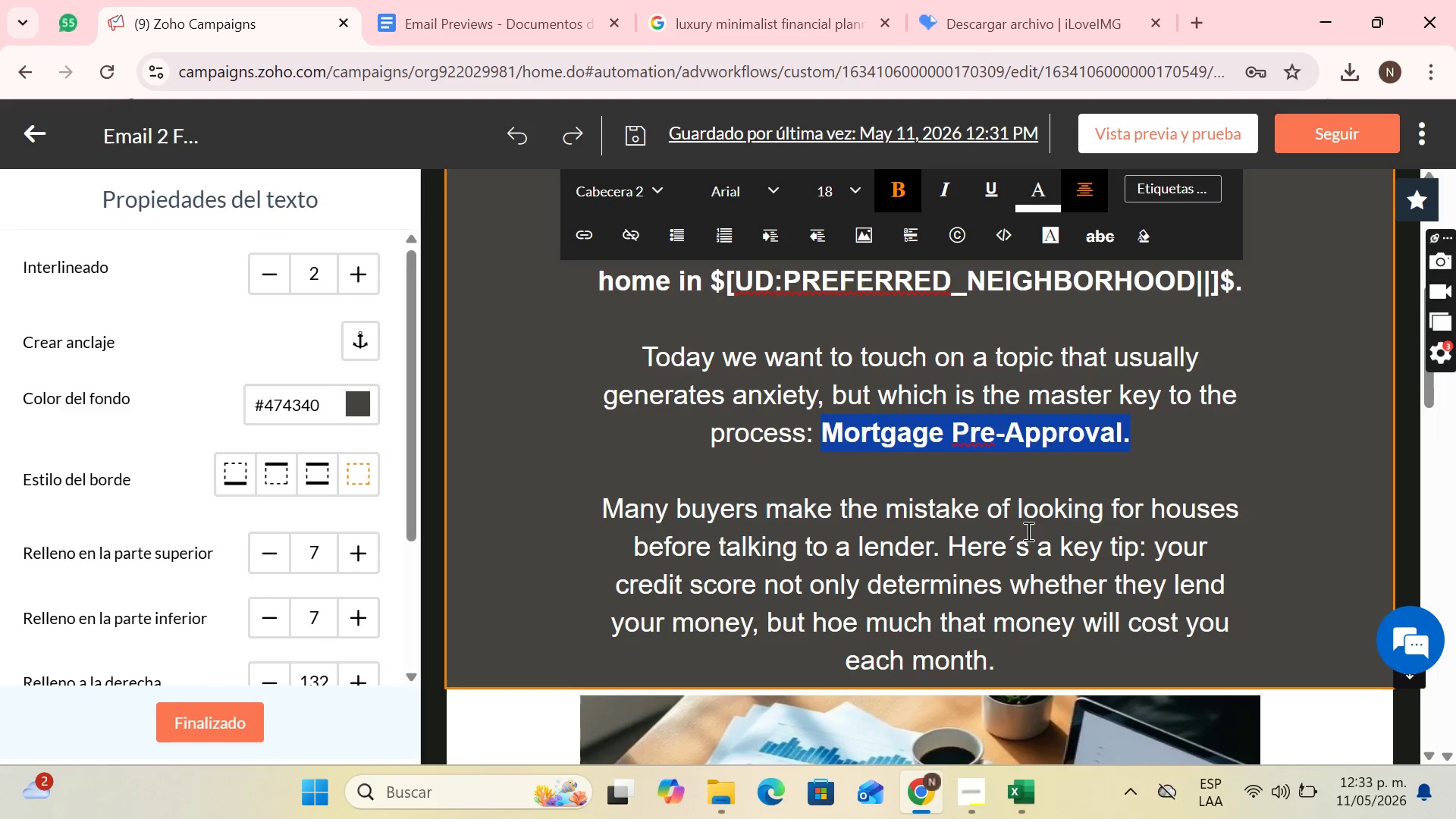 
left_click([953, 290])
 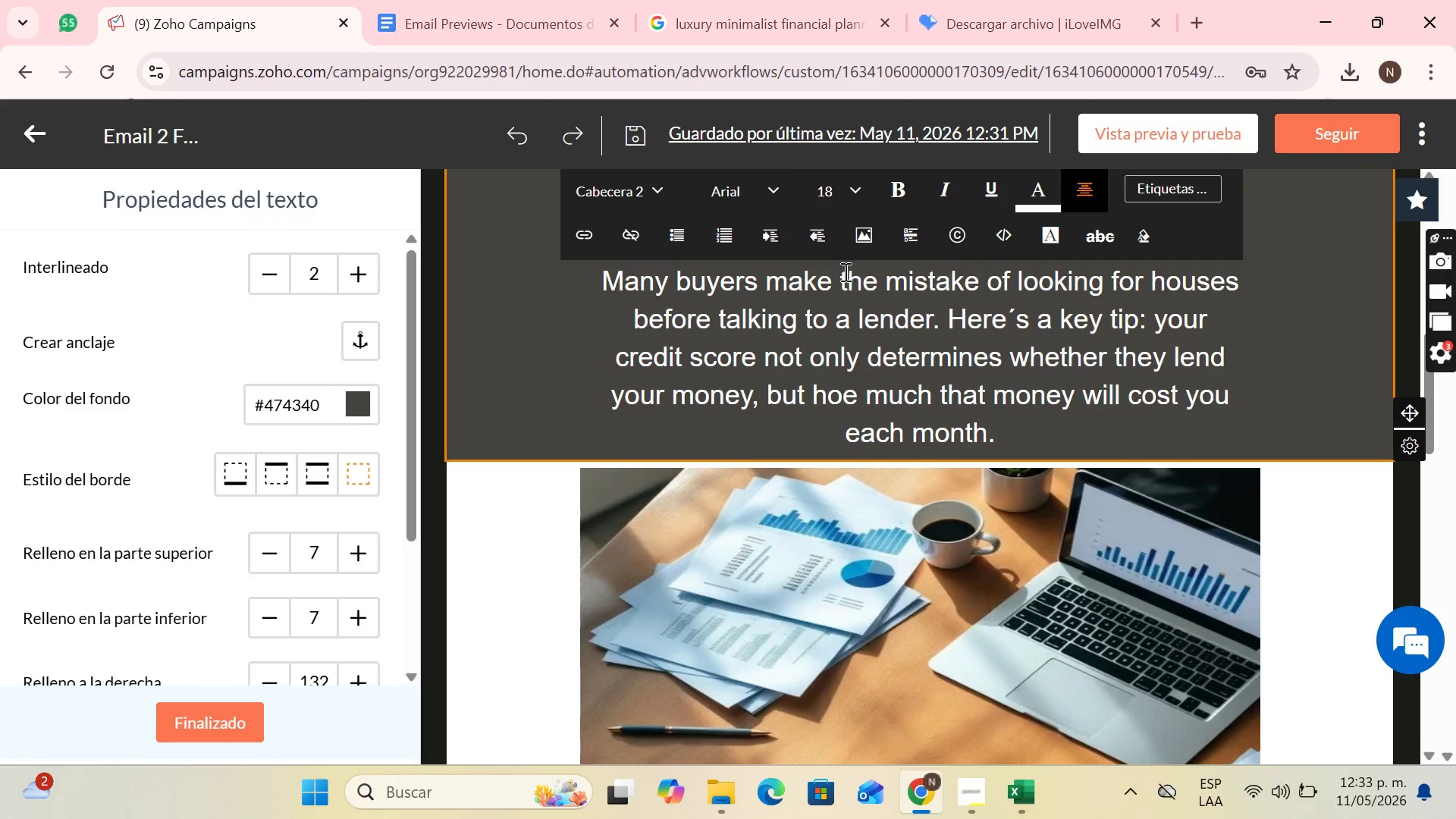 
scroll: coordinate [1025, 534], scroll_direction: down, amount: 2.0
 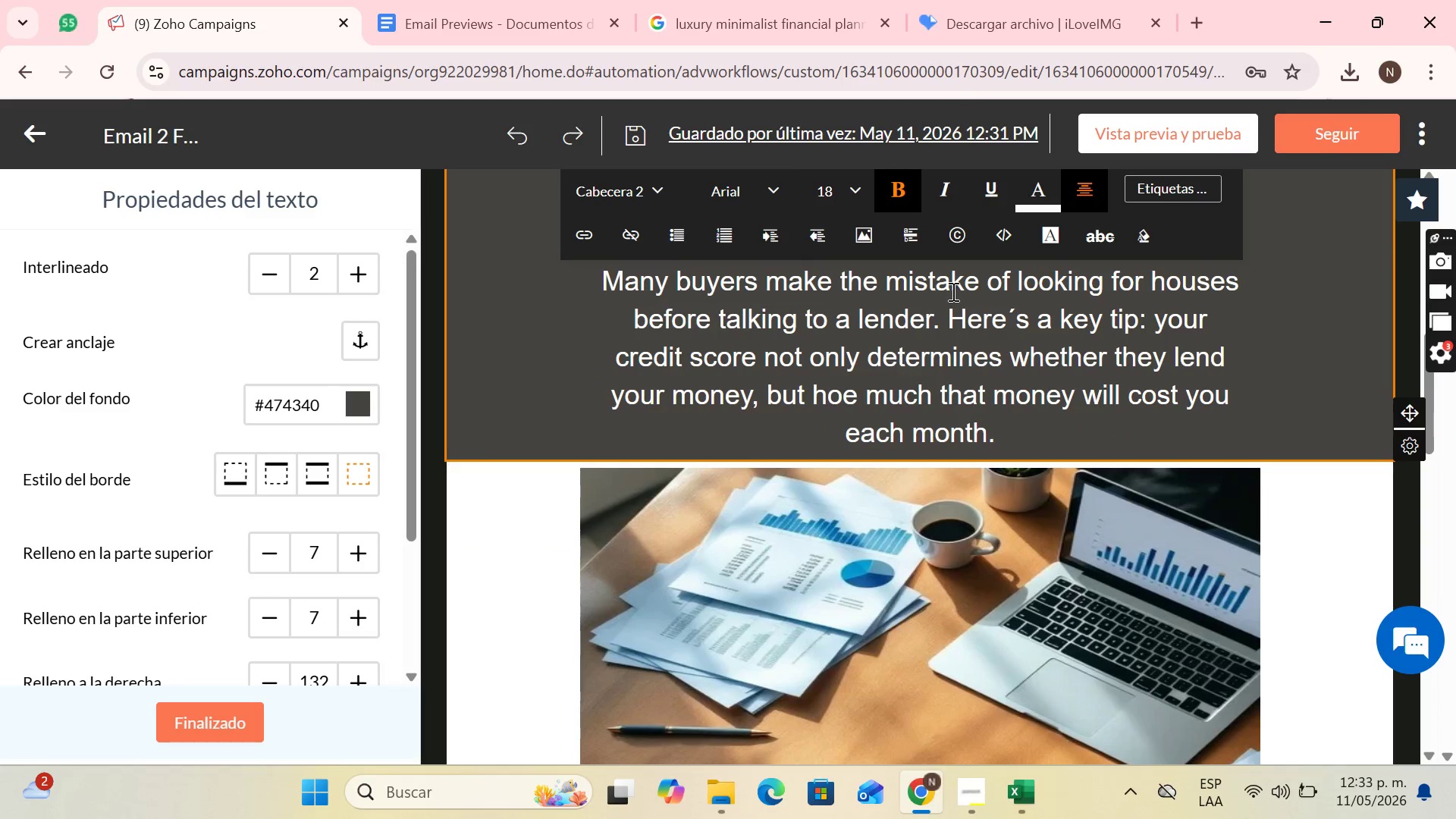 
left_click_drag(start_coordinate=[839, 278], to_coordinate=[942, 310])
 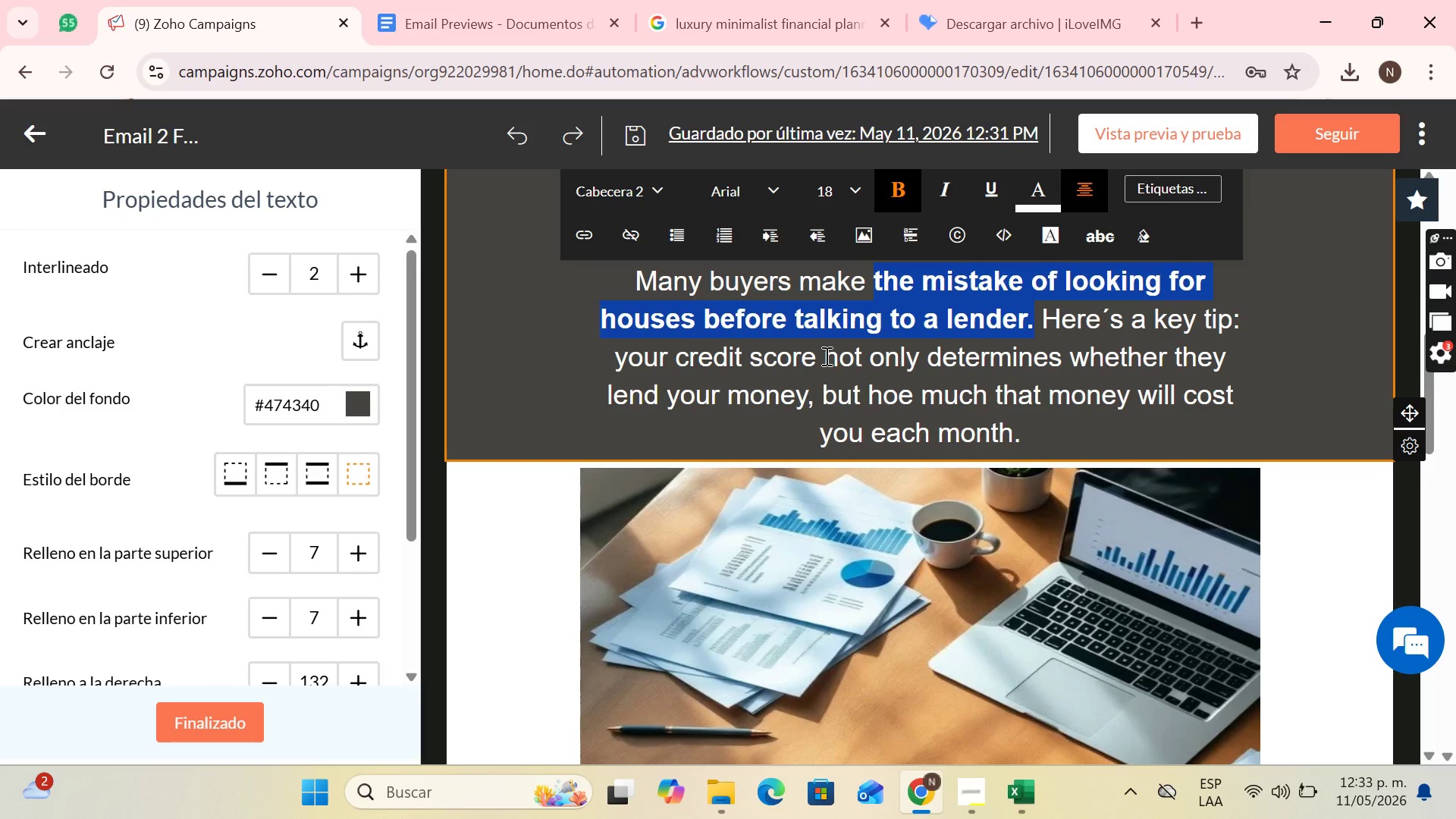 
wait(7.19)
 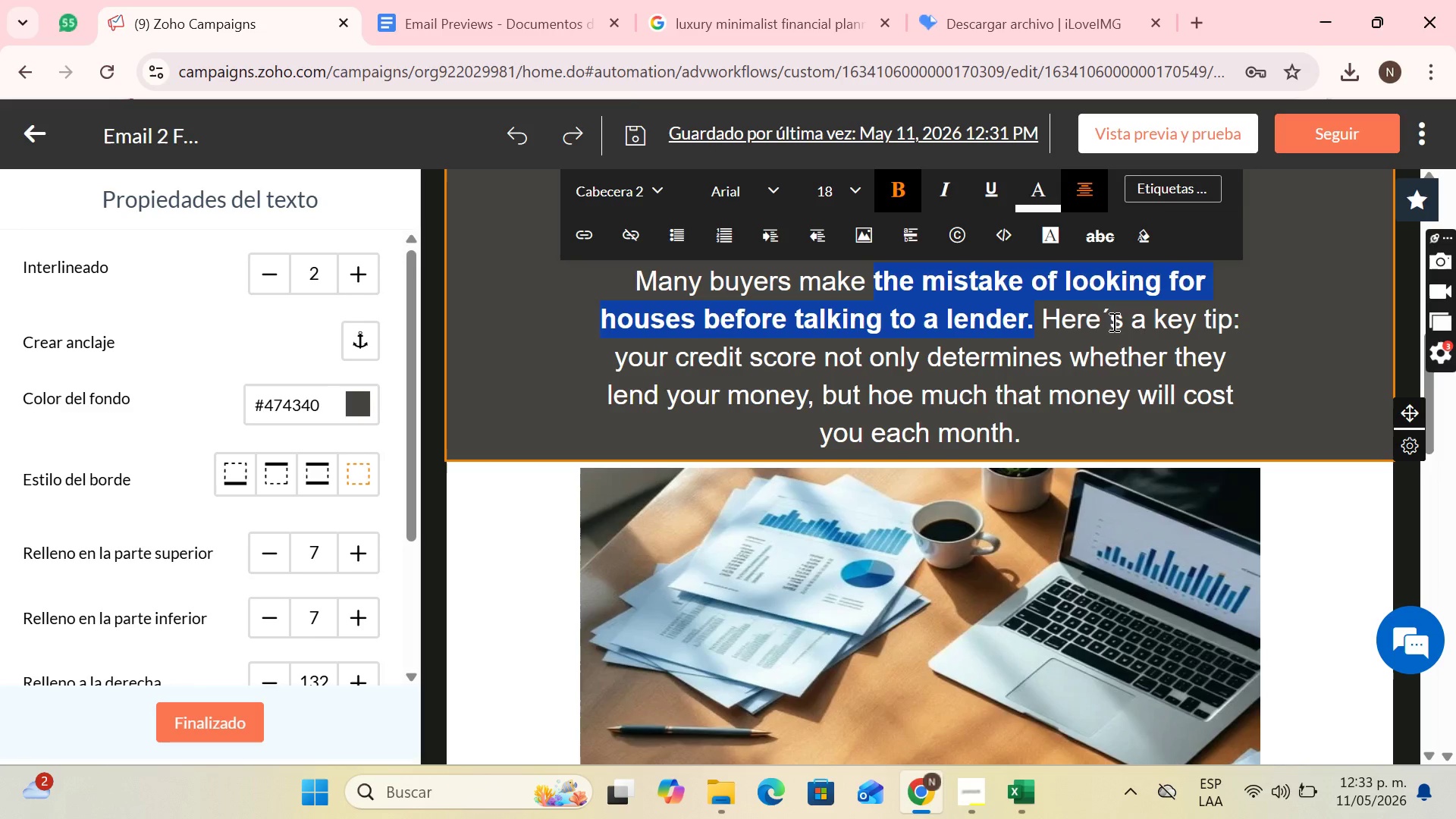 
left_click([918, 388])
 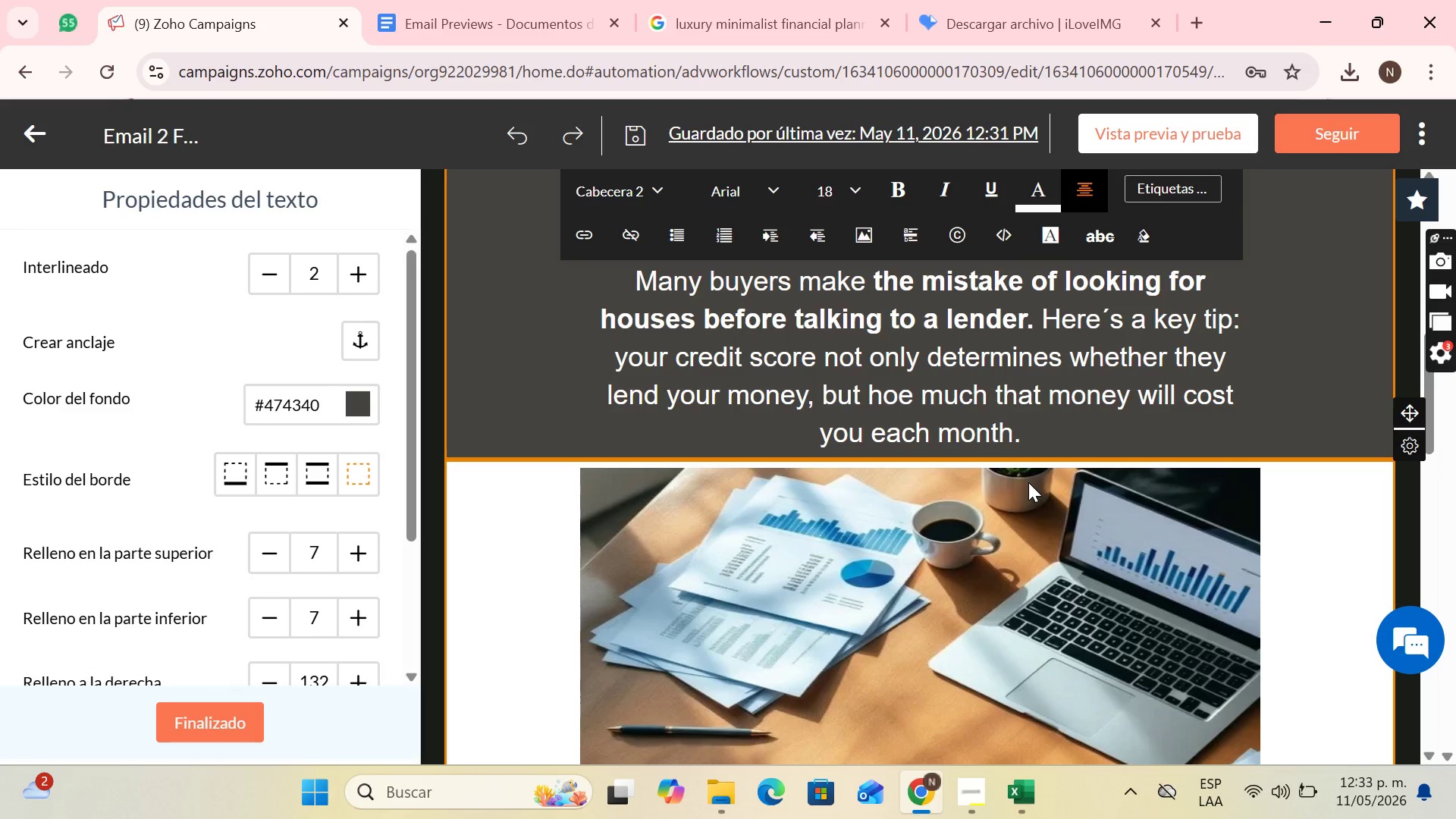 
key(ArrowLeft)
 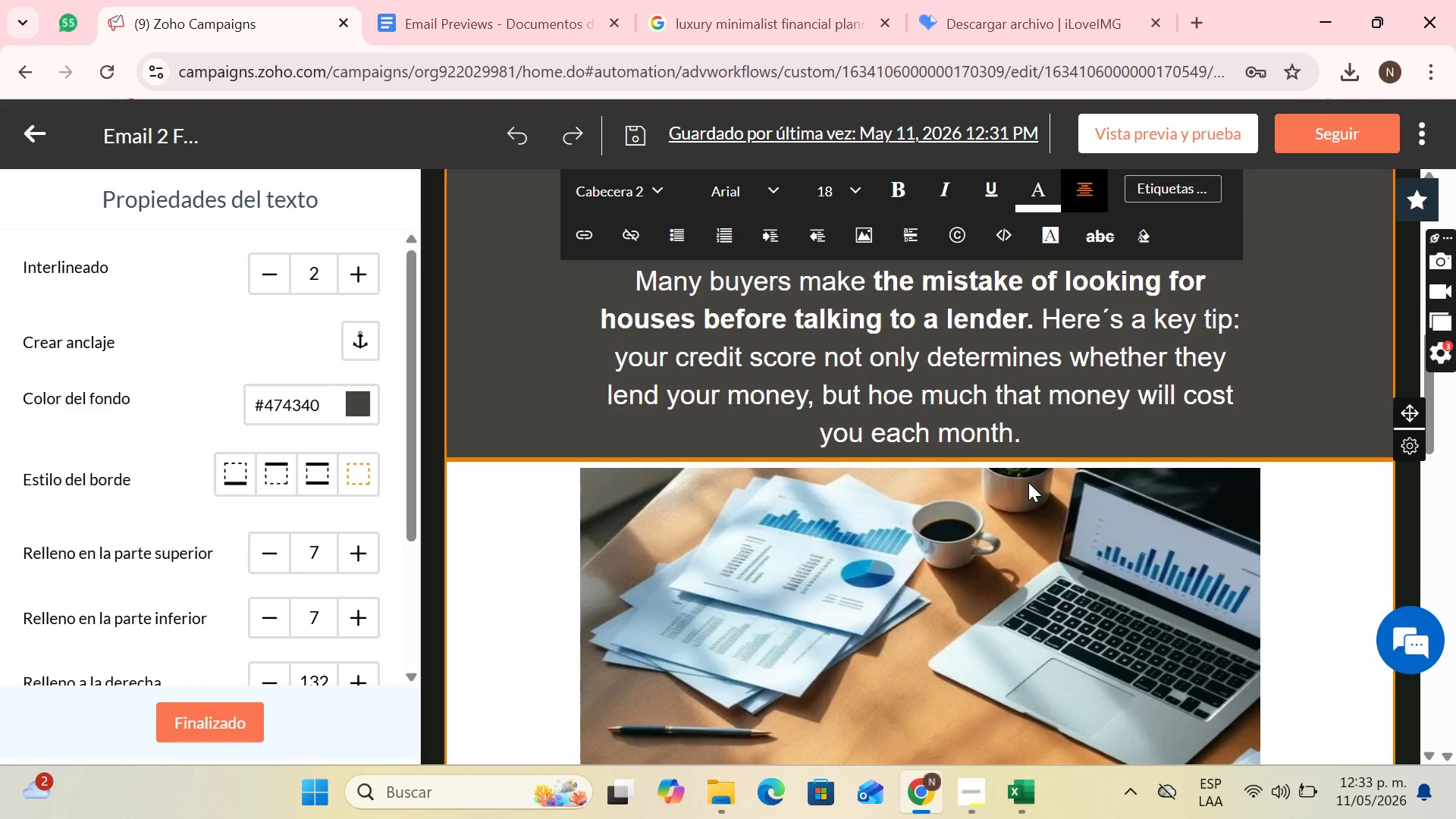 
key(Backspace)
 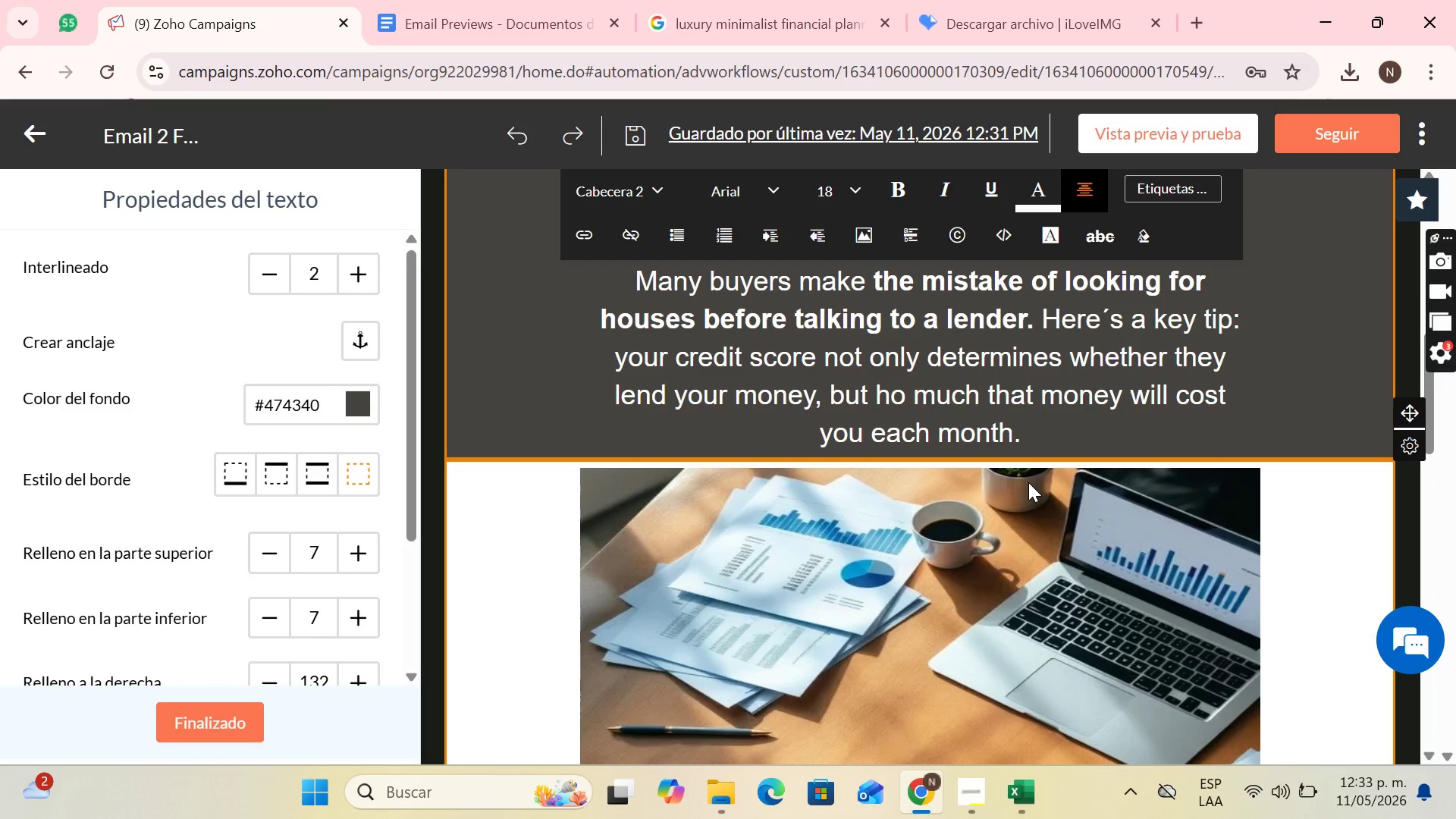 
key(W)
 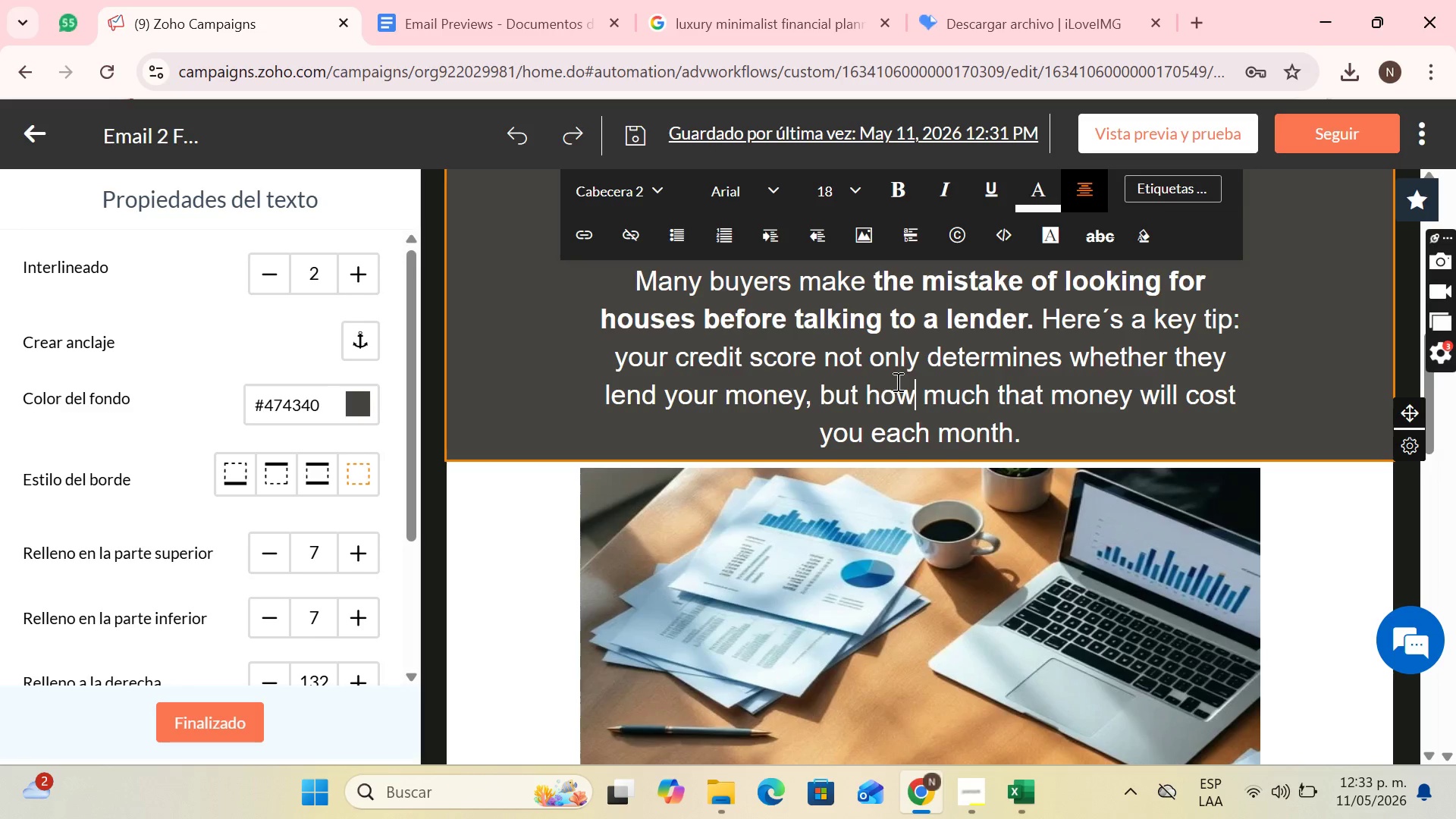 
scroll: coordinate [820, 388], scroll_direction: down, amount: 5.0
 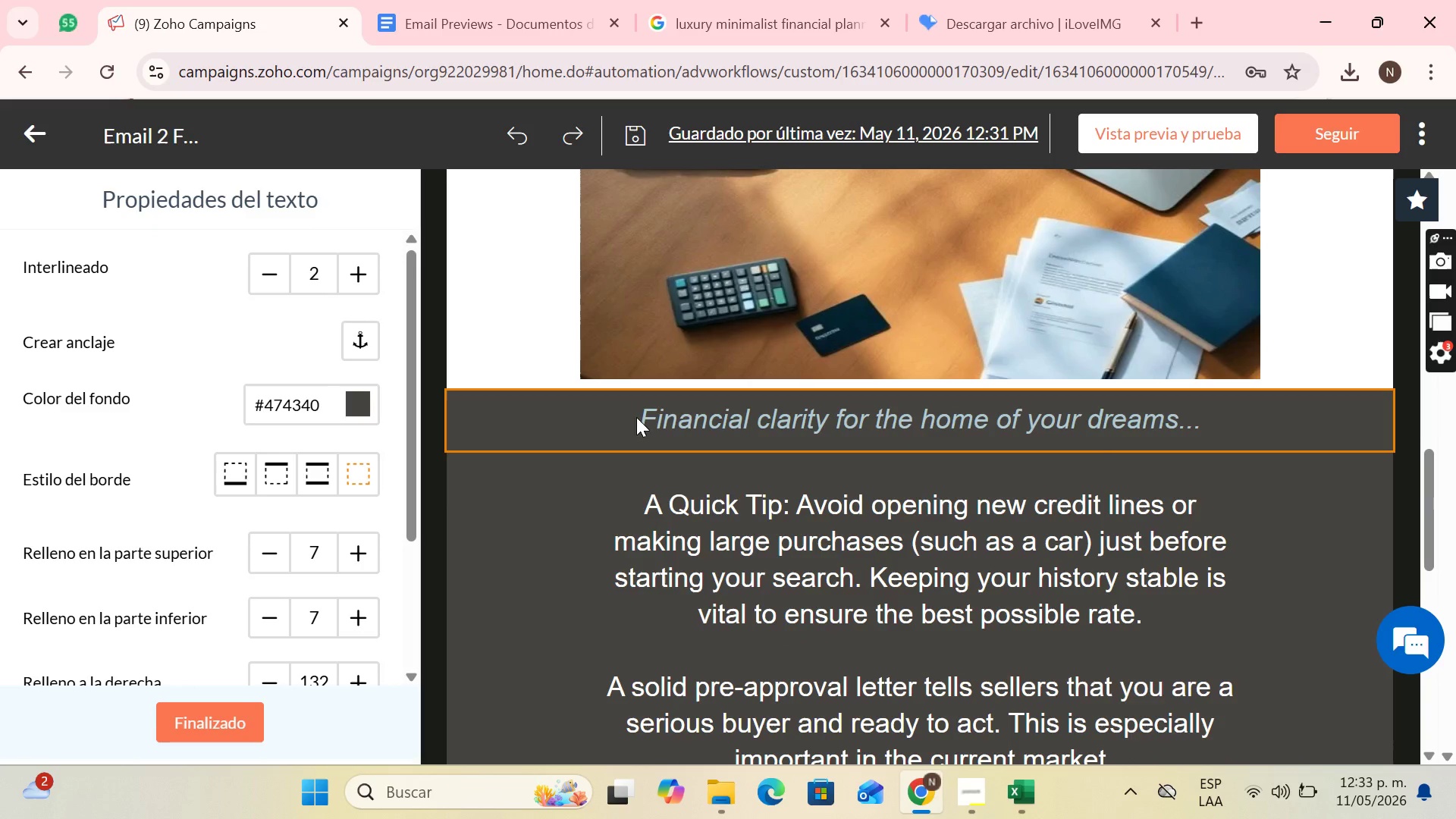 
left_click_drag(start_coordinate=[636, 417], to_coordinate=[1370, 419])
 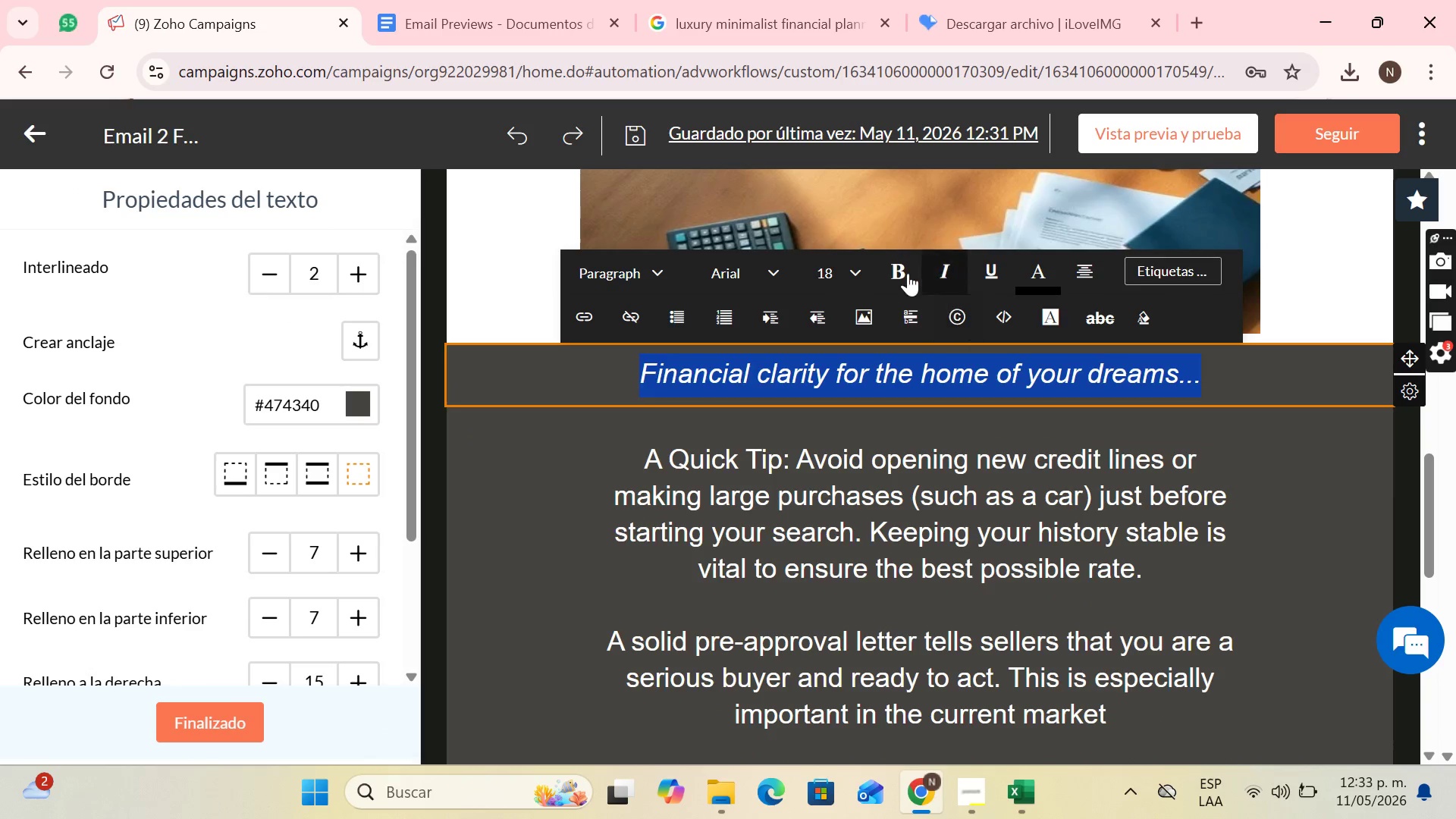 
left_click([906, 273])
 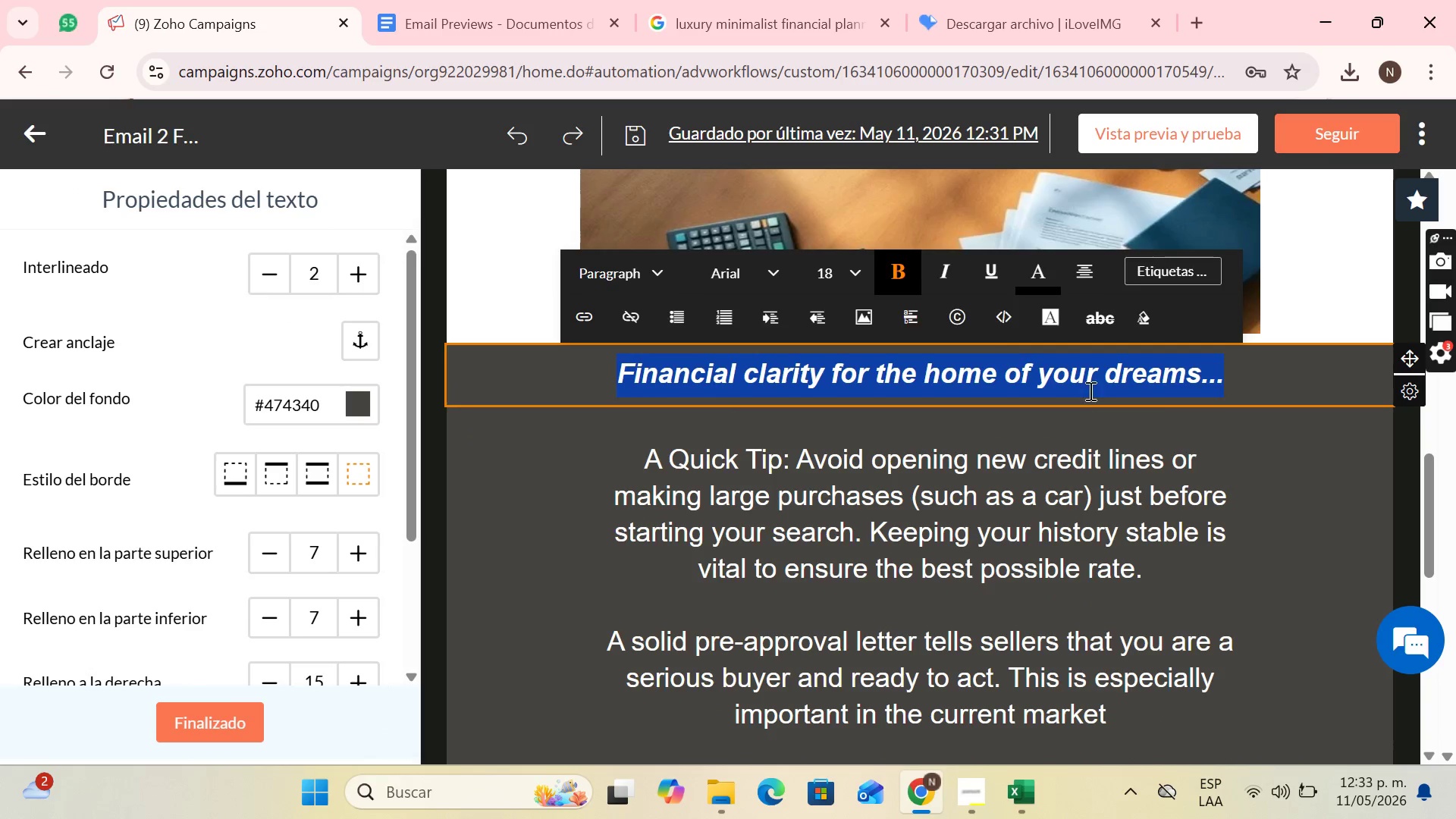 
left_click([1209, 412])
 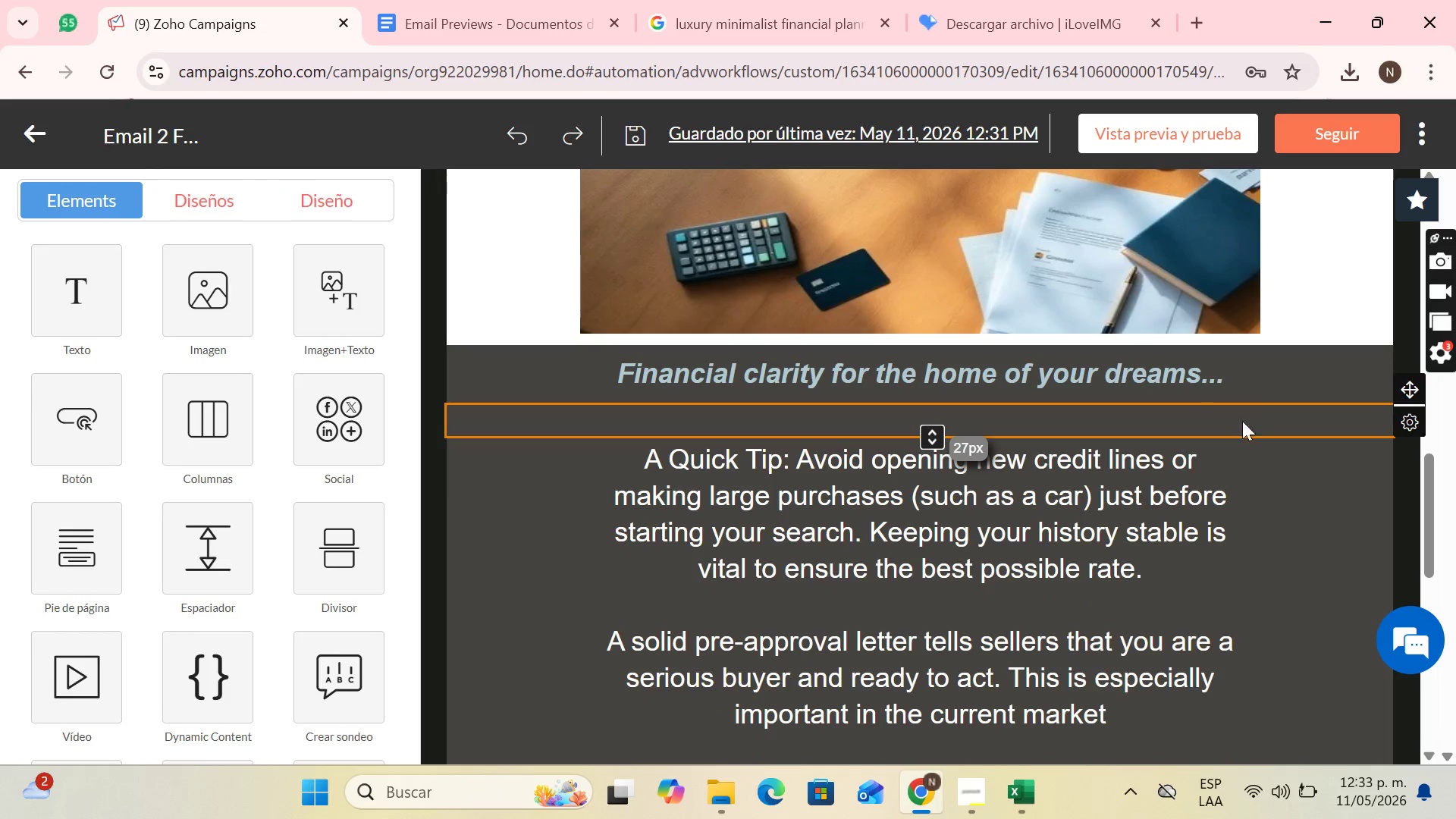 
scroll: coordinate [1282, 435], scroll_direction: up, amount: 3.0
 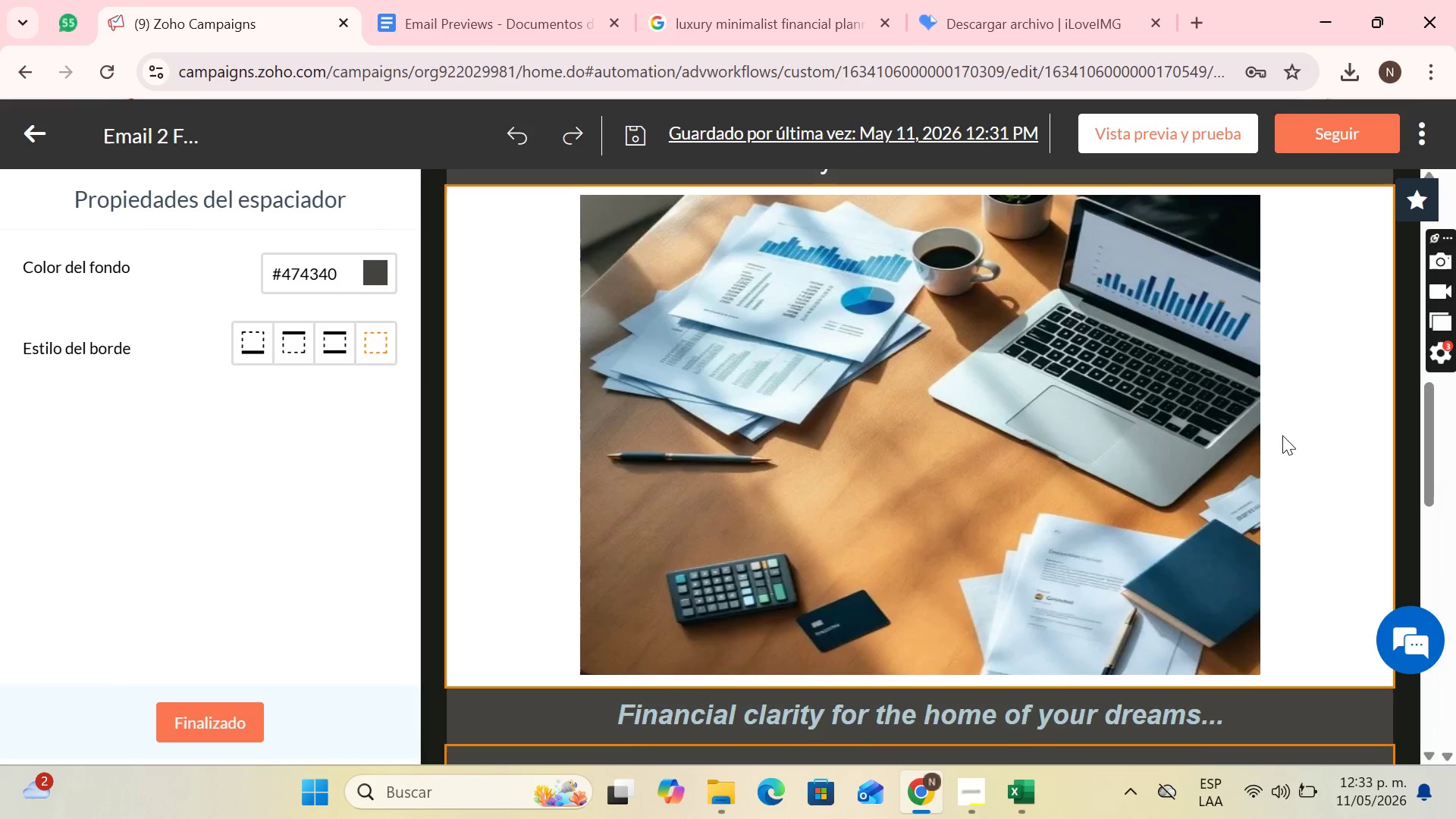 
left_click([717, 492])
 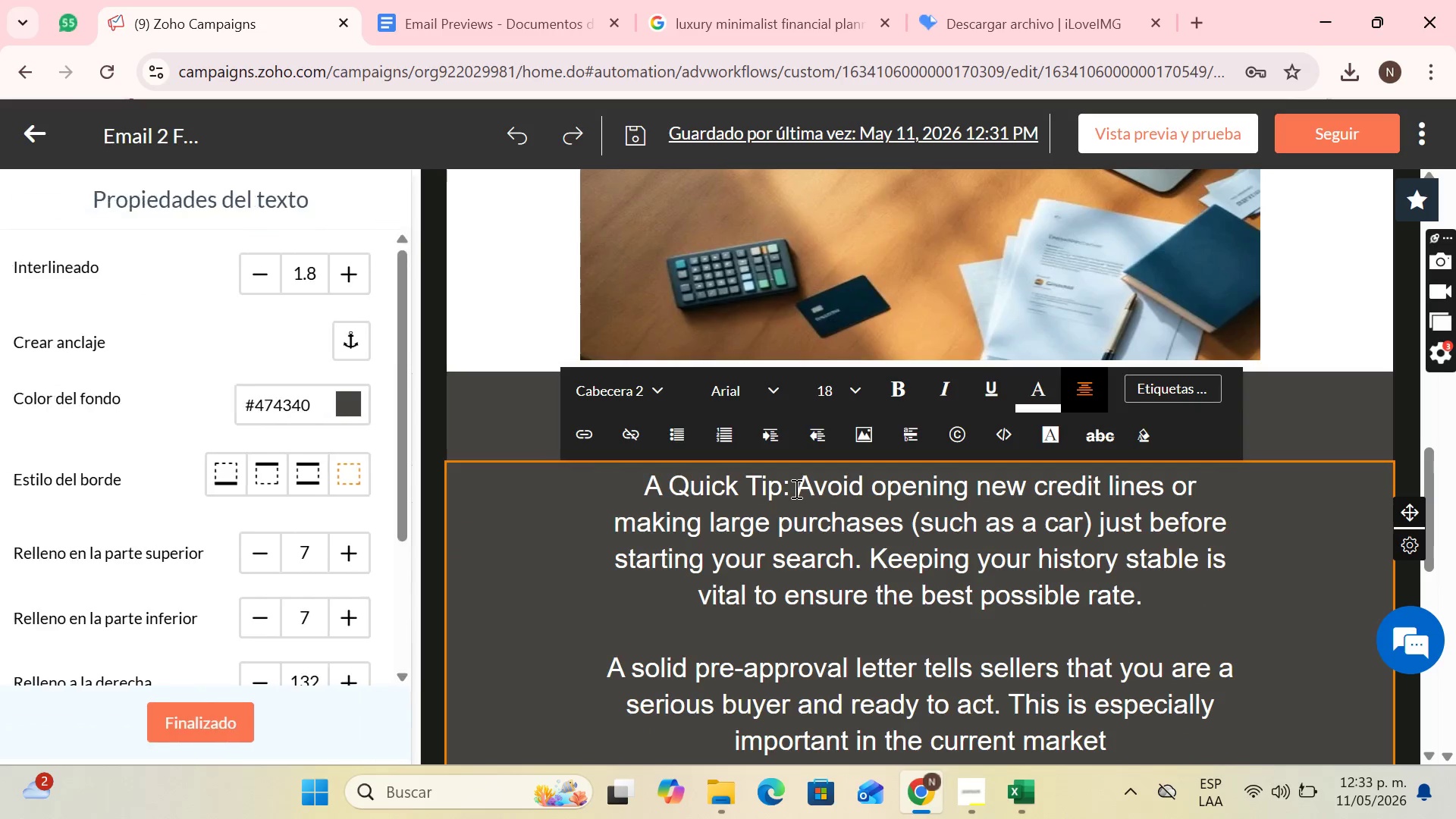 
scroll: coordinate [852, 444], scroll_direction: none, amount: 0.0
 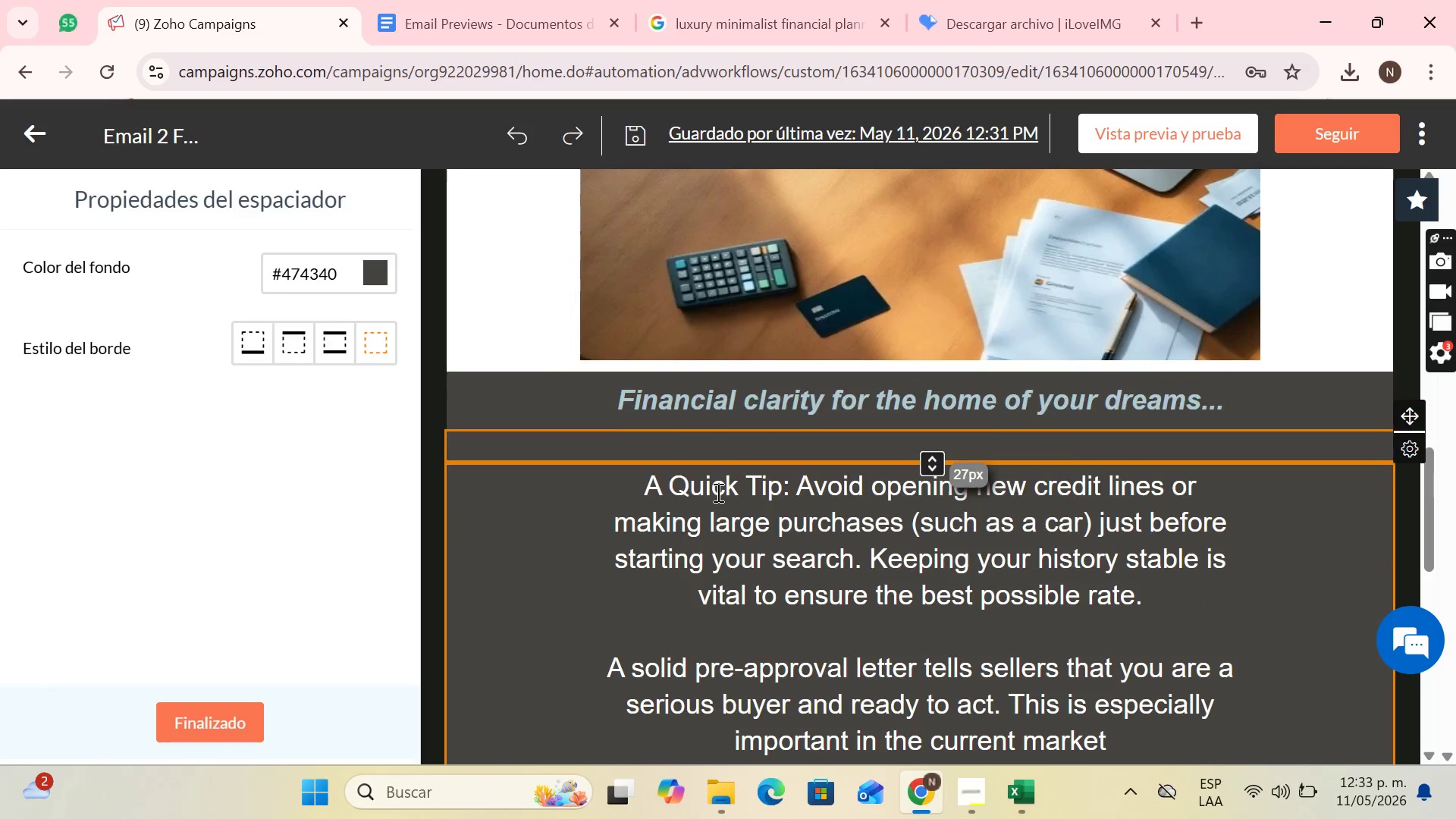 
left_click_drag(start_coordinate=[792, 488], to_coordinate=[645, 488])
 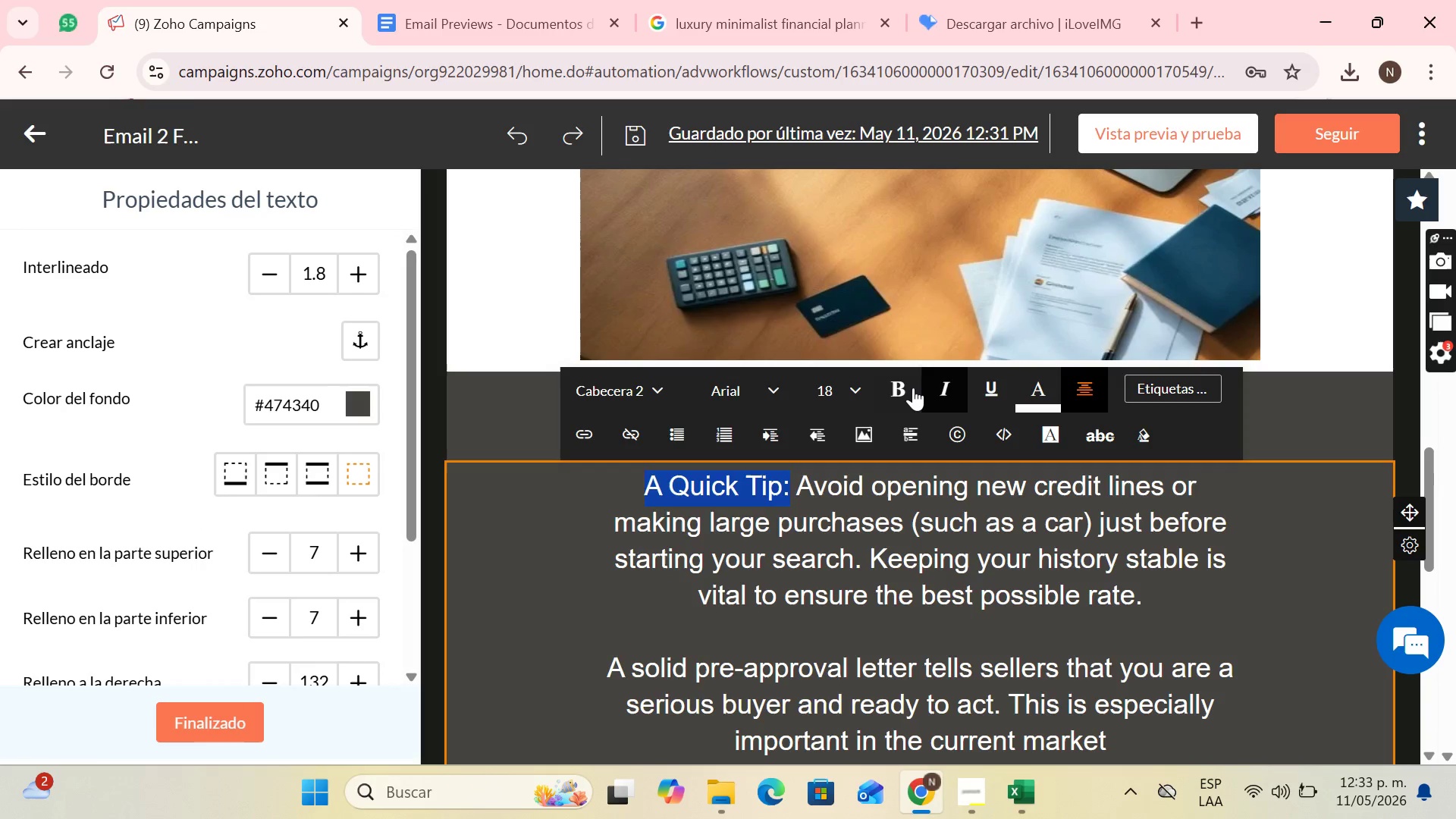 
left_click([911, 388])
 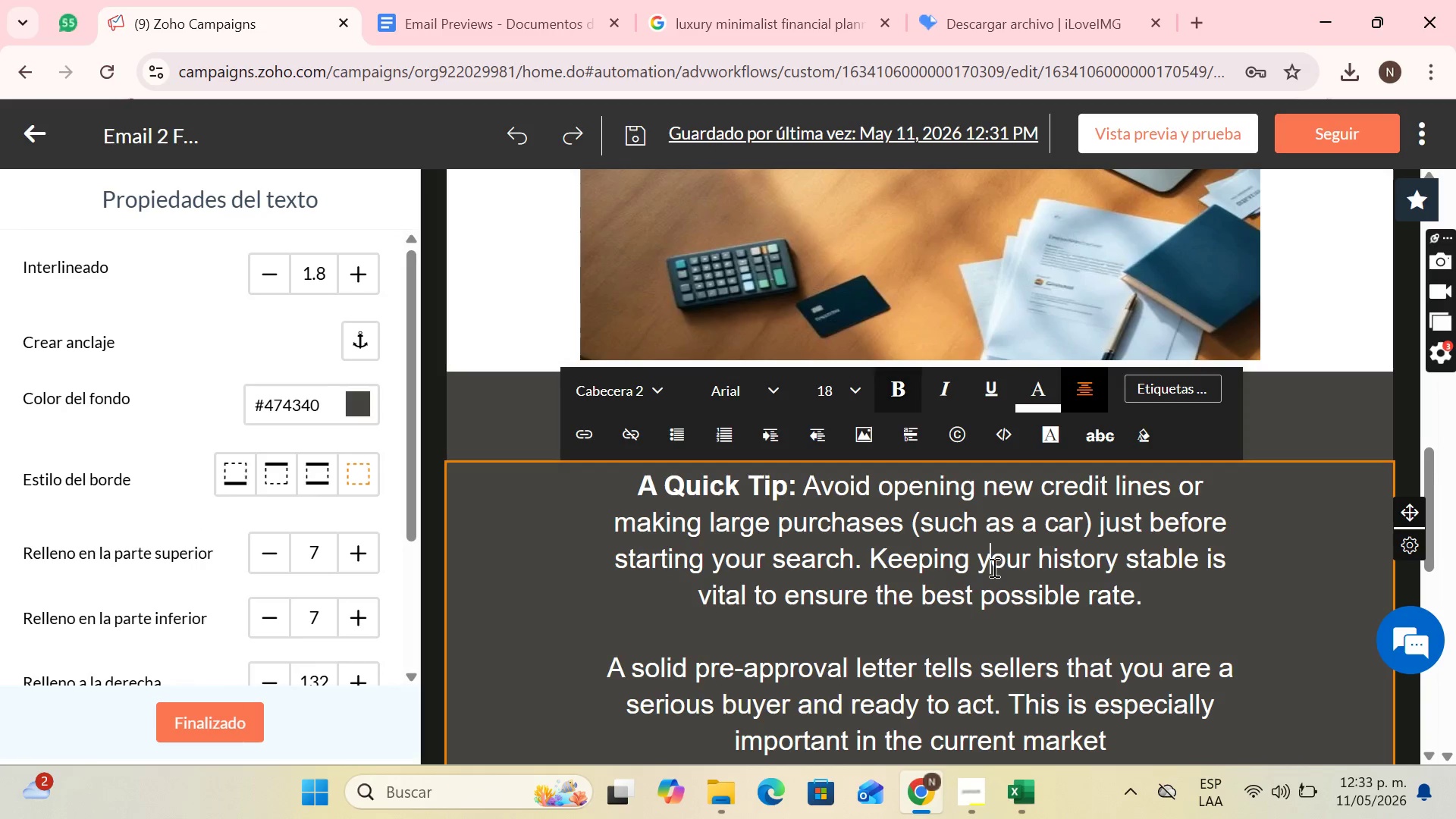 
left_click([906, 482])
 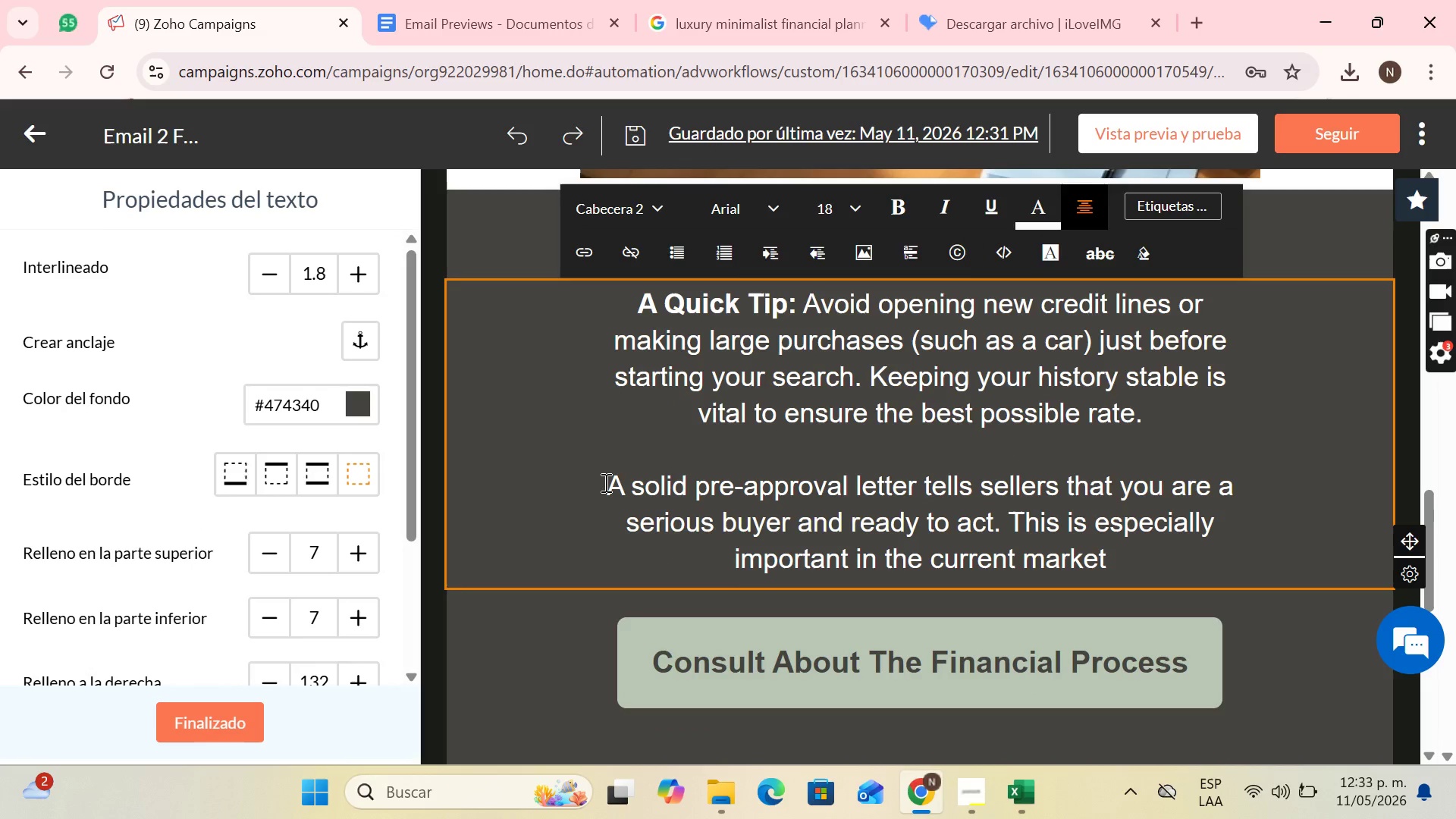 
scroll: coordinate [993, 574], scroll_direction: down, amount: 2.0
 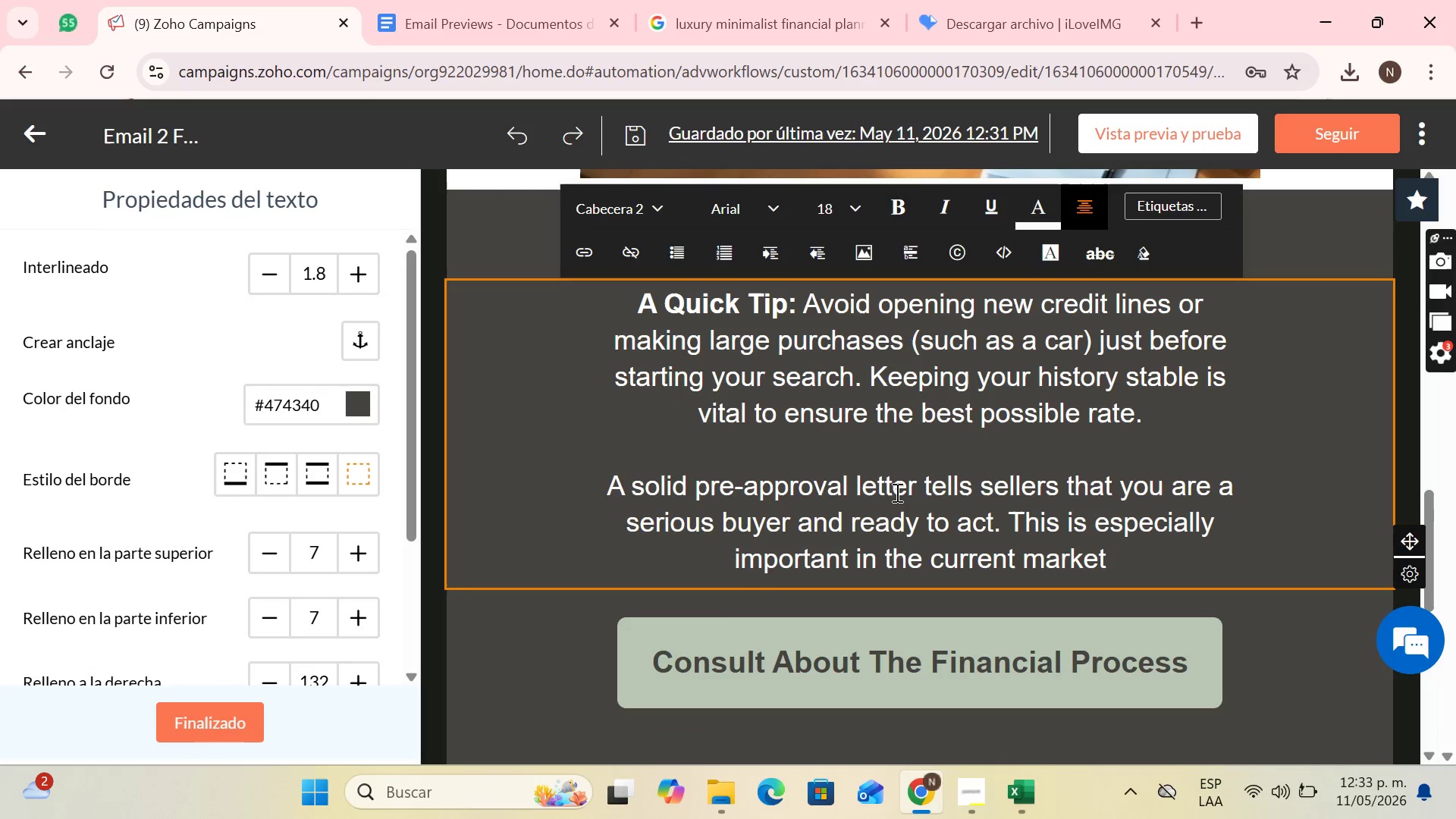 
left_click_drag(start_coordinate=[604, 482], to_coordinate=[846, 477])
 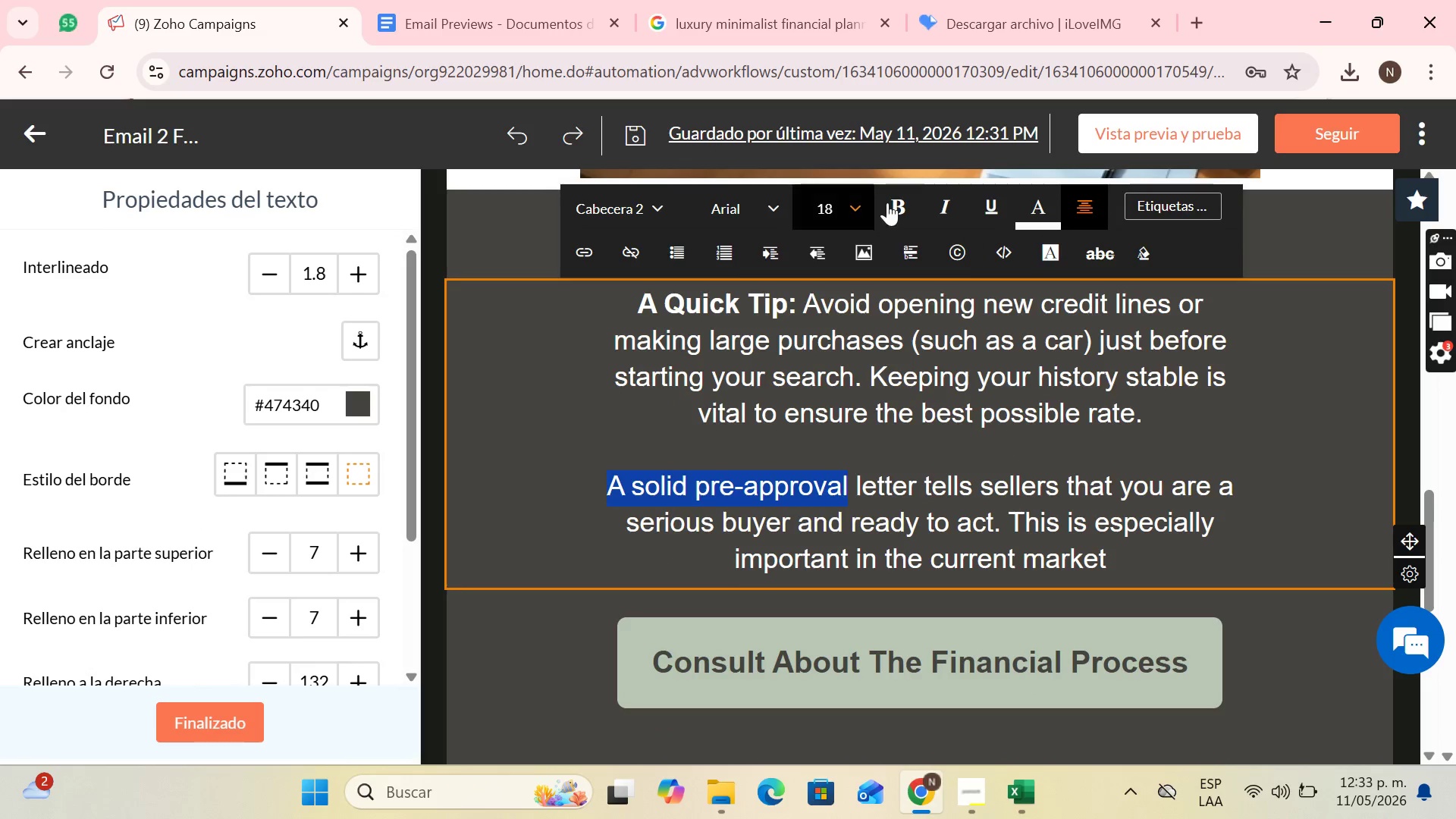 
left_click([895, 204])
 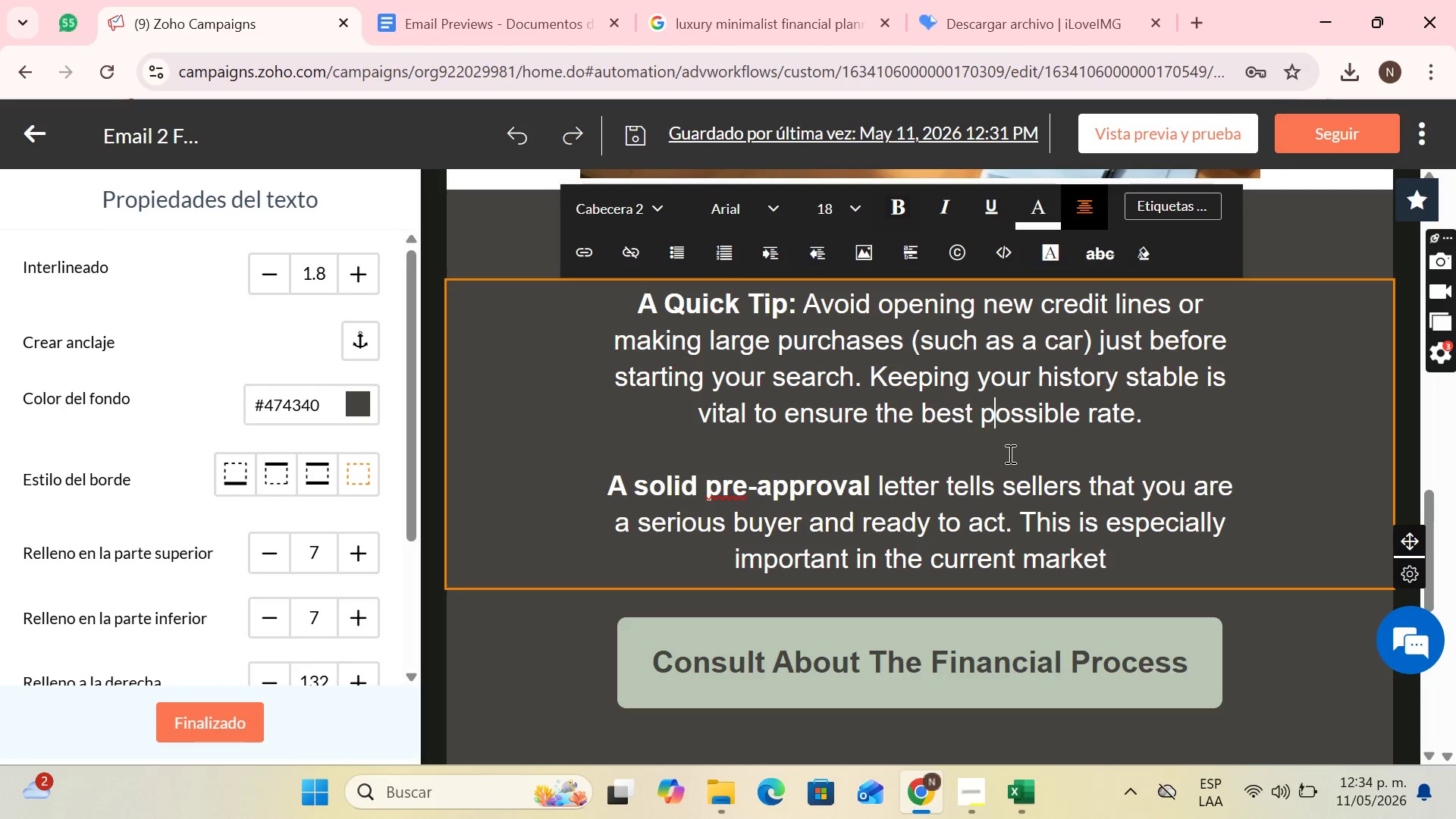 
scroll: coordinate [1043, 474], scroll_direction: down, amount: 4.0
 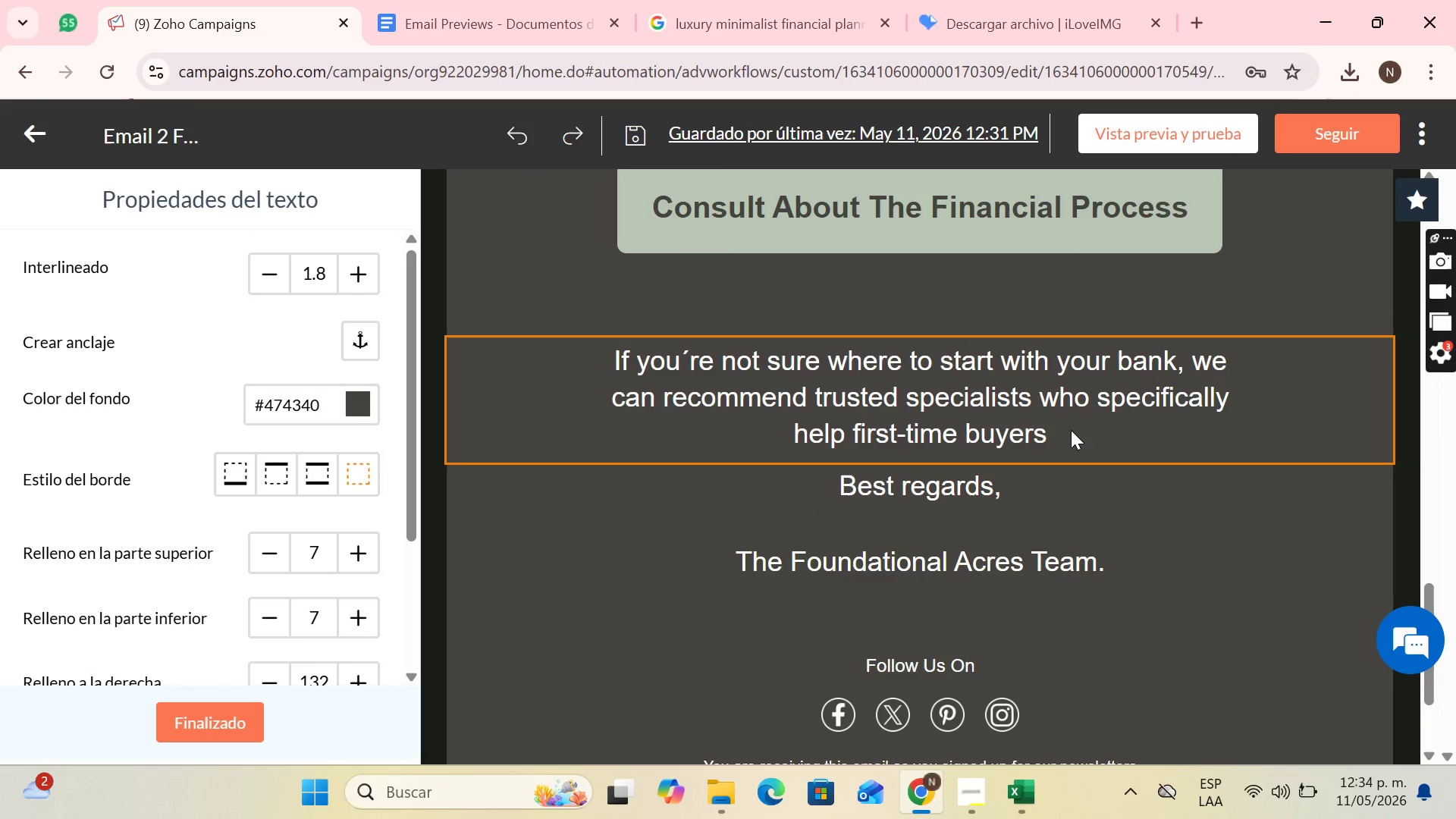 
scroll: coordinate [956, 416], scroll_direction: up, amount: 7.0
 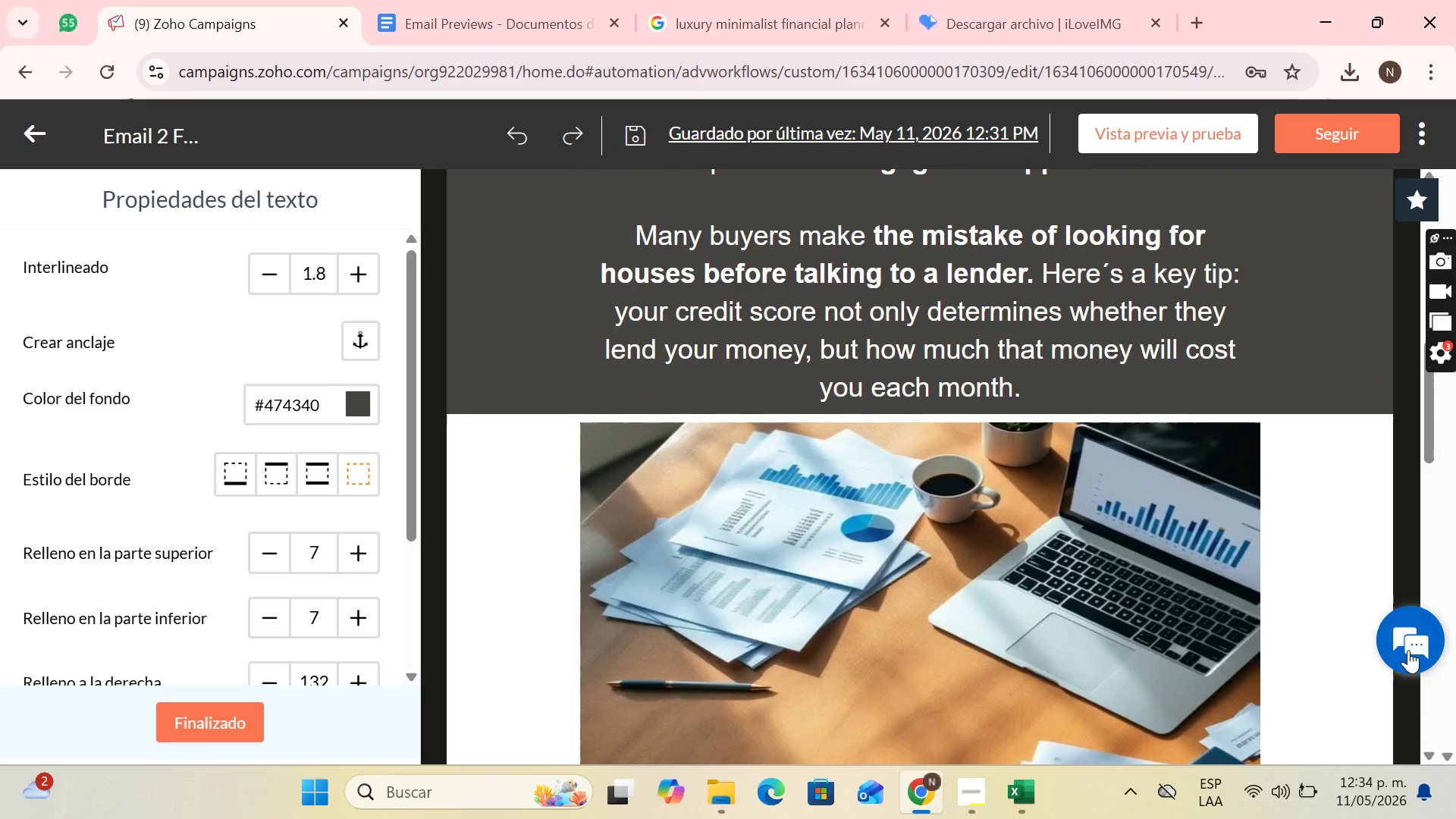 
left_click([1408, 650])
 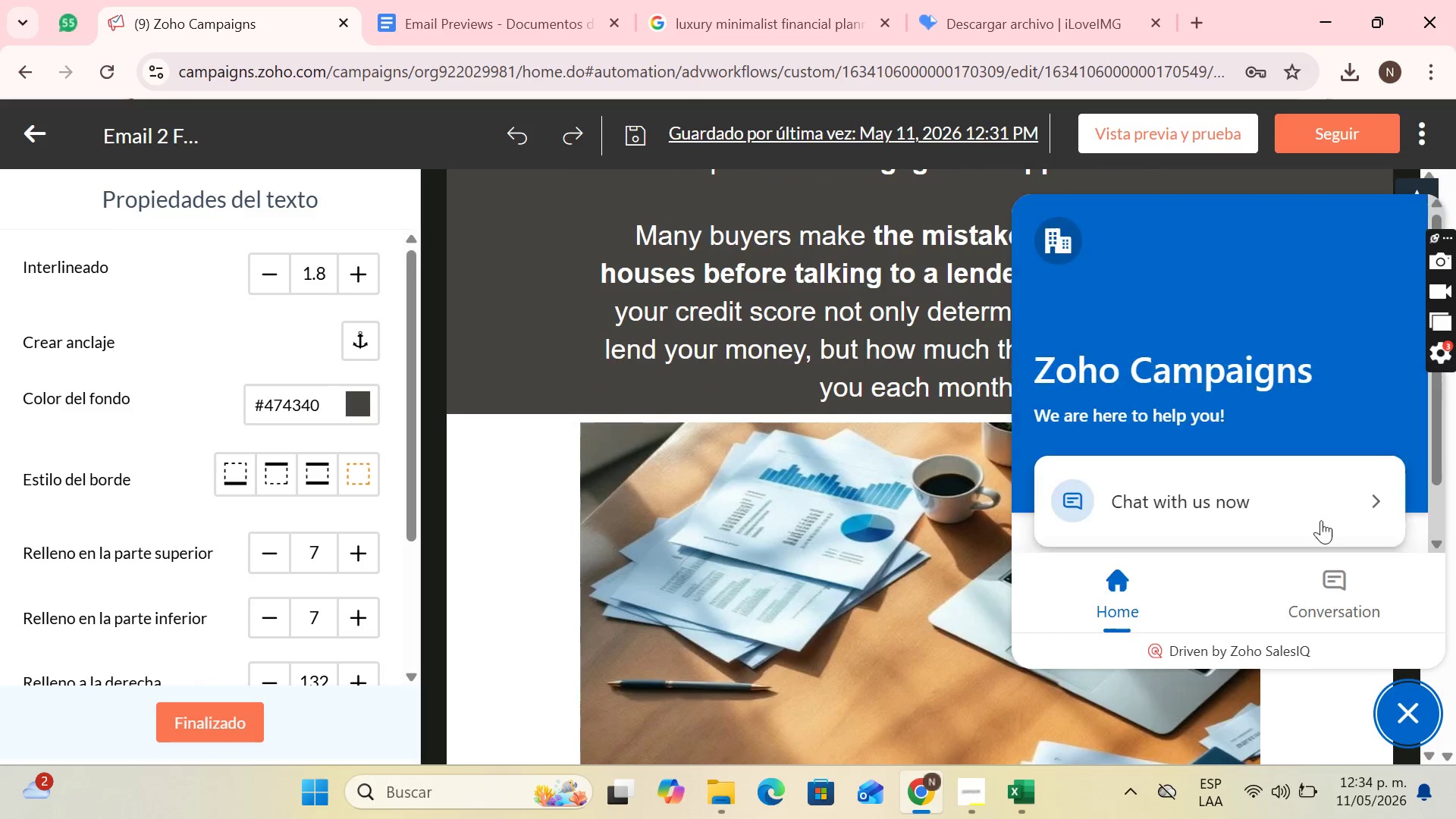 
wait(5.24)
 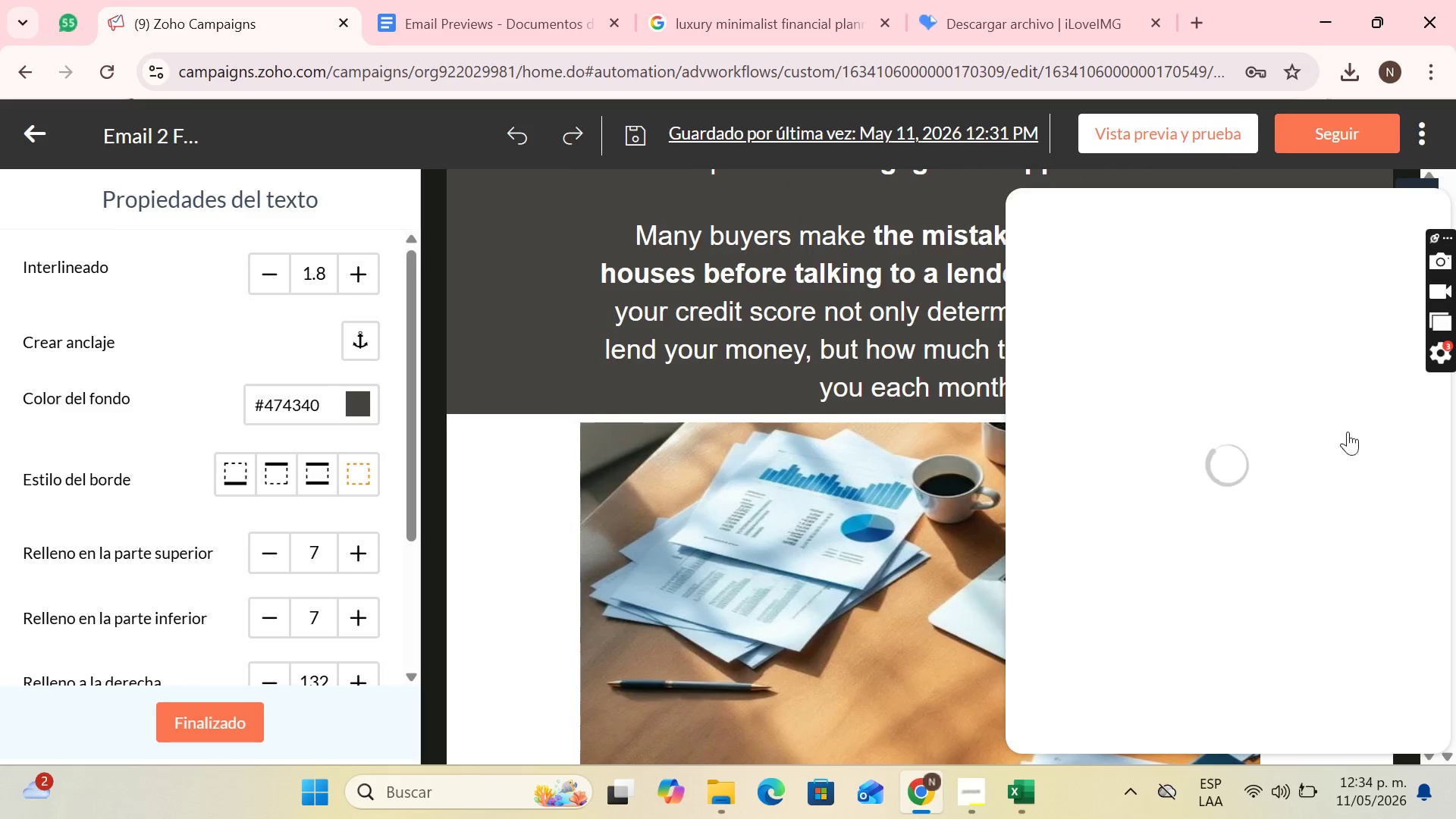 
left_click([1418, 720])
 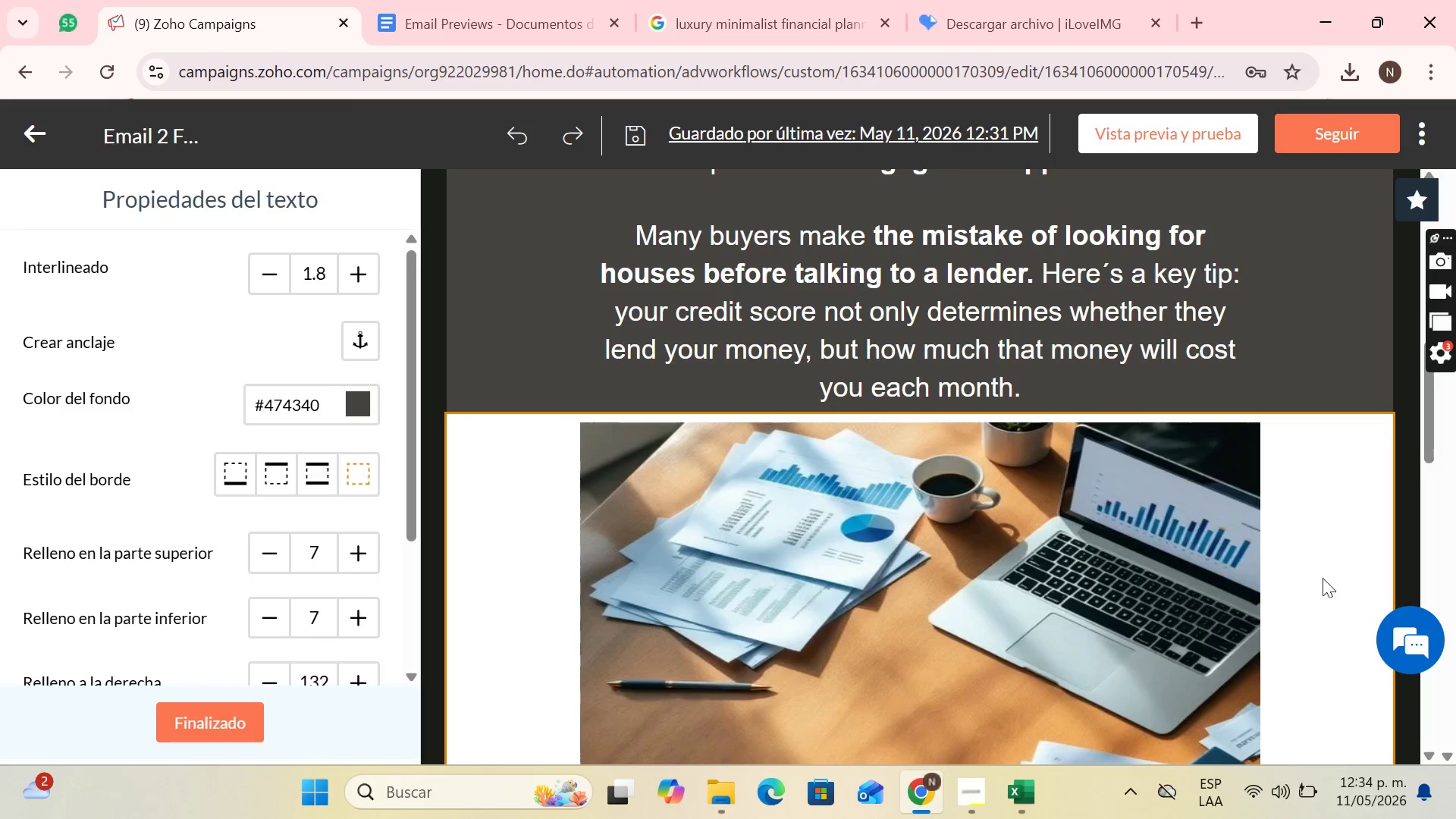 
scroll: coordinate [1313, 543], scroll_direction: up, amount: 13.0
 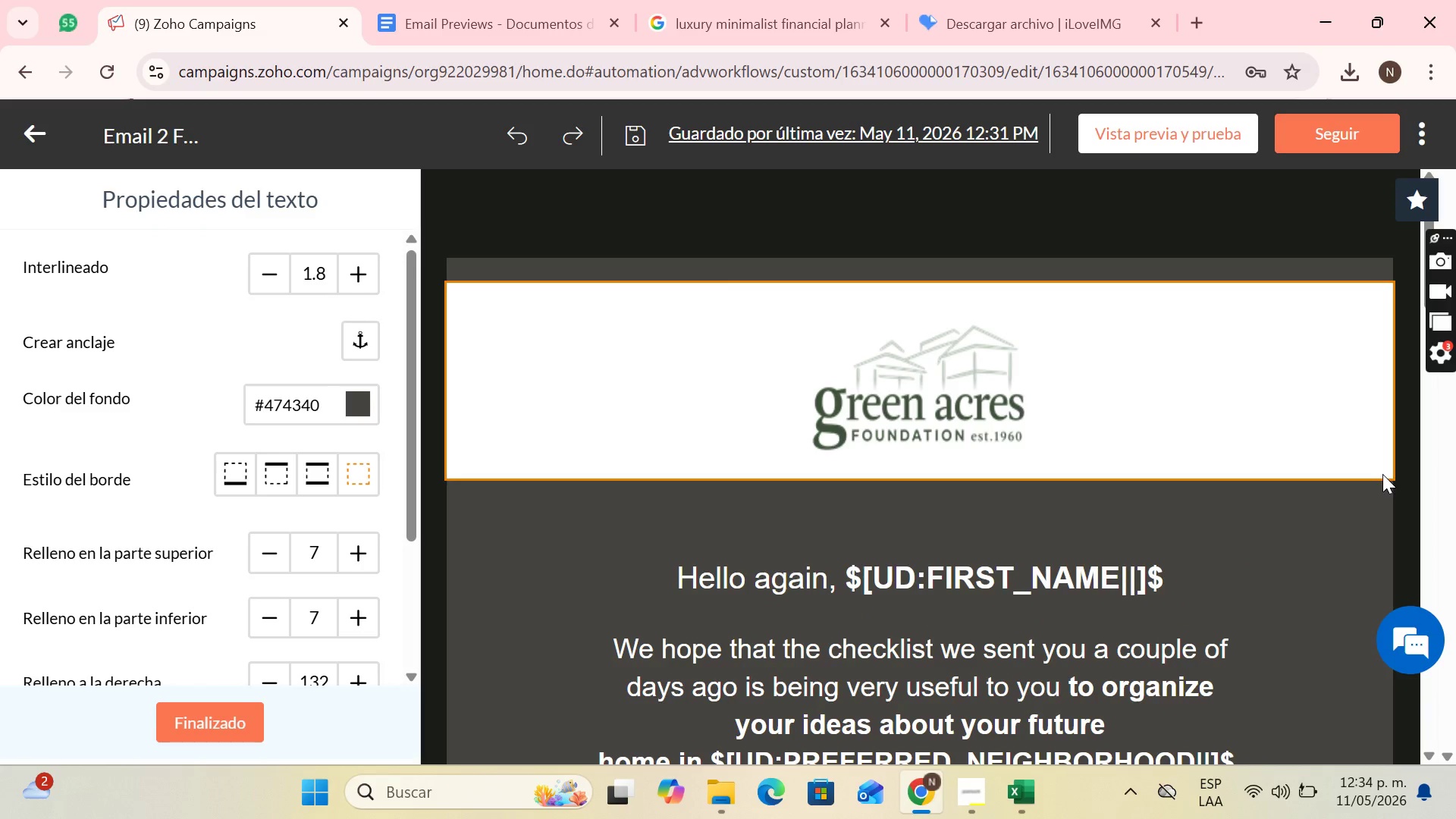 
wait(5.98)
 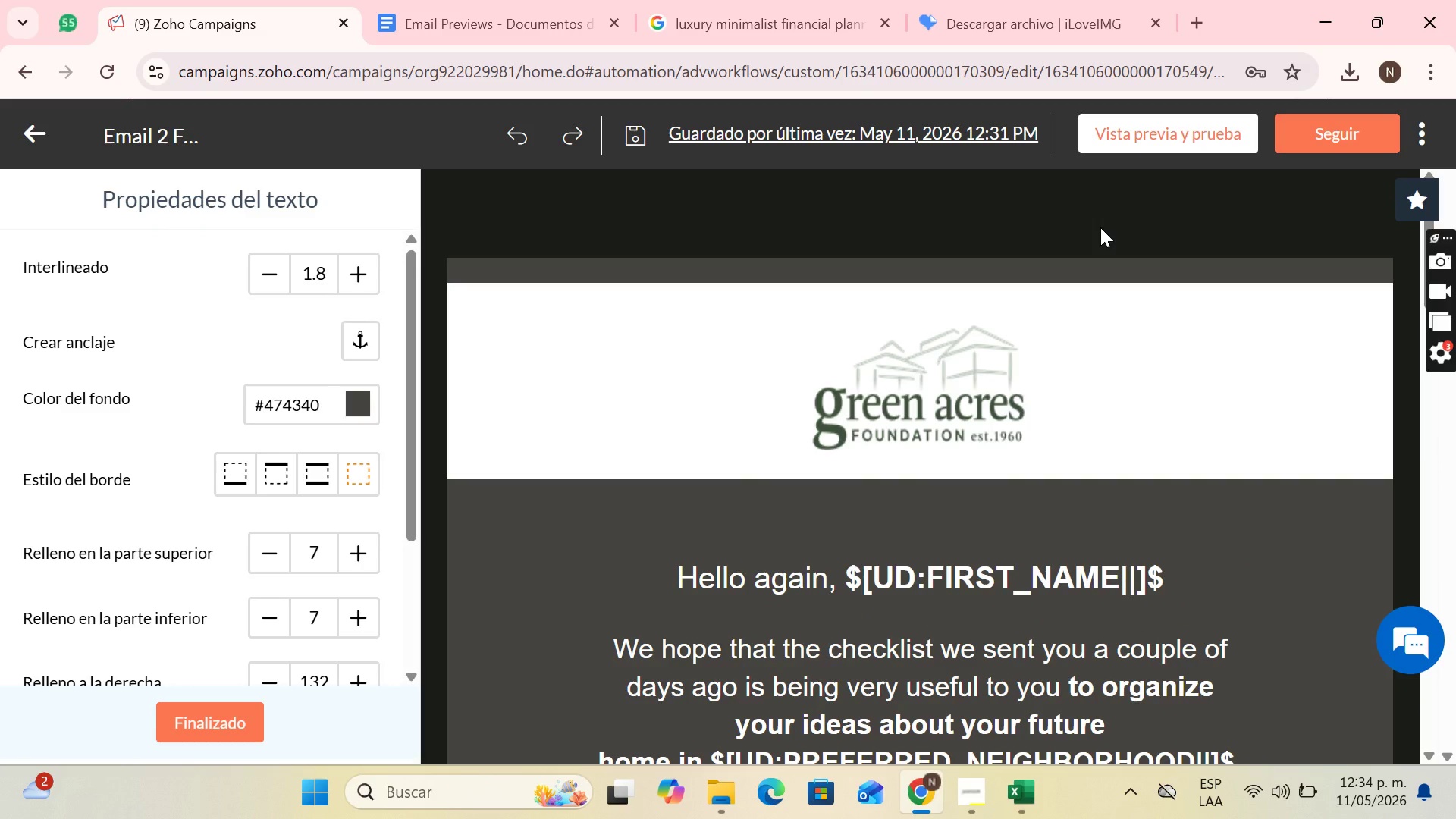 
key(PrintScreen)
 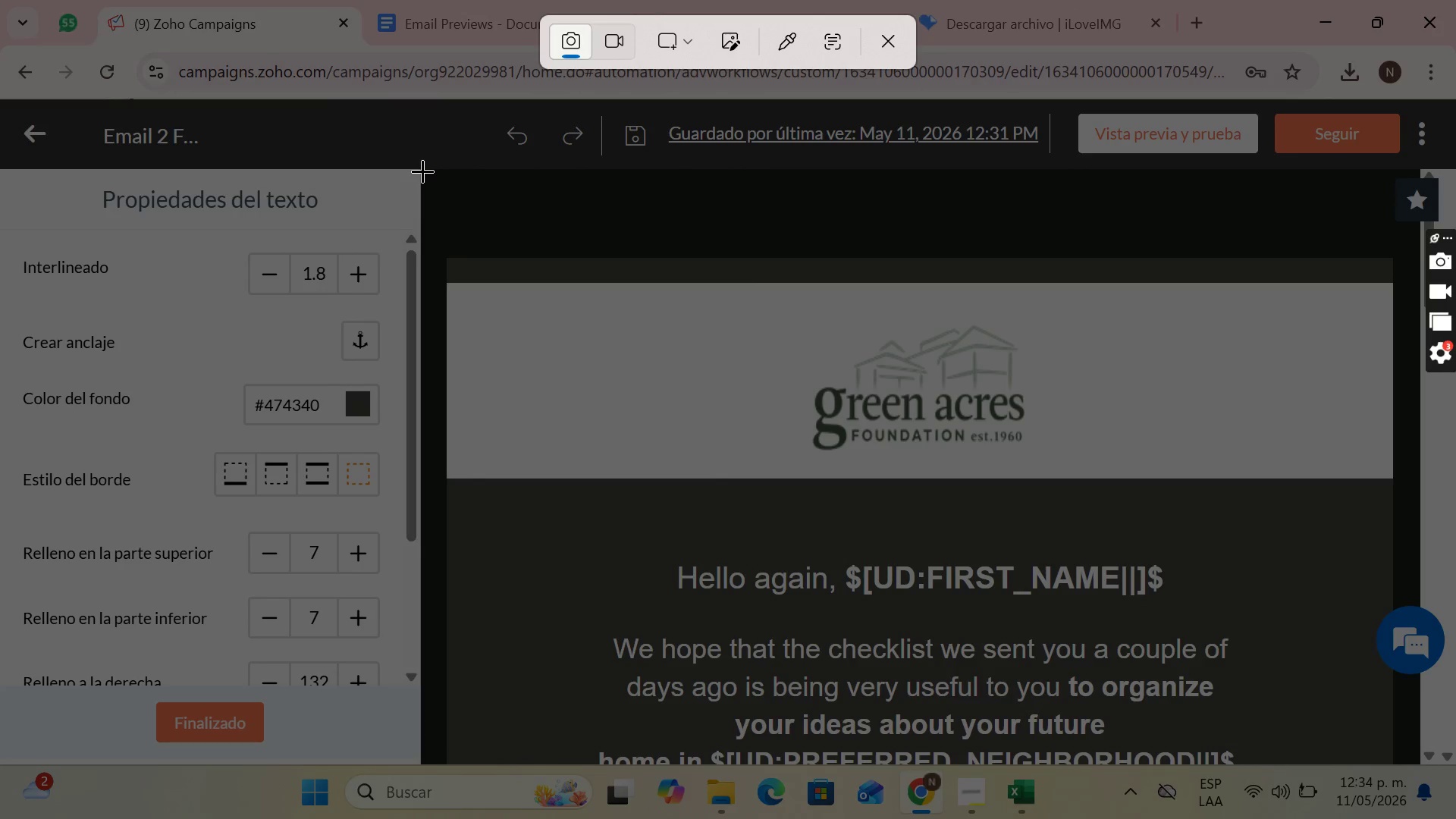 
left_click_drag(start_coordinate=[422, 168], to_coordinate=[1386, 764])
 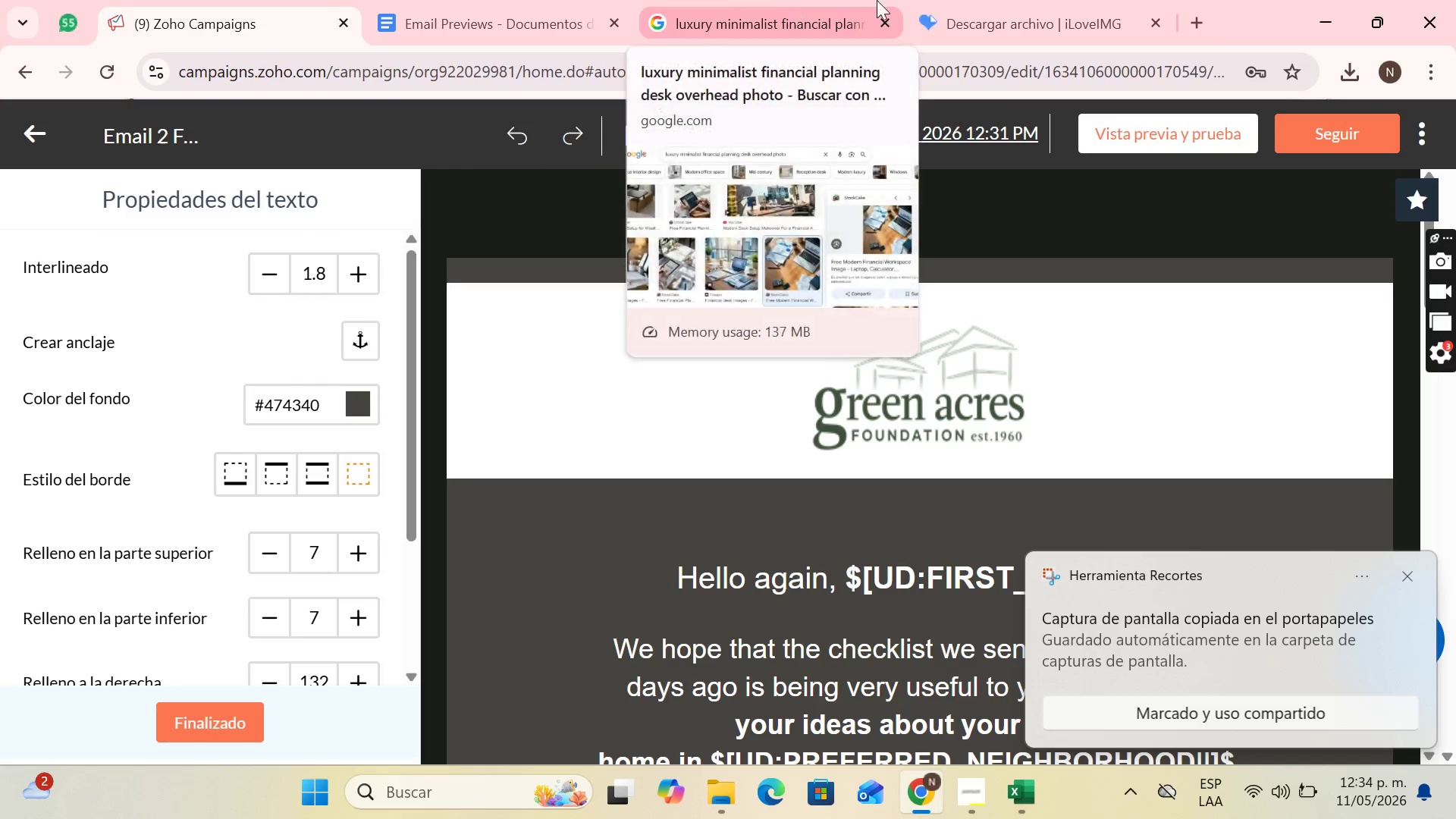 
left_click([1037, 0])
 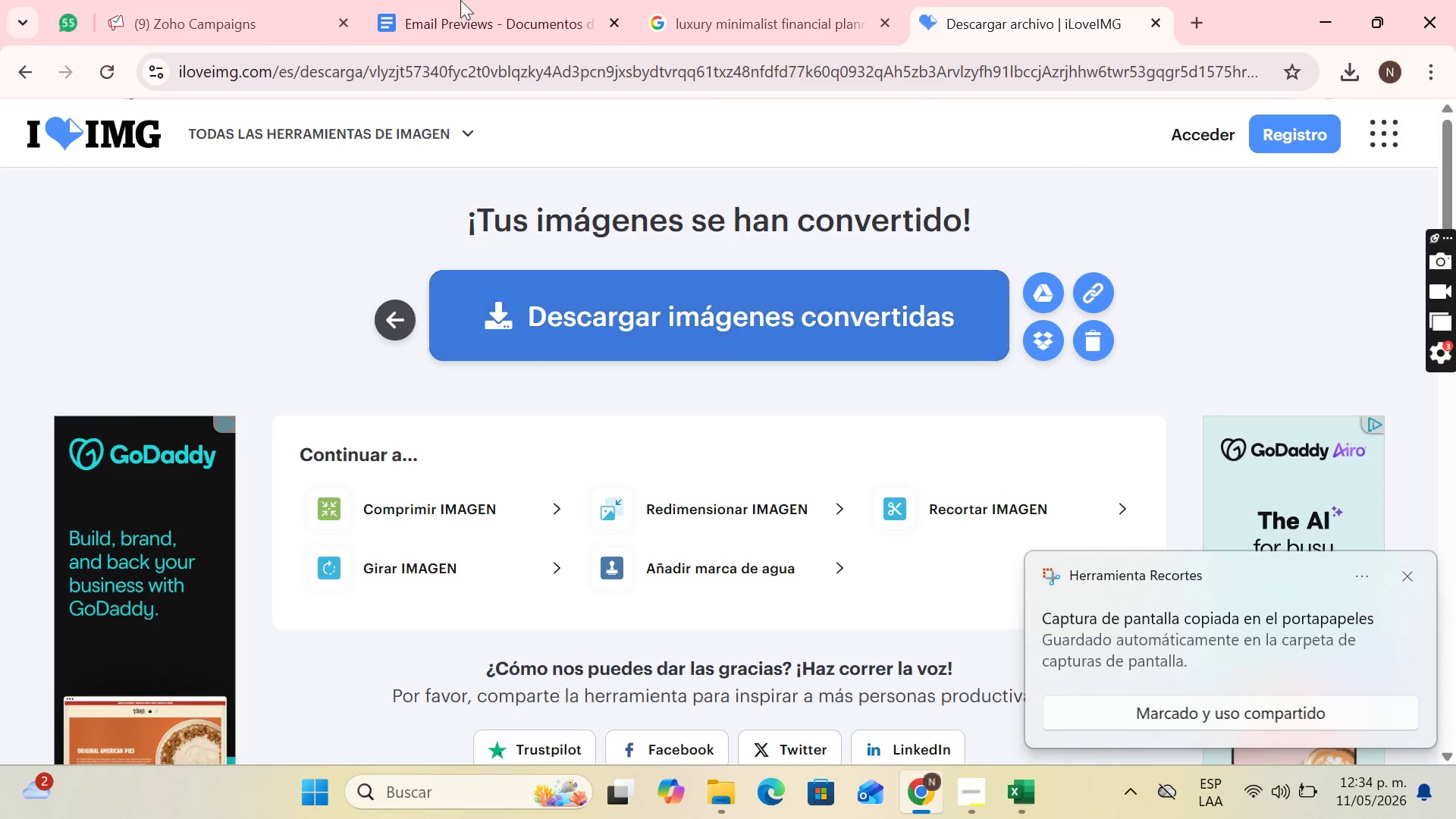 
left_click([479, 0])
 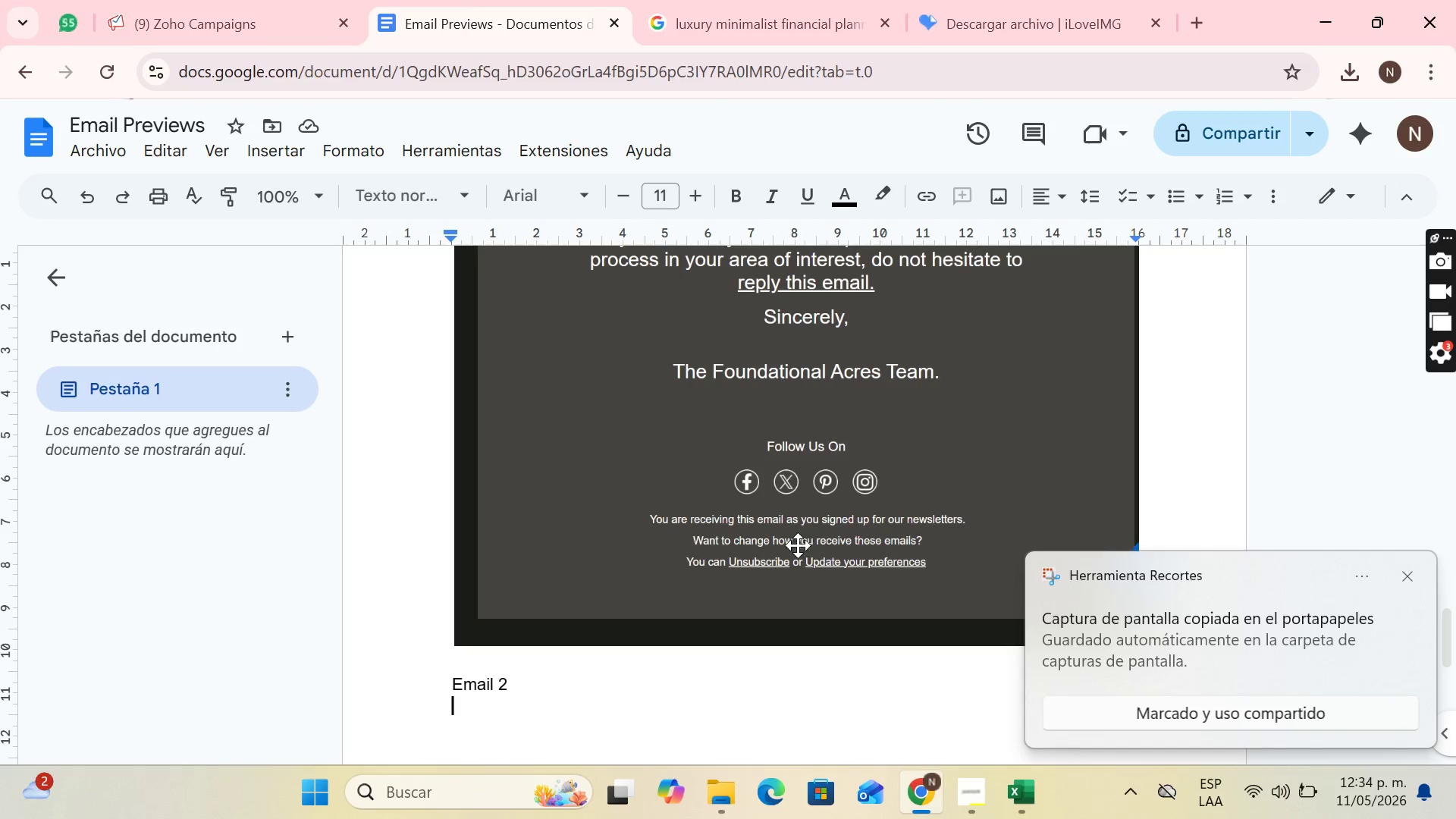 
key(Control+V)
 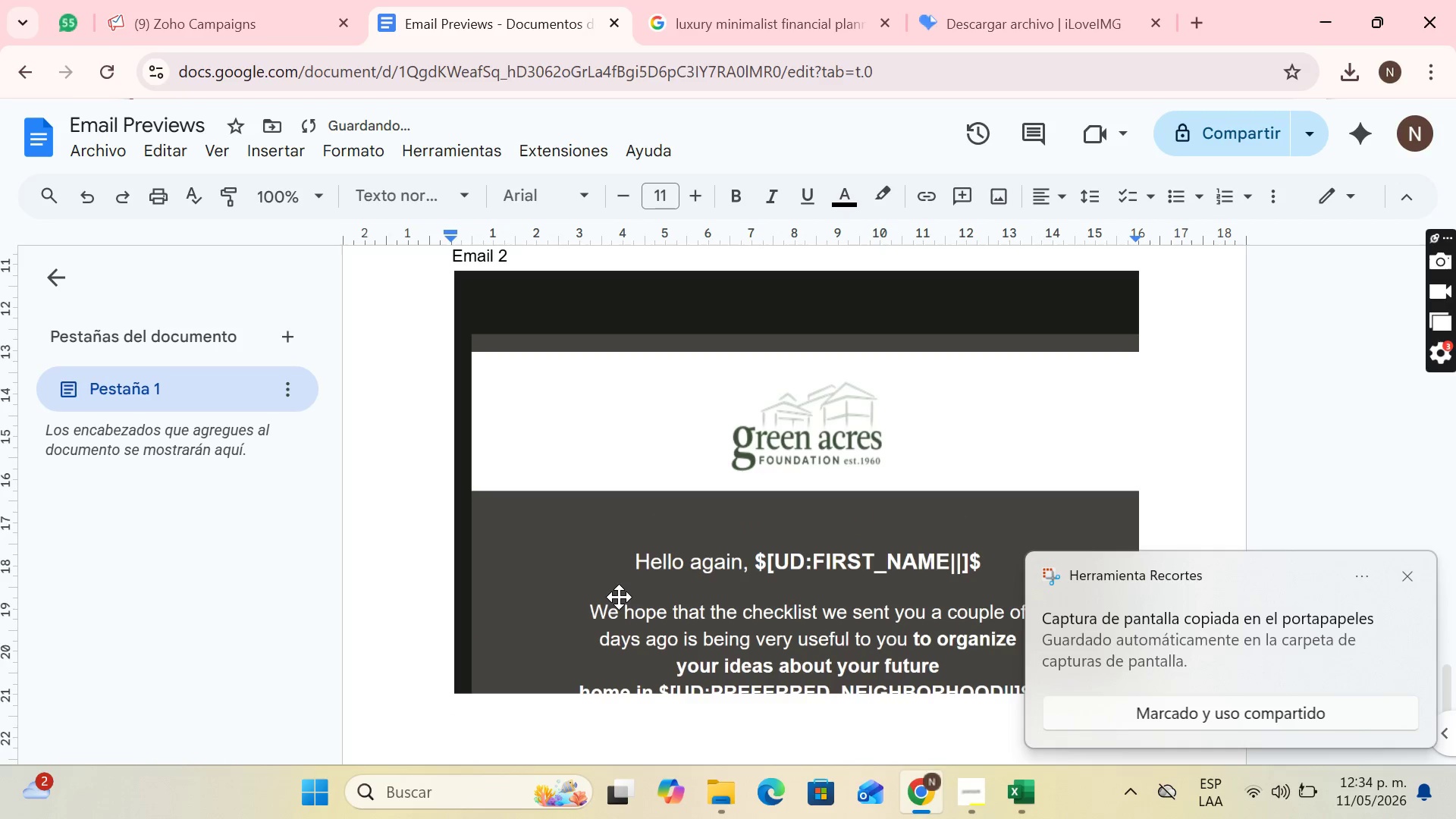 
key(Enter)
 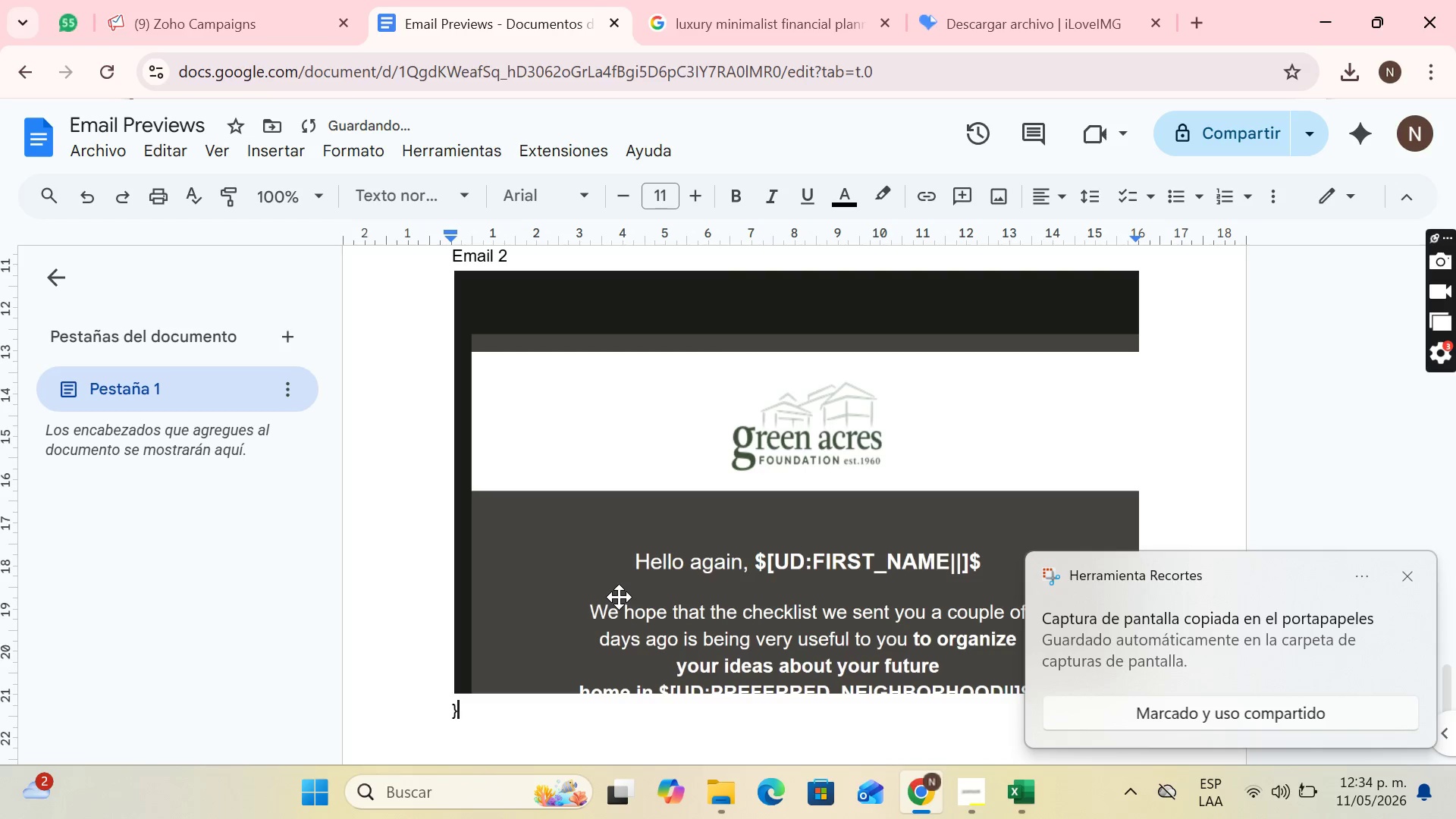 
key(Slash)
 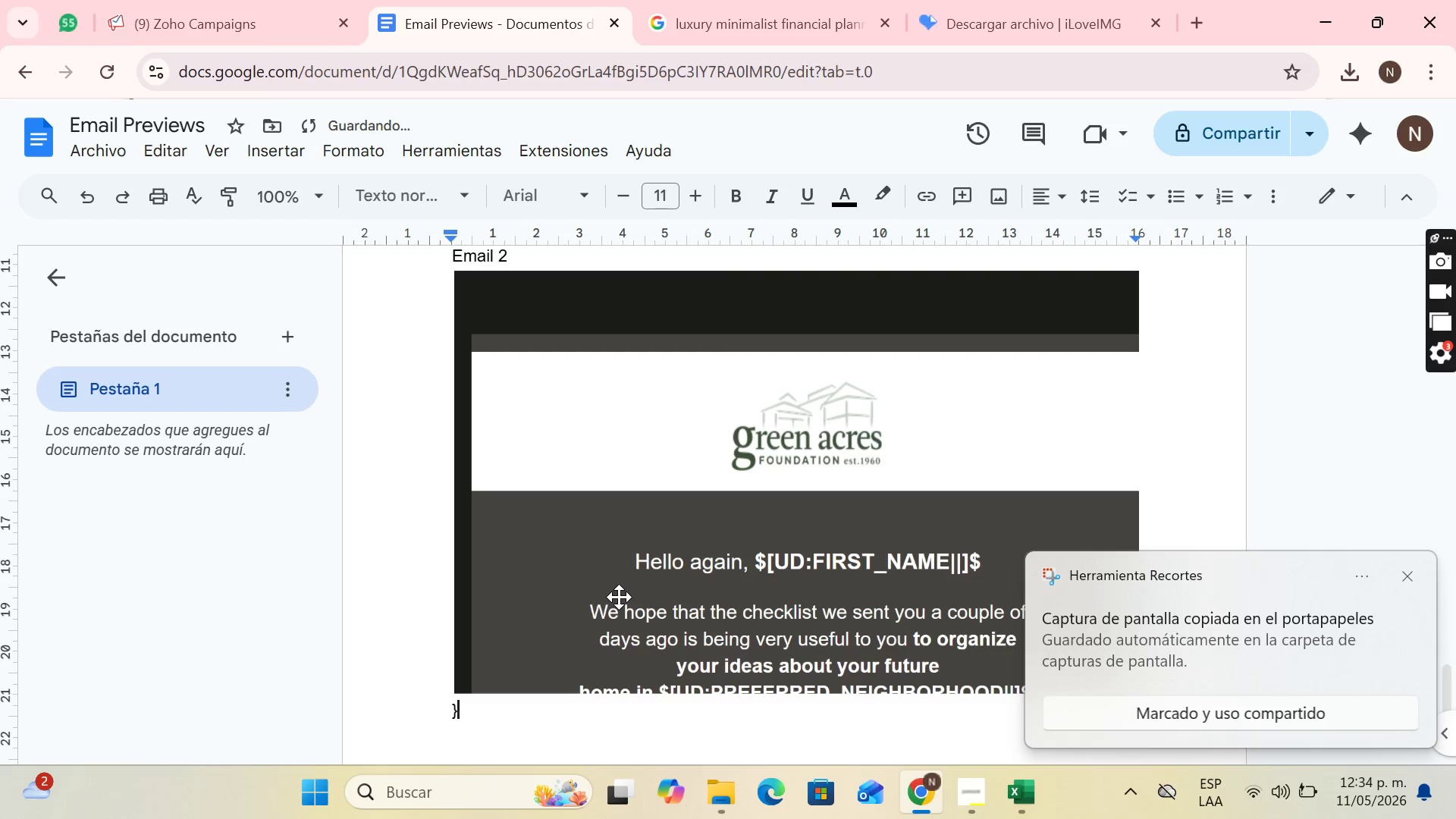 
key(Backspace)
 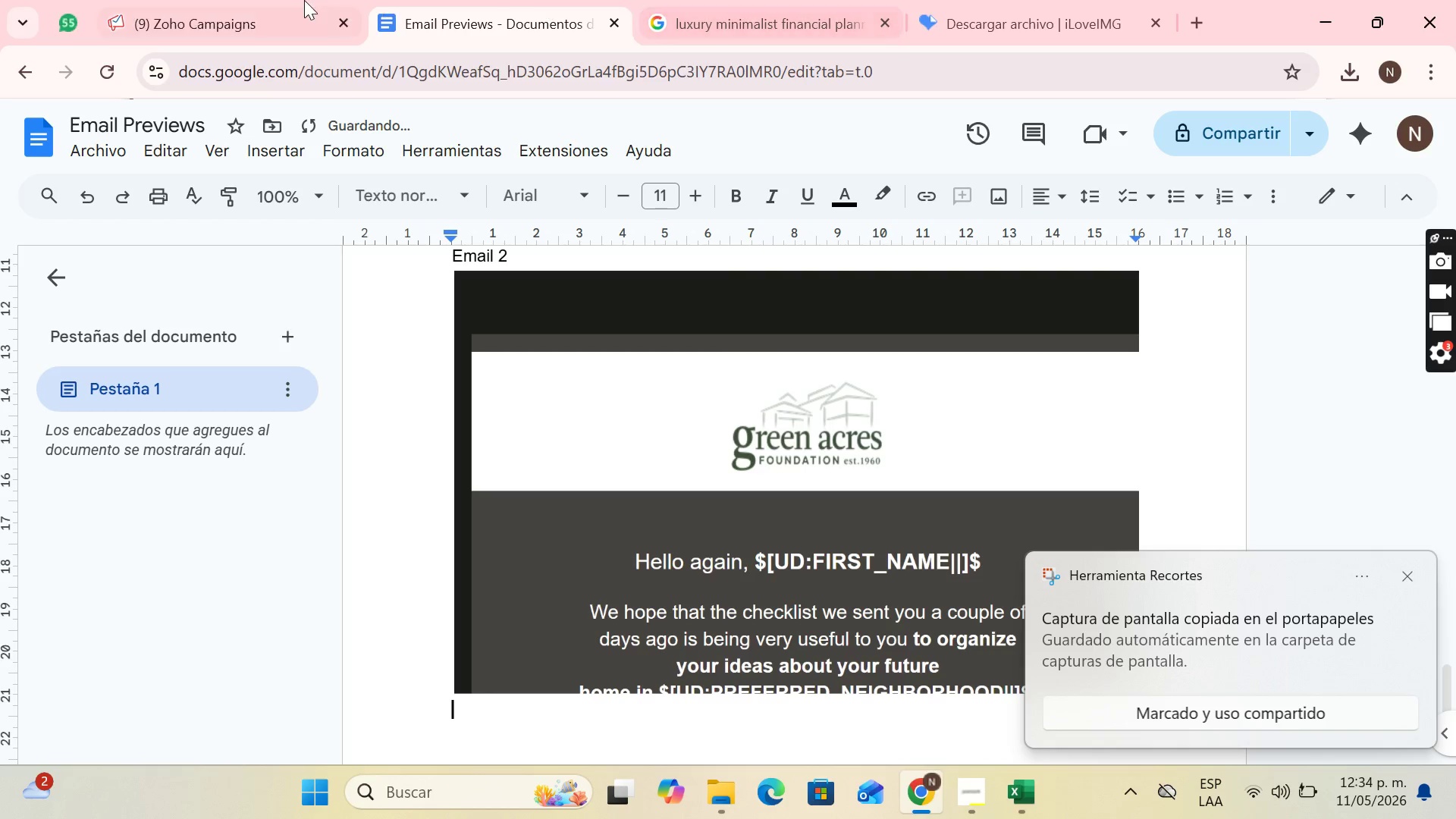 
left_click([197, 0])
 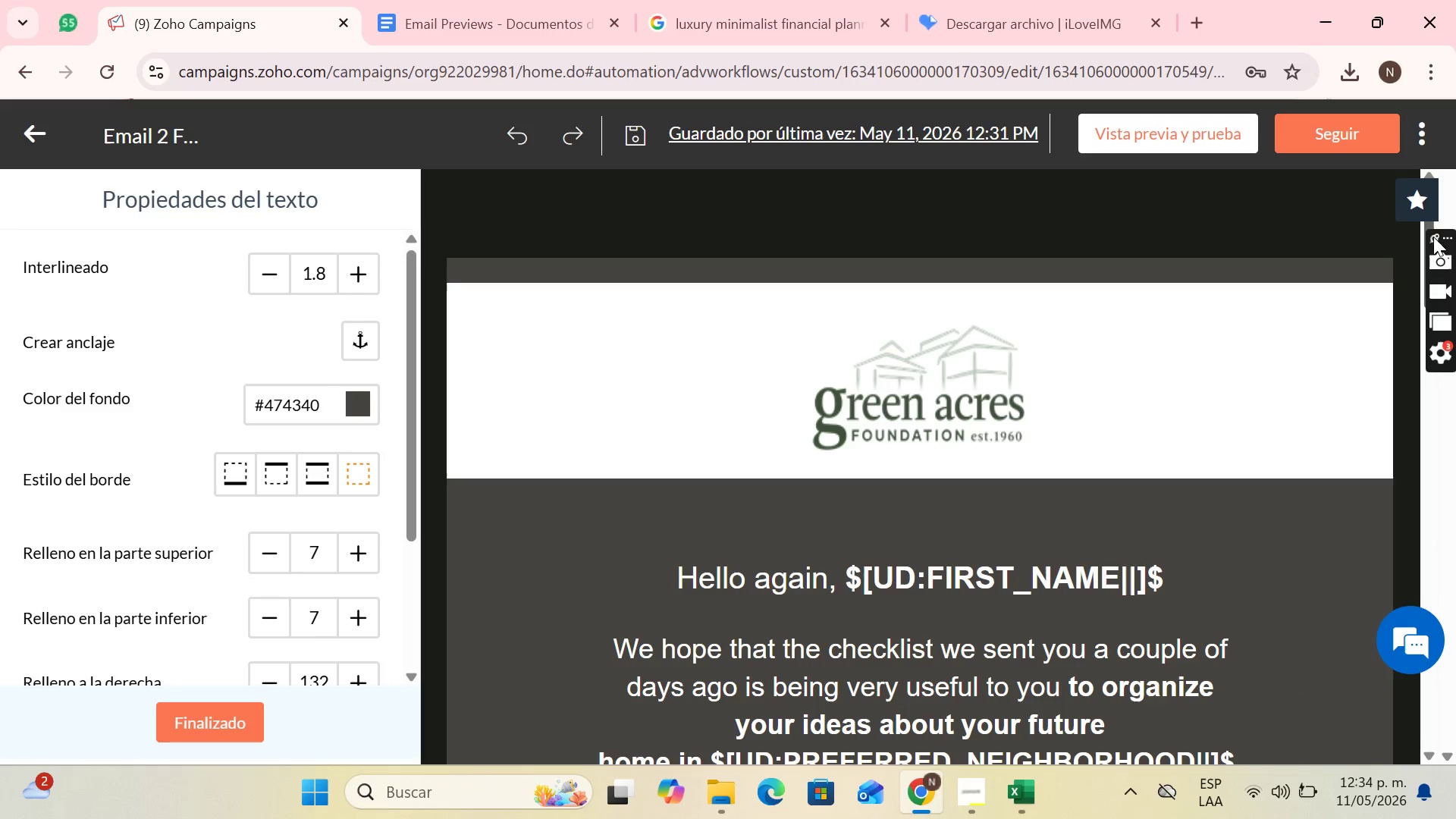 
left_click_drag(start_coordinate=[1434, 225], to_coordinate=[1439, 347])
 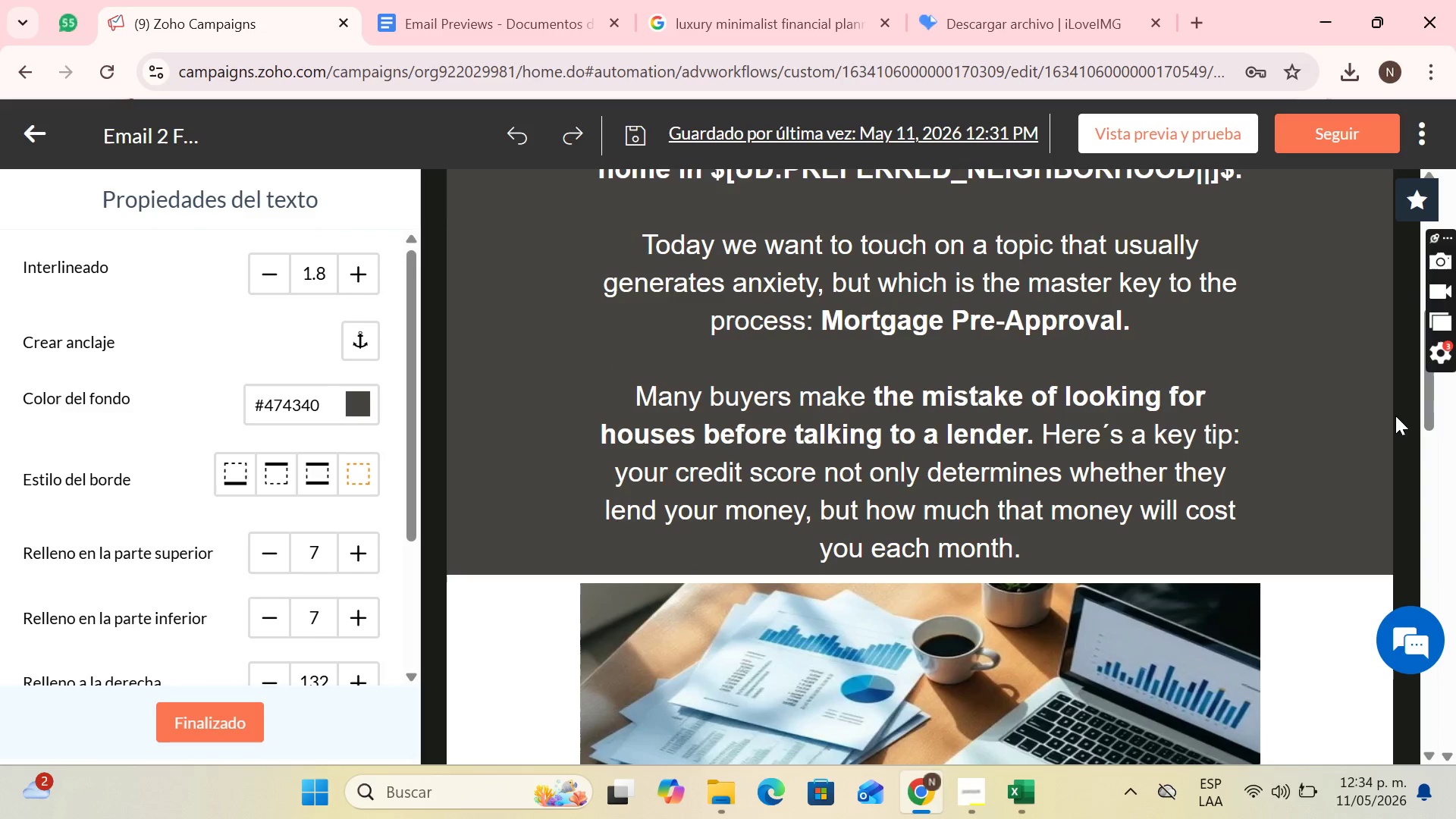 
key(PrintScreen)
 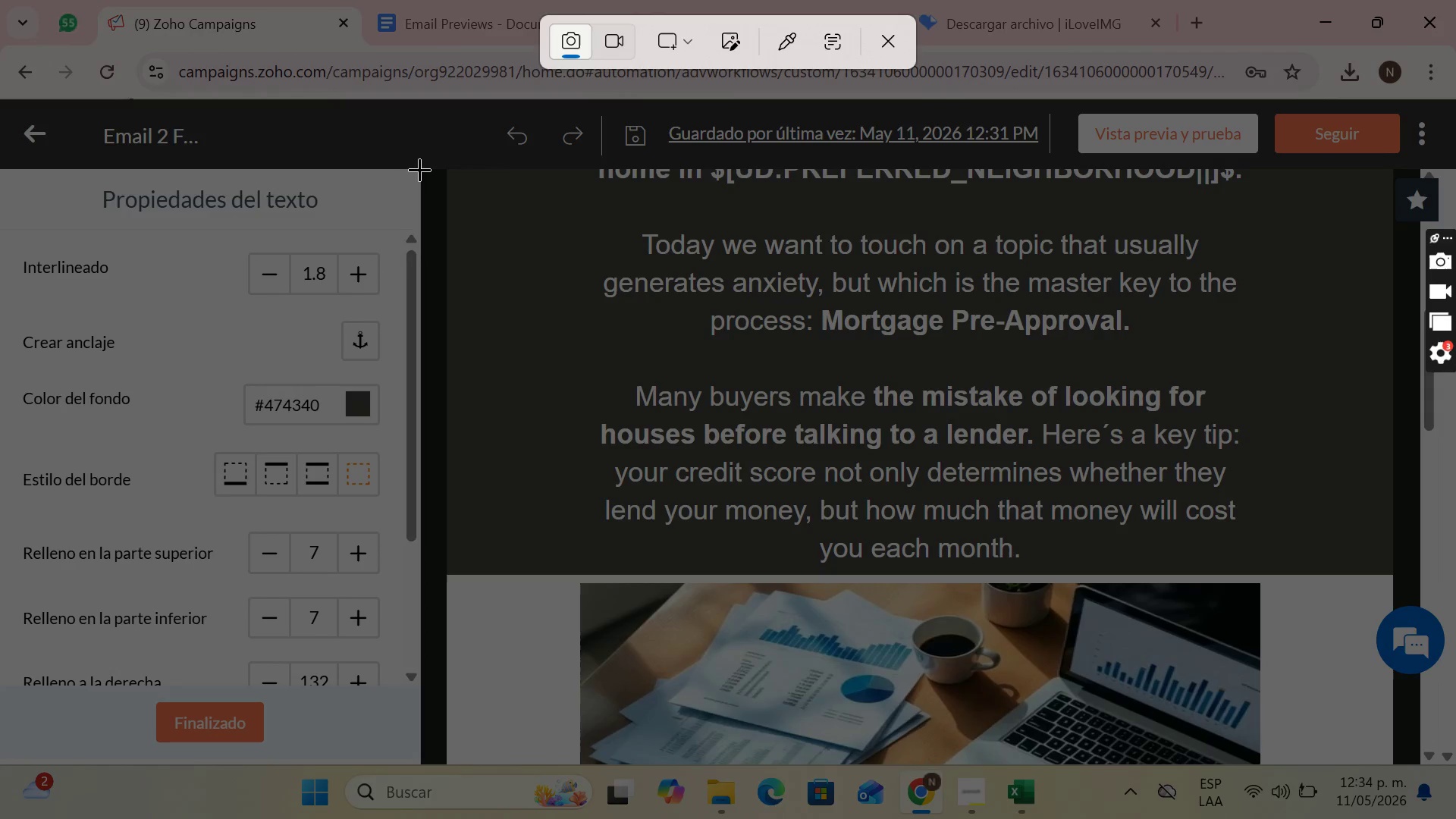 
left_click_drag(start_coordinate=[422, 168], to_coordinate=[1417, 761])
 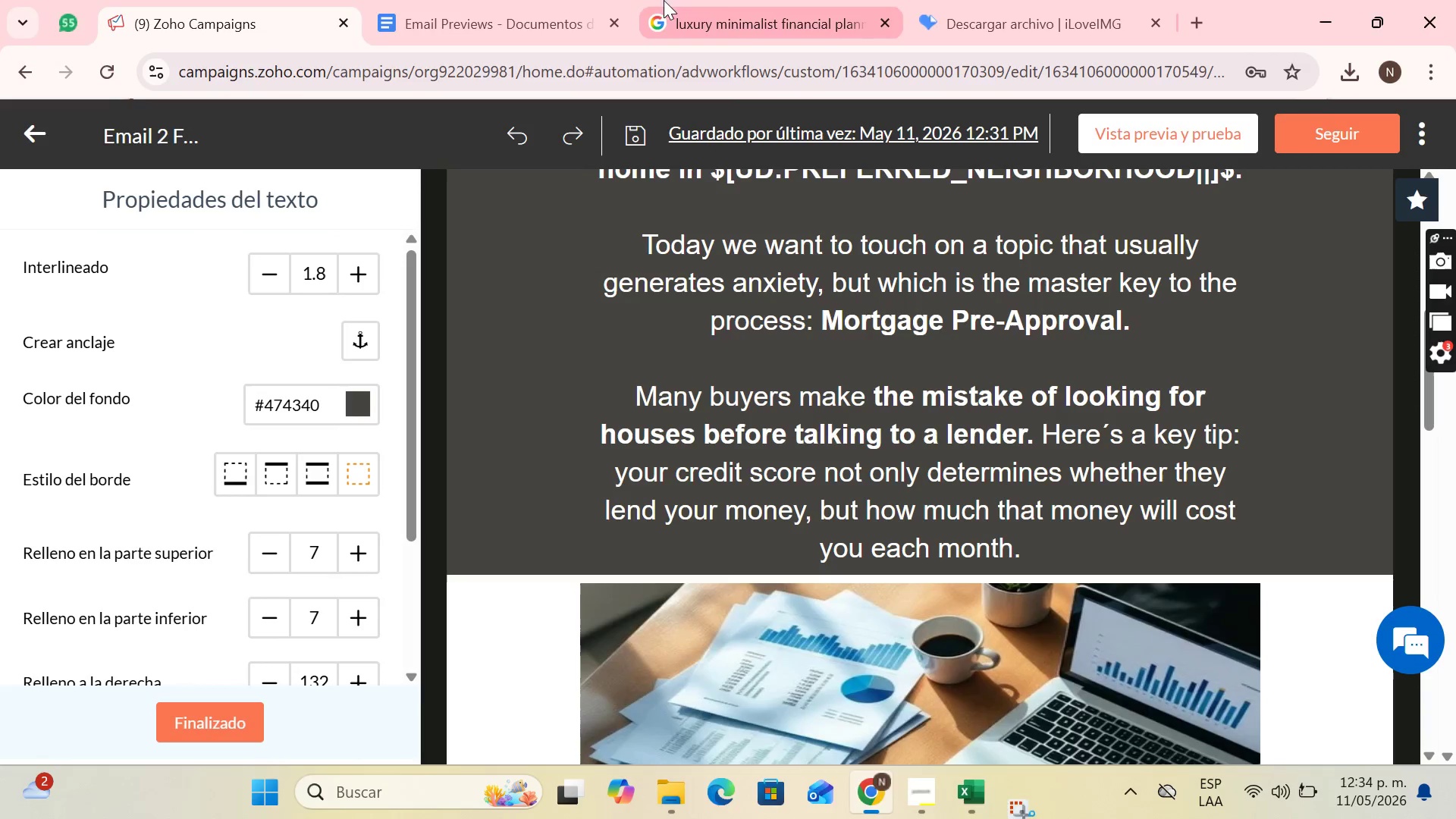 
left_click([529, 0])
 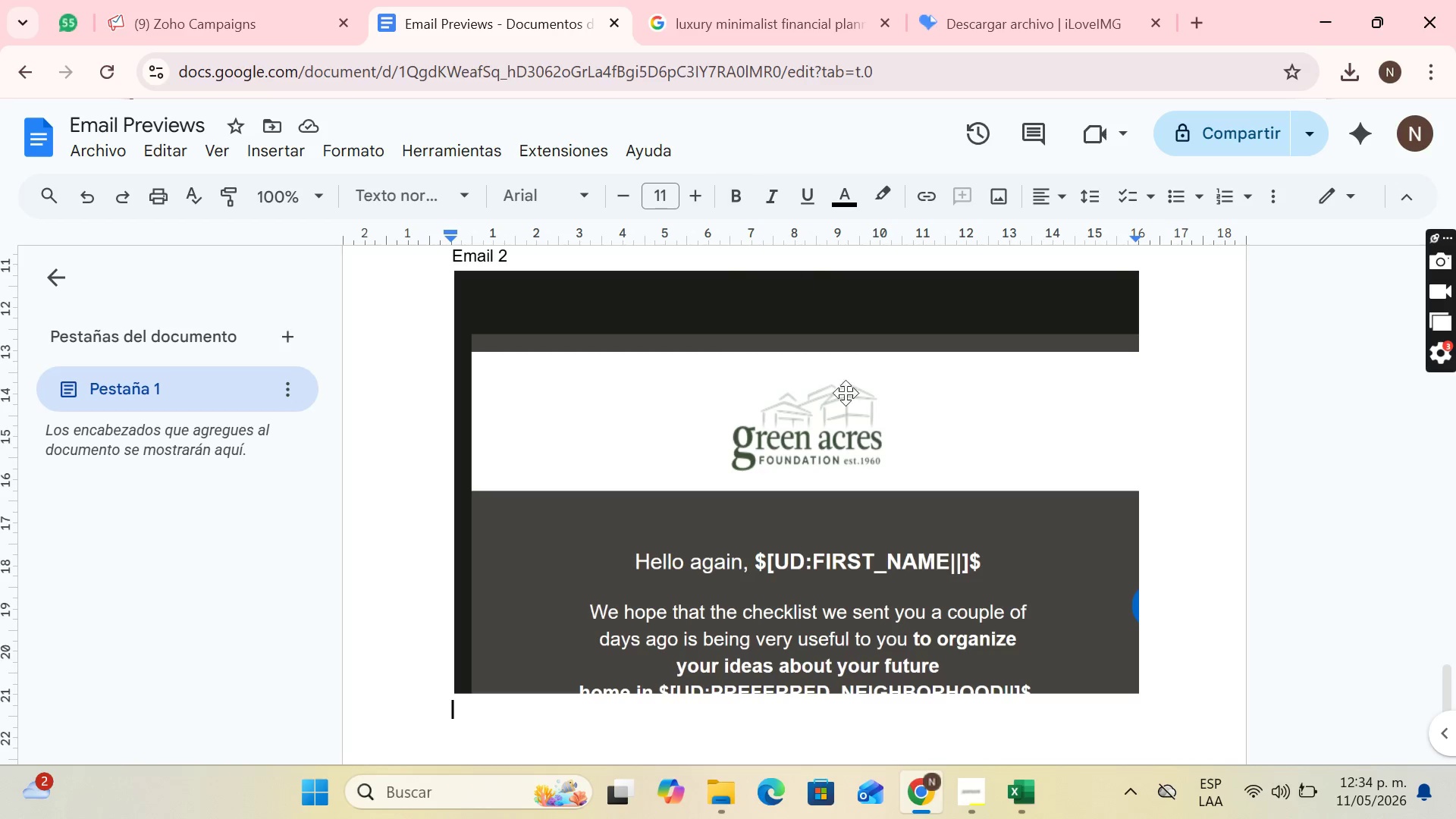 
key(Control+V)
 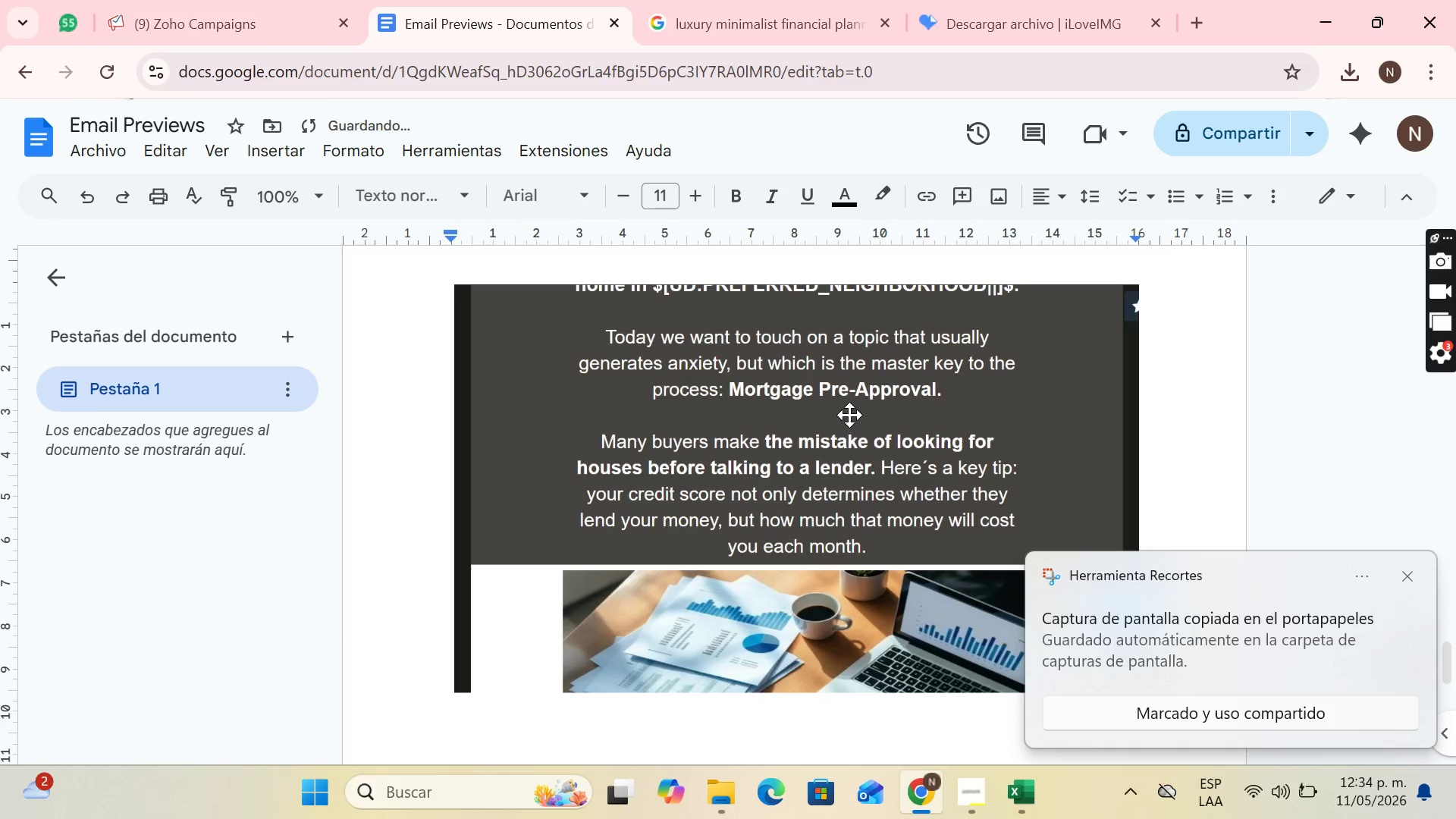 
key(Enter)
 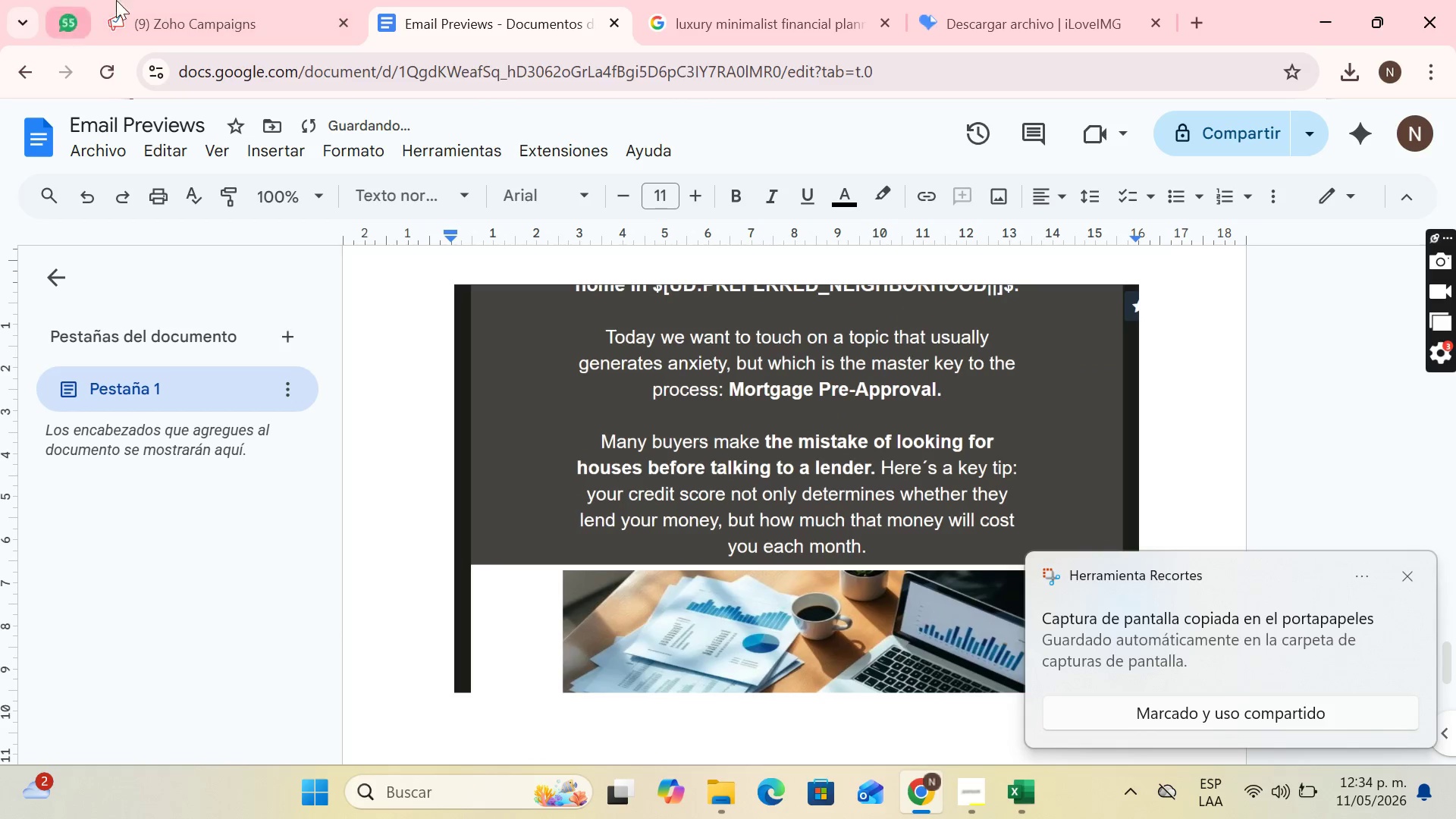 
left_click([199, 0])
 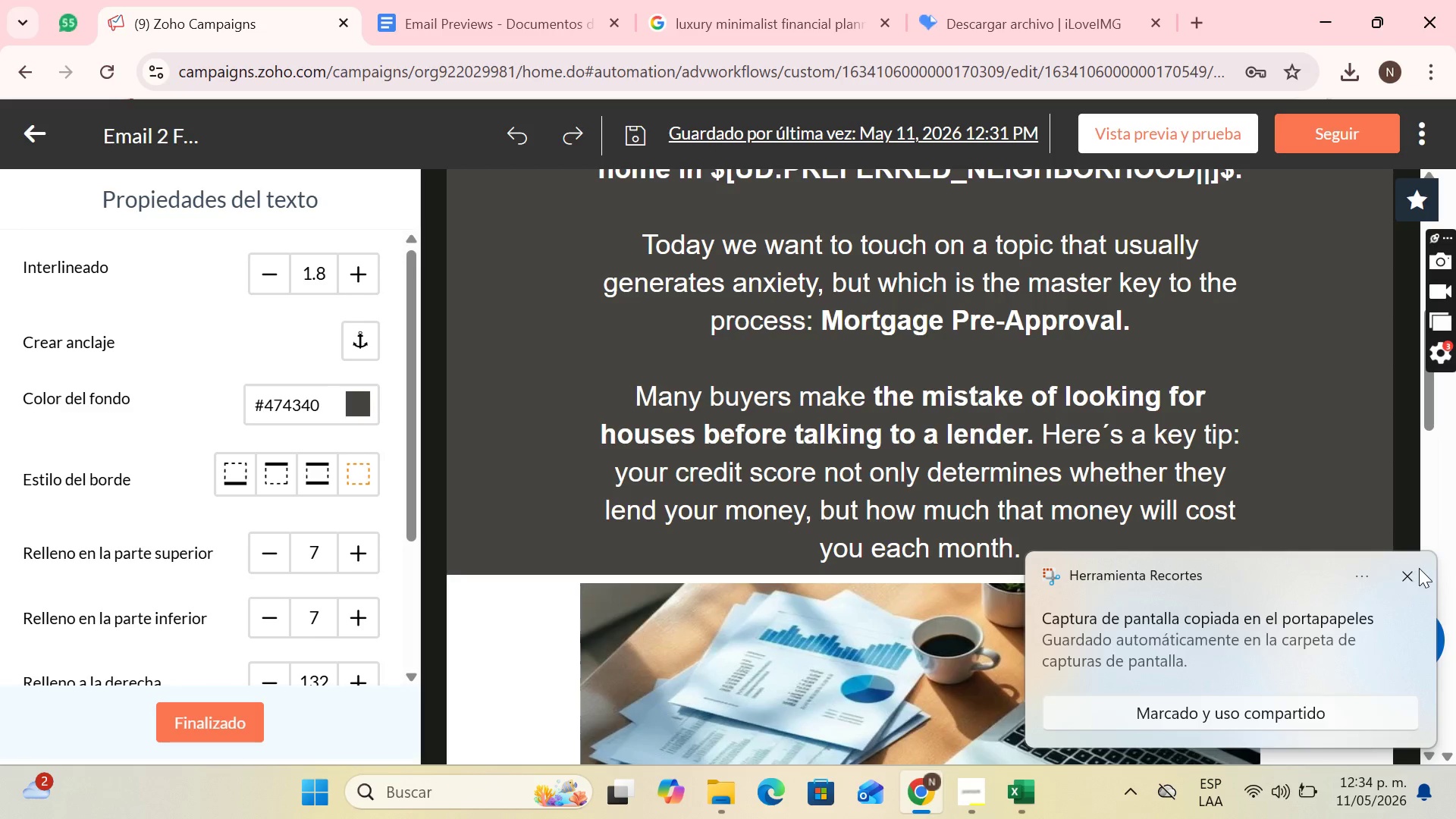 
left_click([1407, 578])
 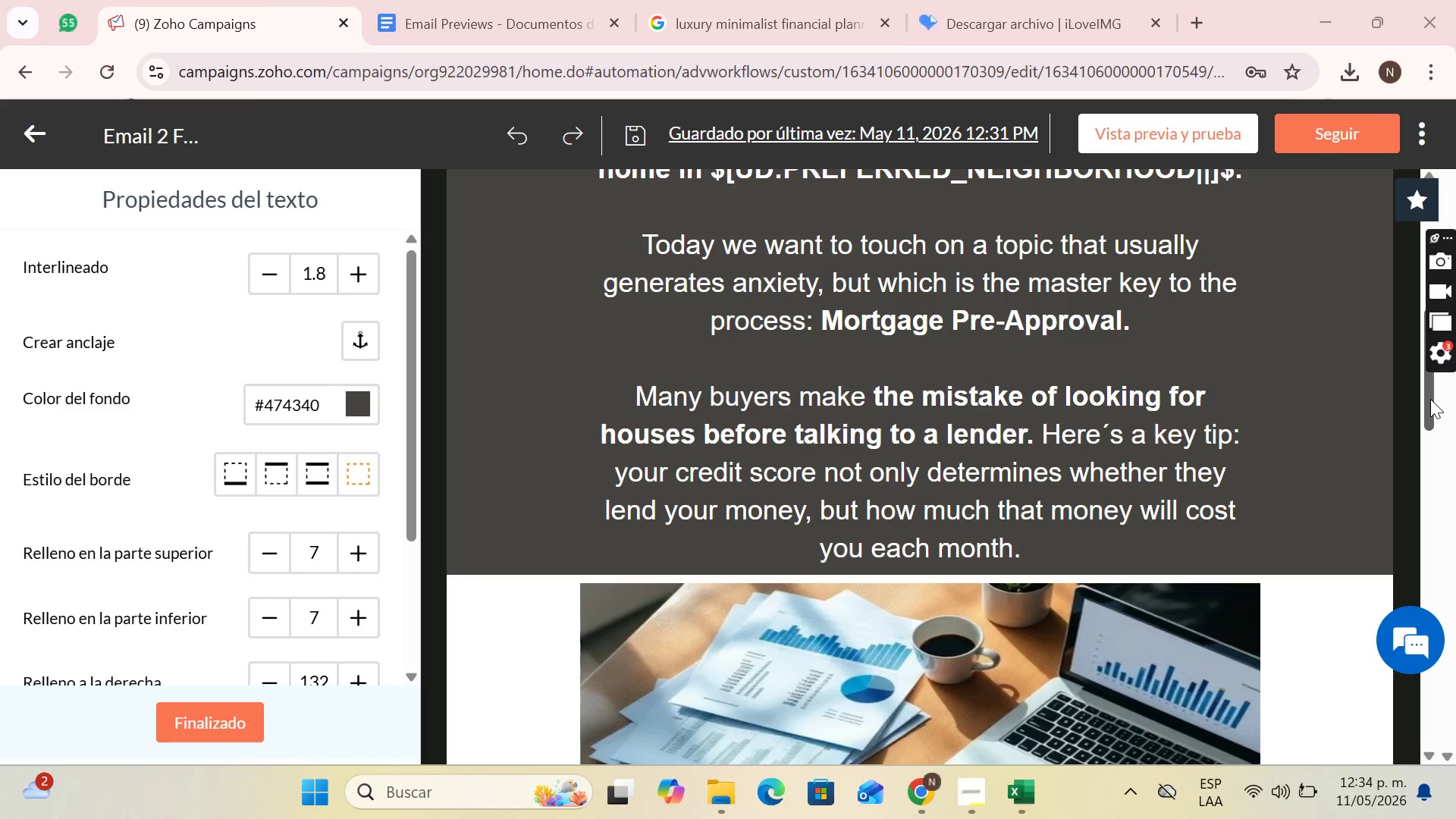 
left_click_drag(start_coordinate=[1430, 399], to_coordinate=[1451, 525])
 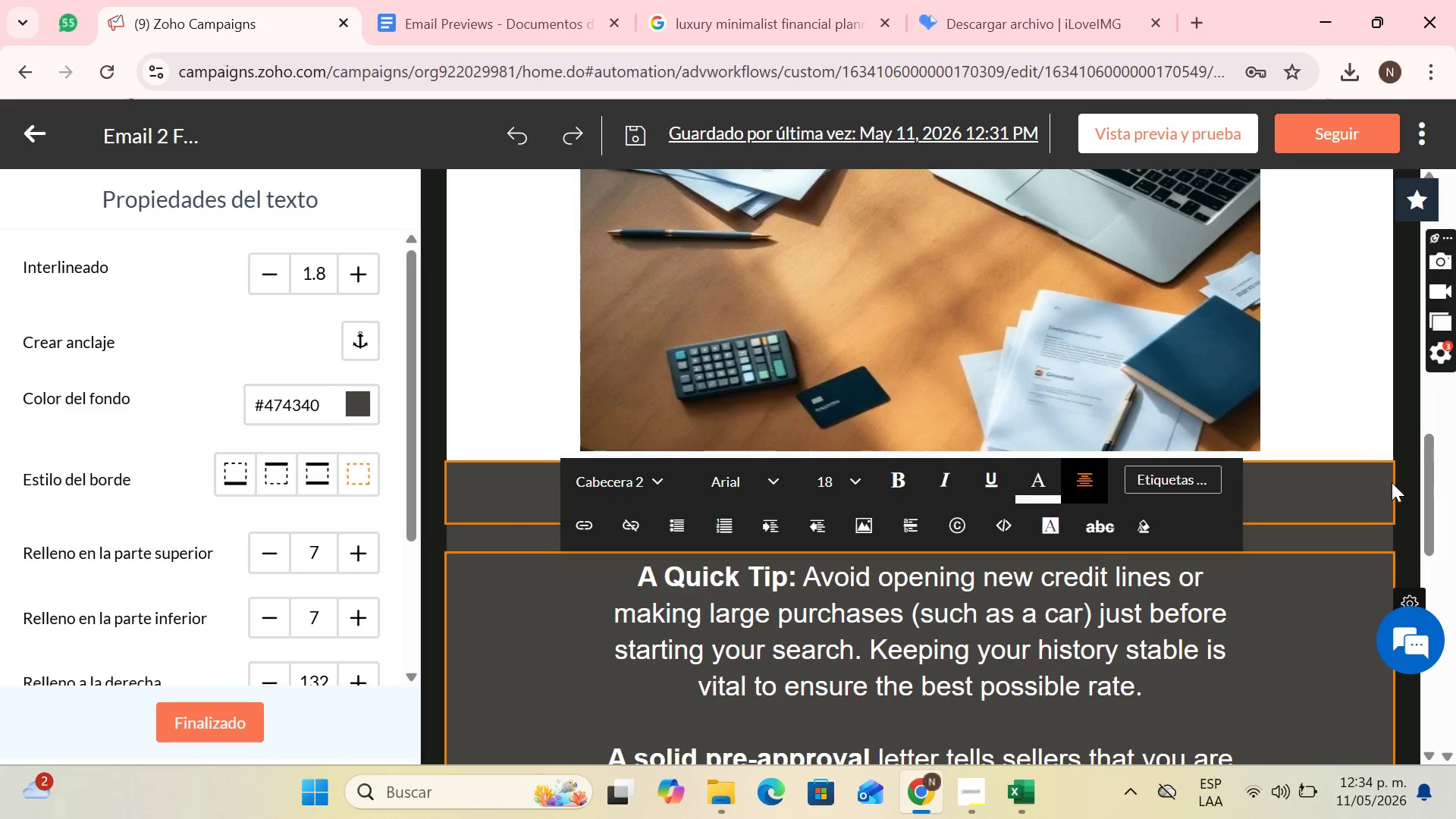 
left_click([1401, 483])
 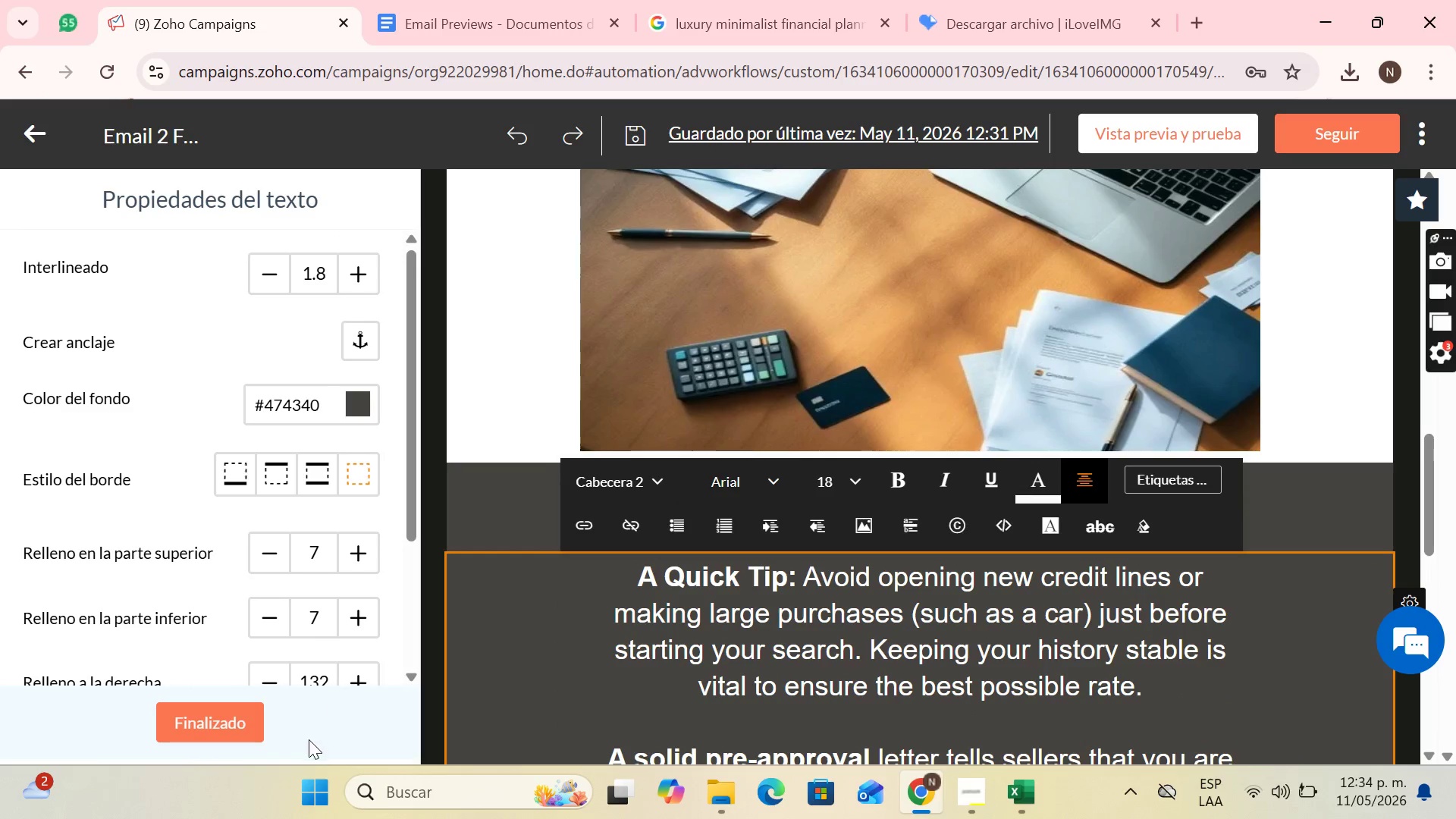 
left_click([229, 730])
 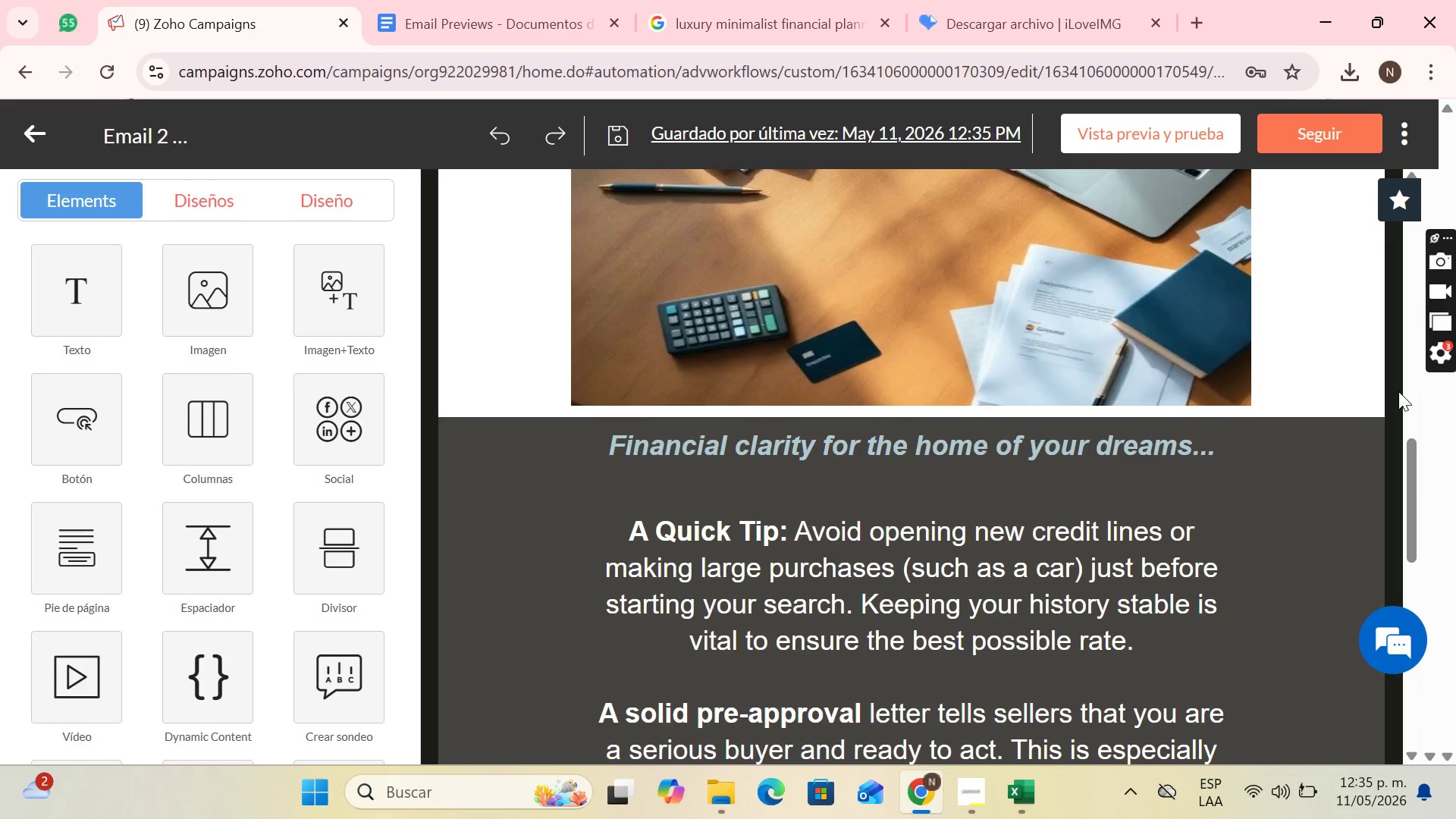 
key(PrintScreen)
 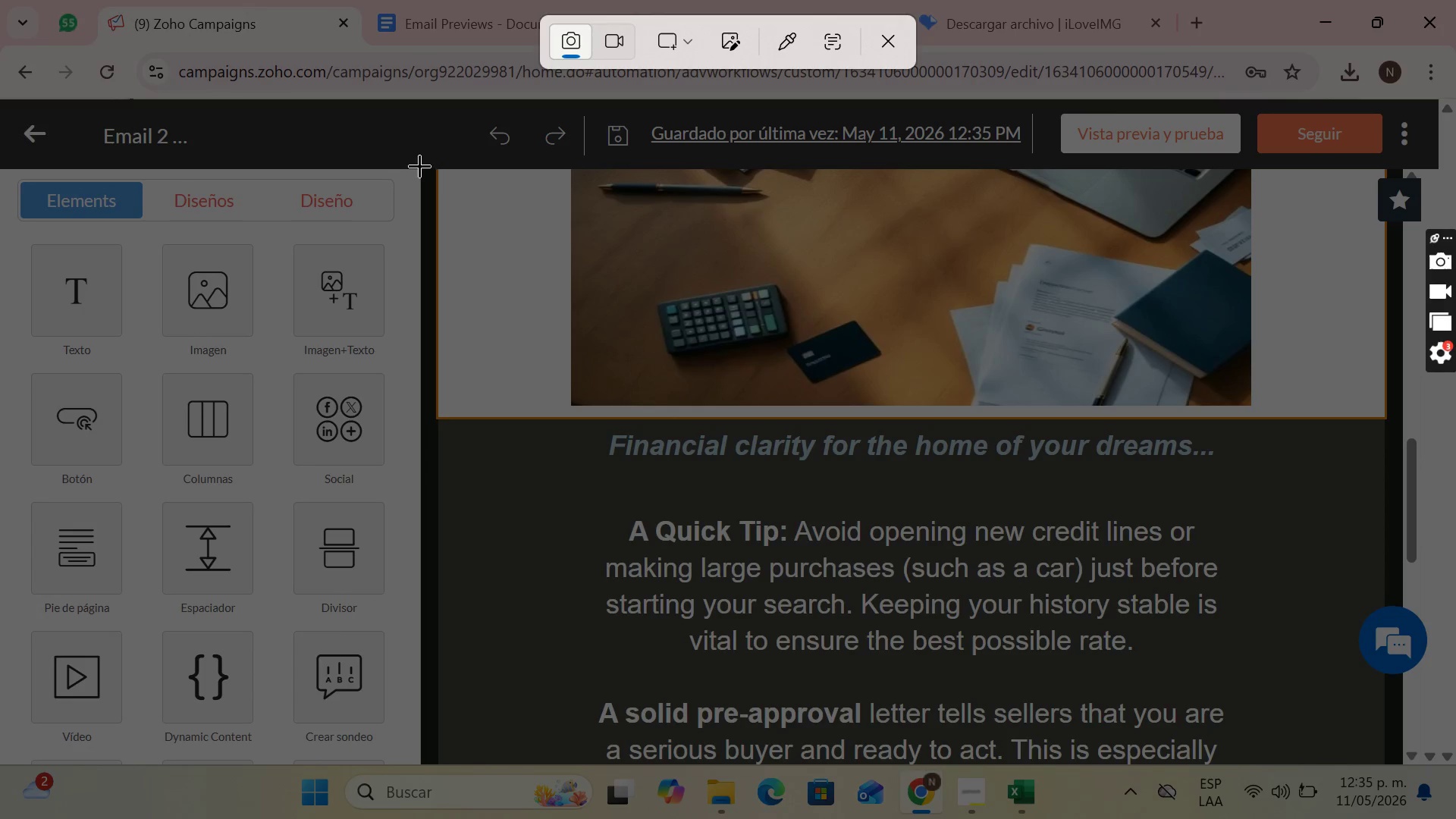 
left_click_drag(start_coordinate=[416, 168], to_coordinate=[1404, 764])
 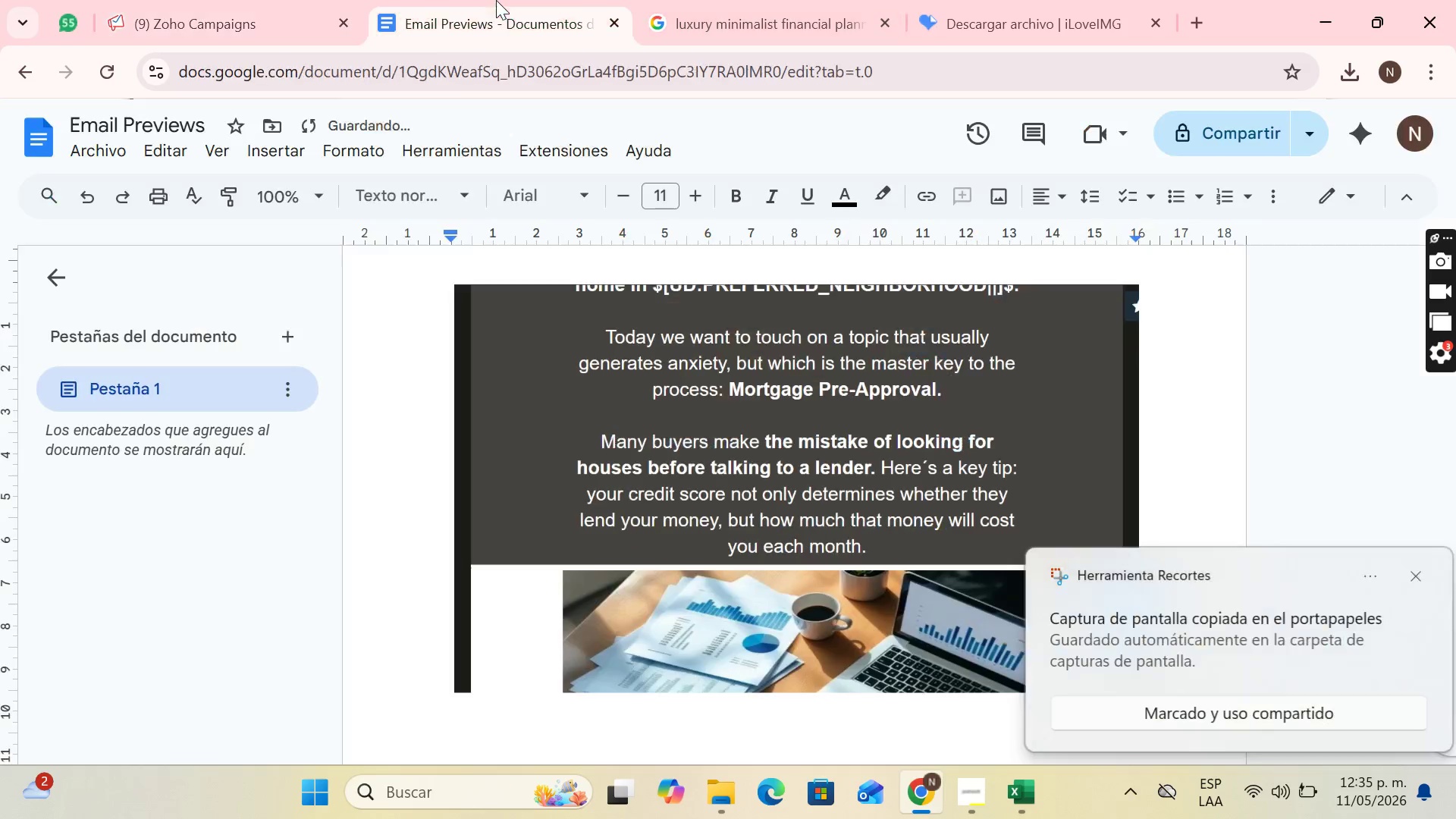 
key(Control+V)
 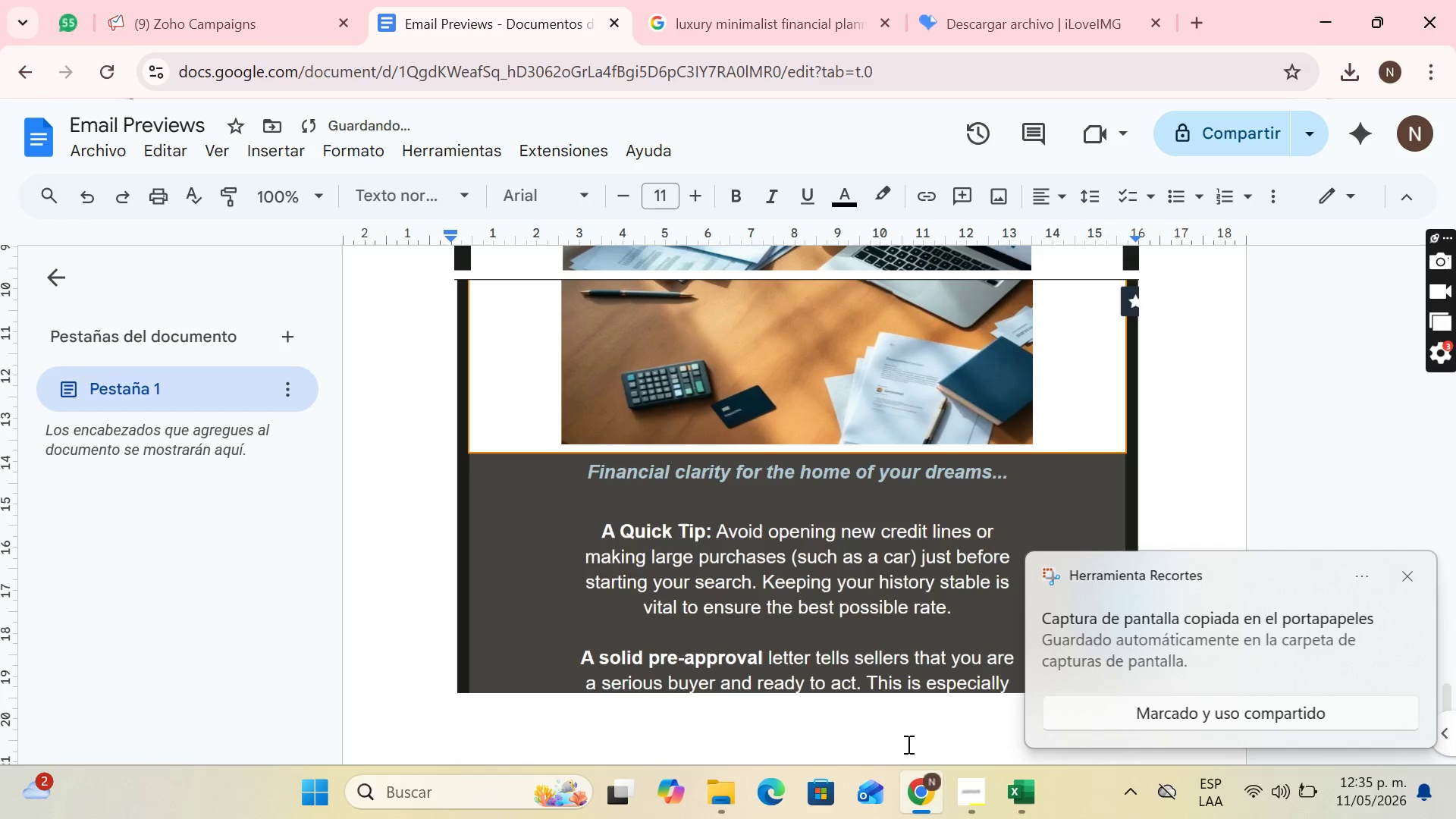 
key(Enter)
 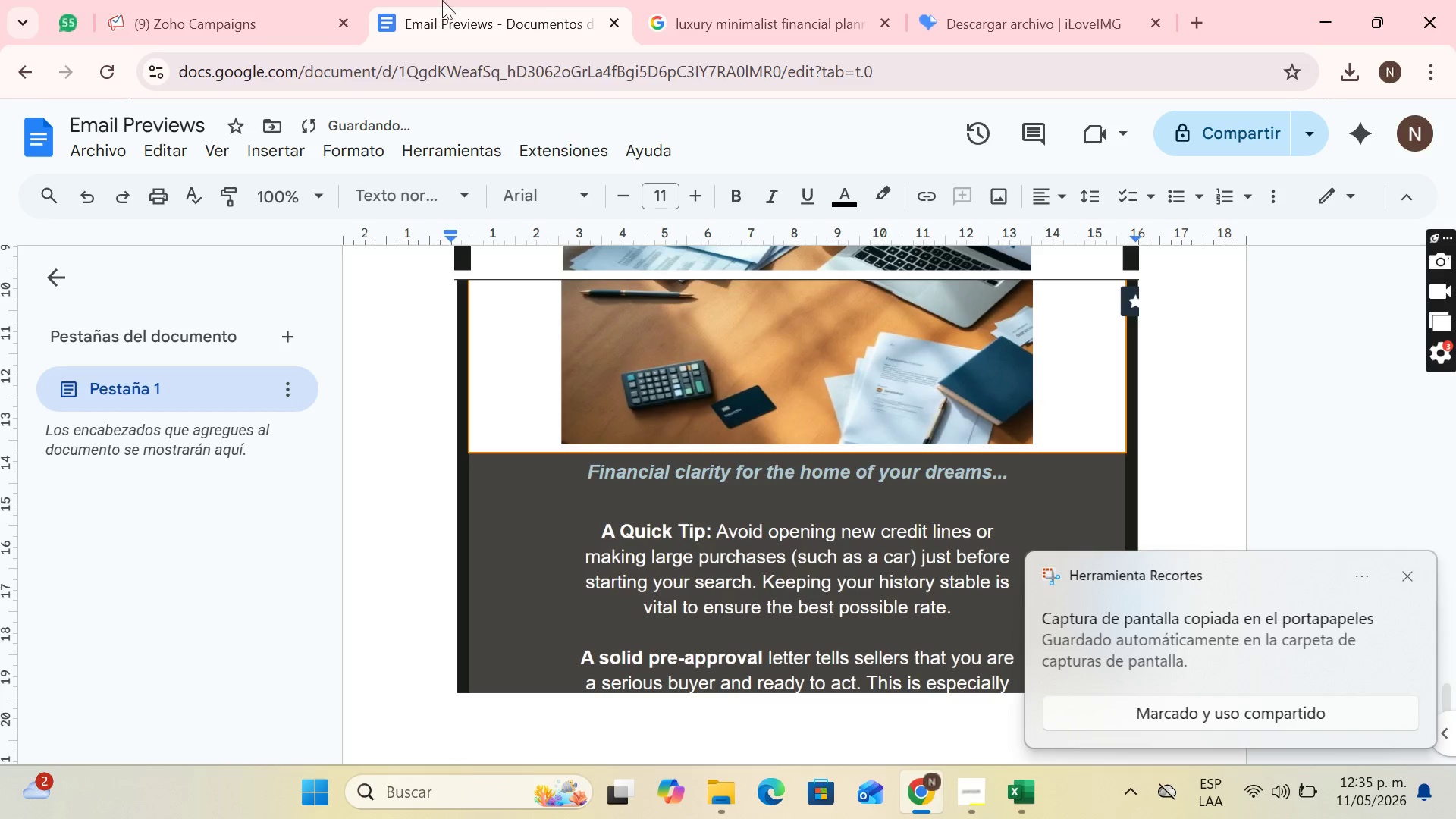 
left_click([241, 0])
 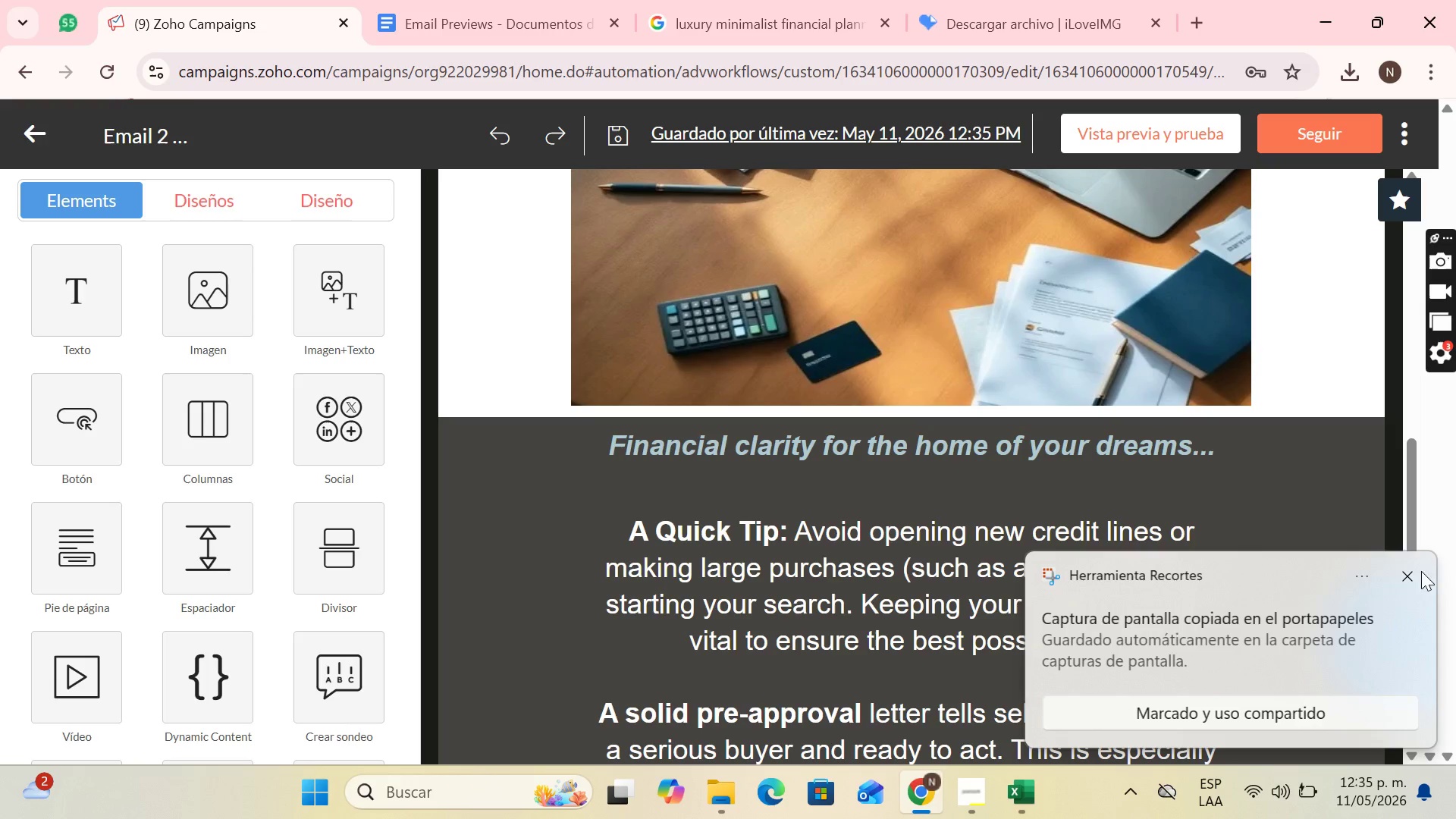 
left_click([1410, 580])
 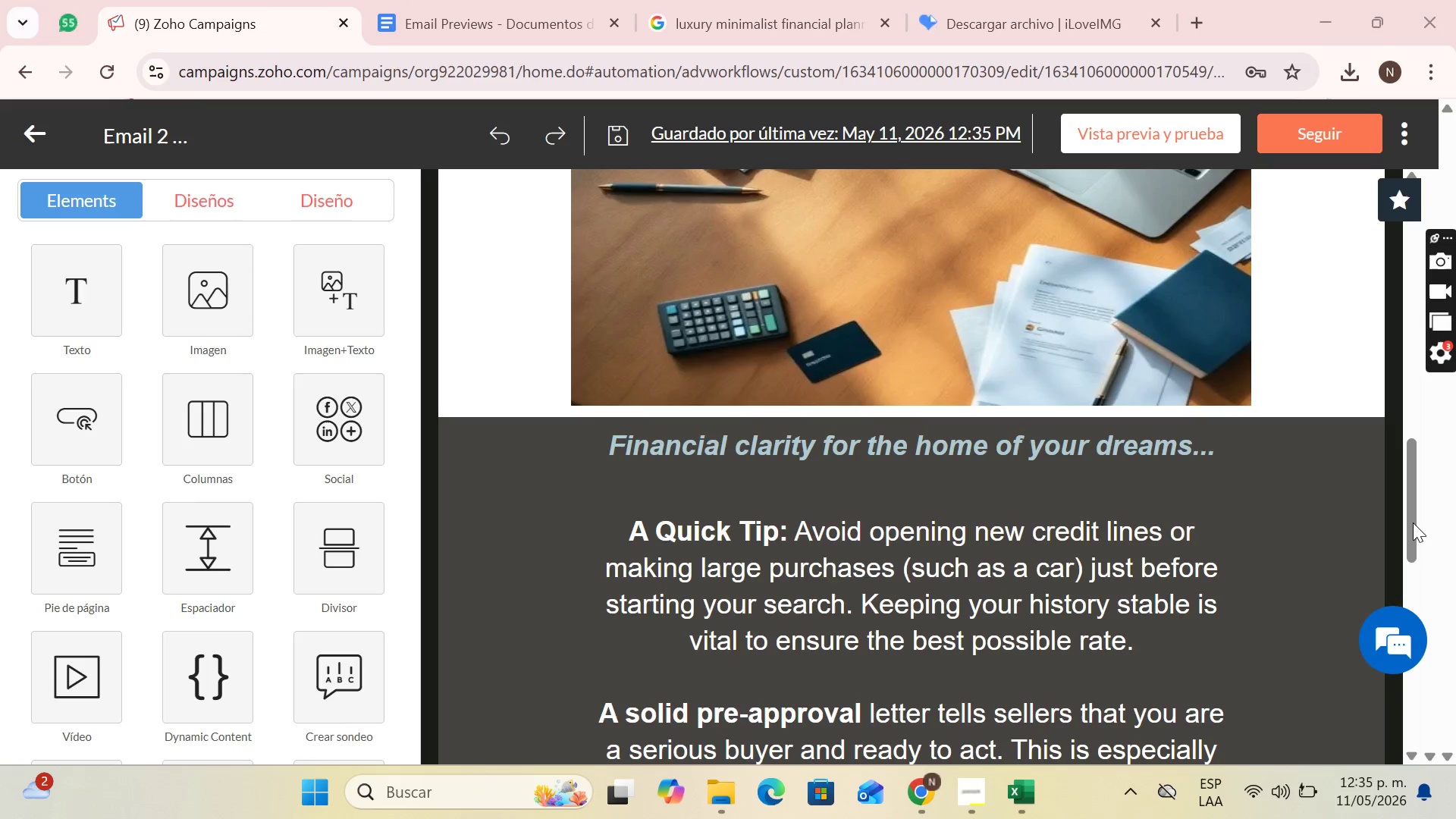 
left_click_drag(start_coordinate=[1413, 522], to_coordinate=[1414, 546])
 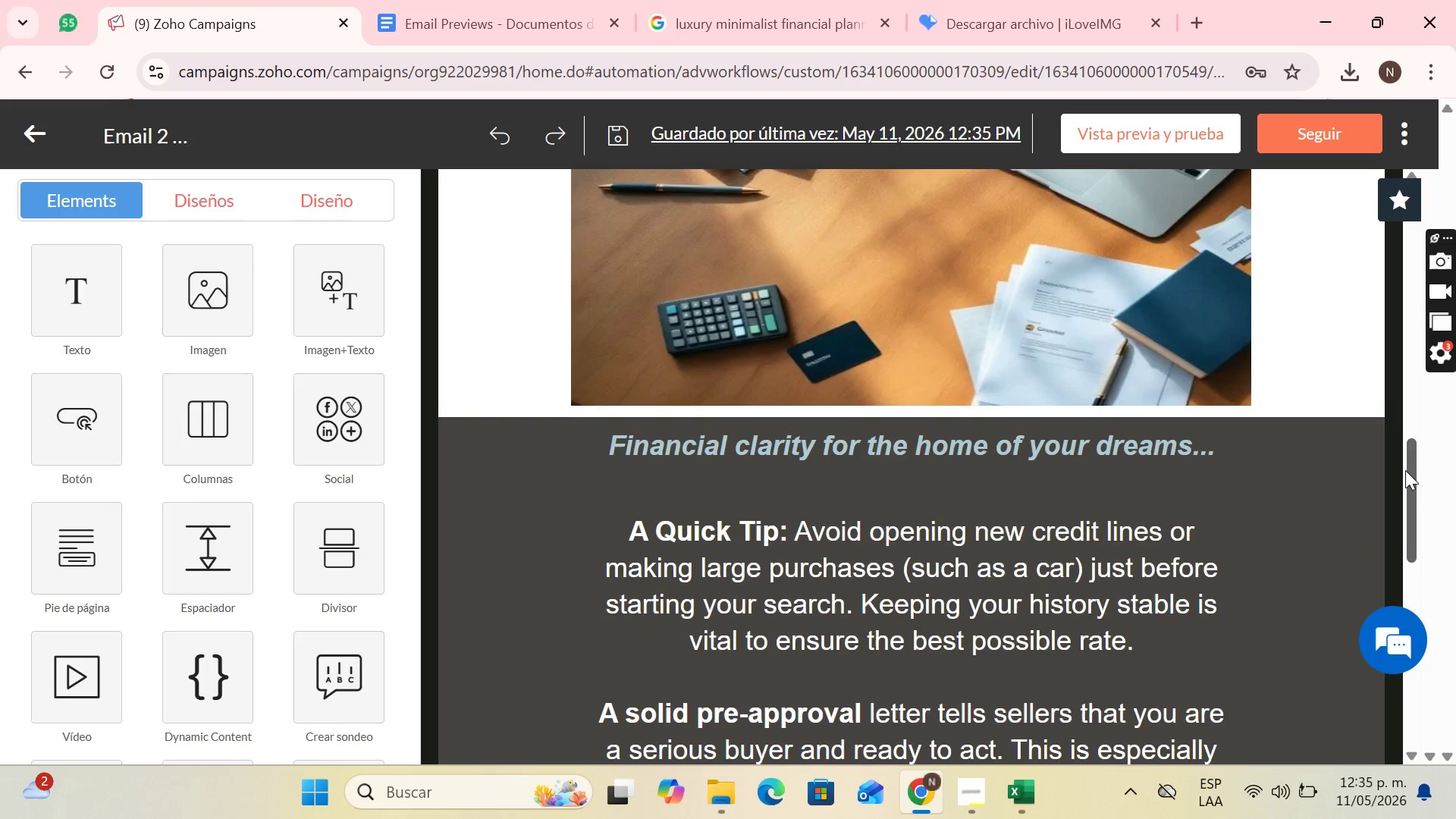 
left_click_drag(start_coordinate=[1405, 470], to_coordinate=[1420, 595])
 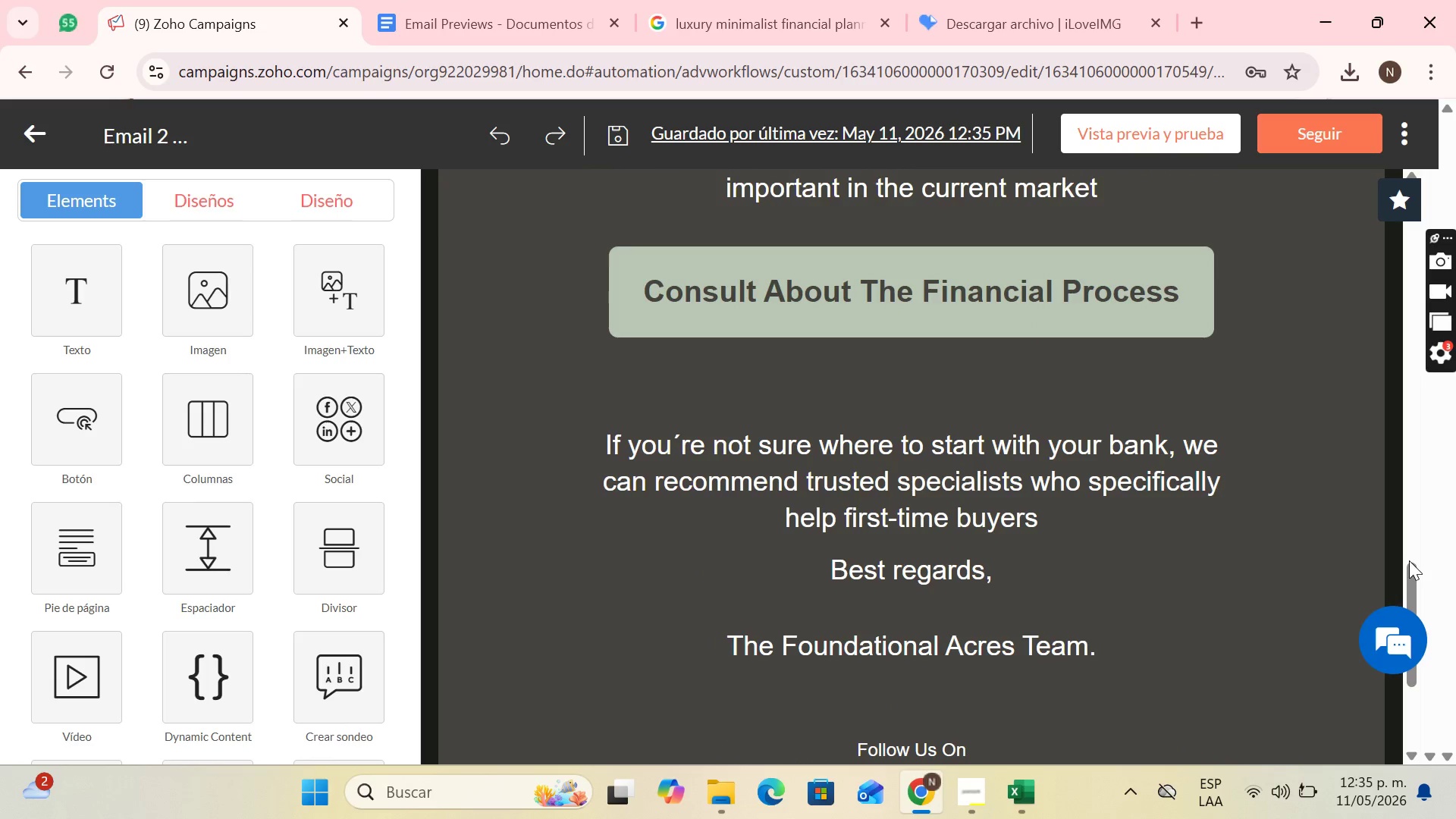 
key(PrintScreen)
 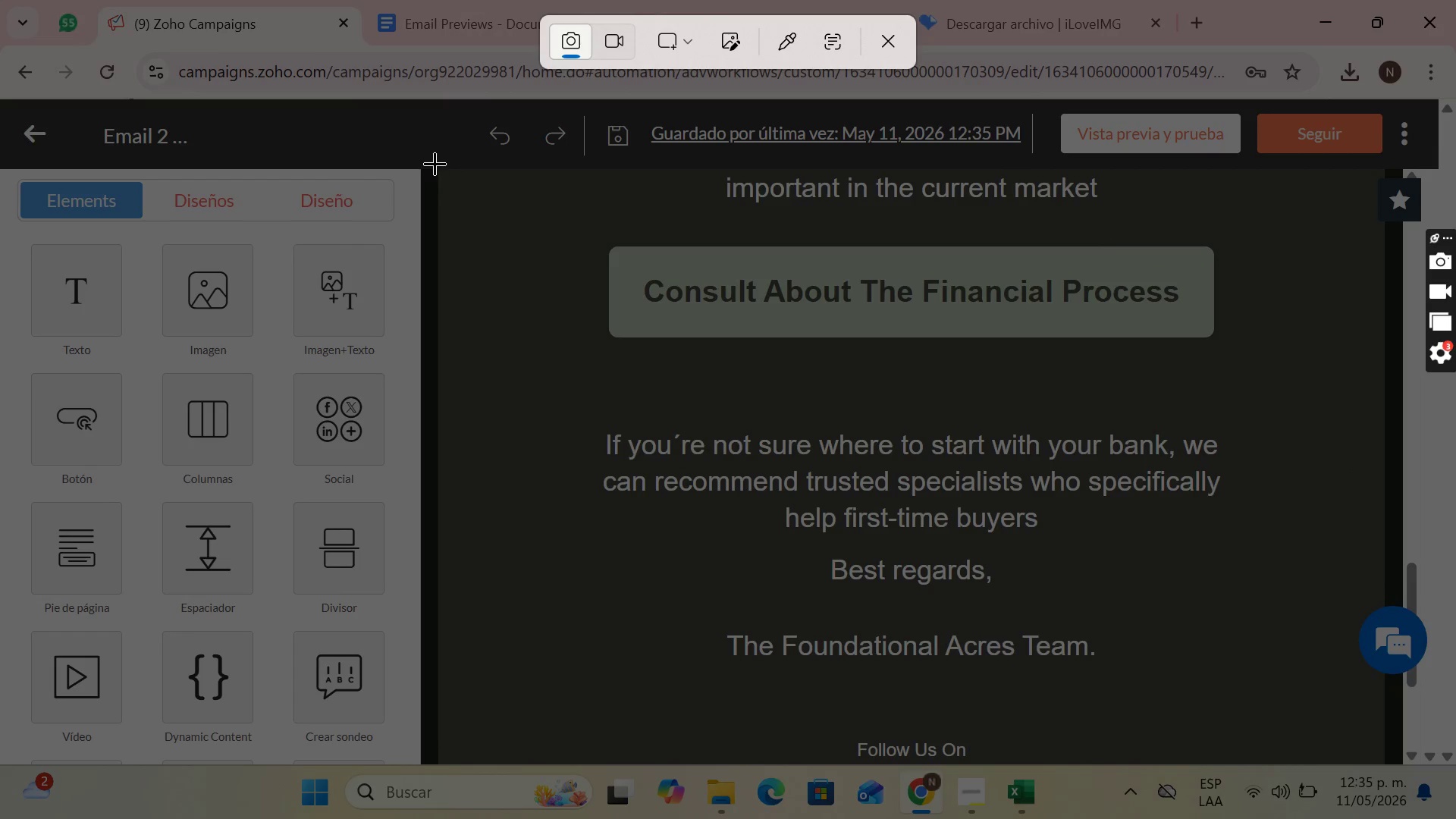 
left_click_drag(start_coordinate=[422, 166], to_coordinate=[1401, 761])
 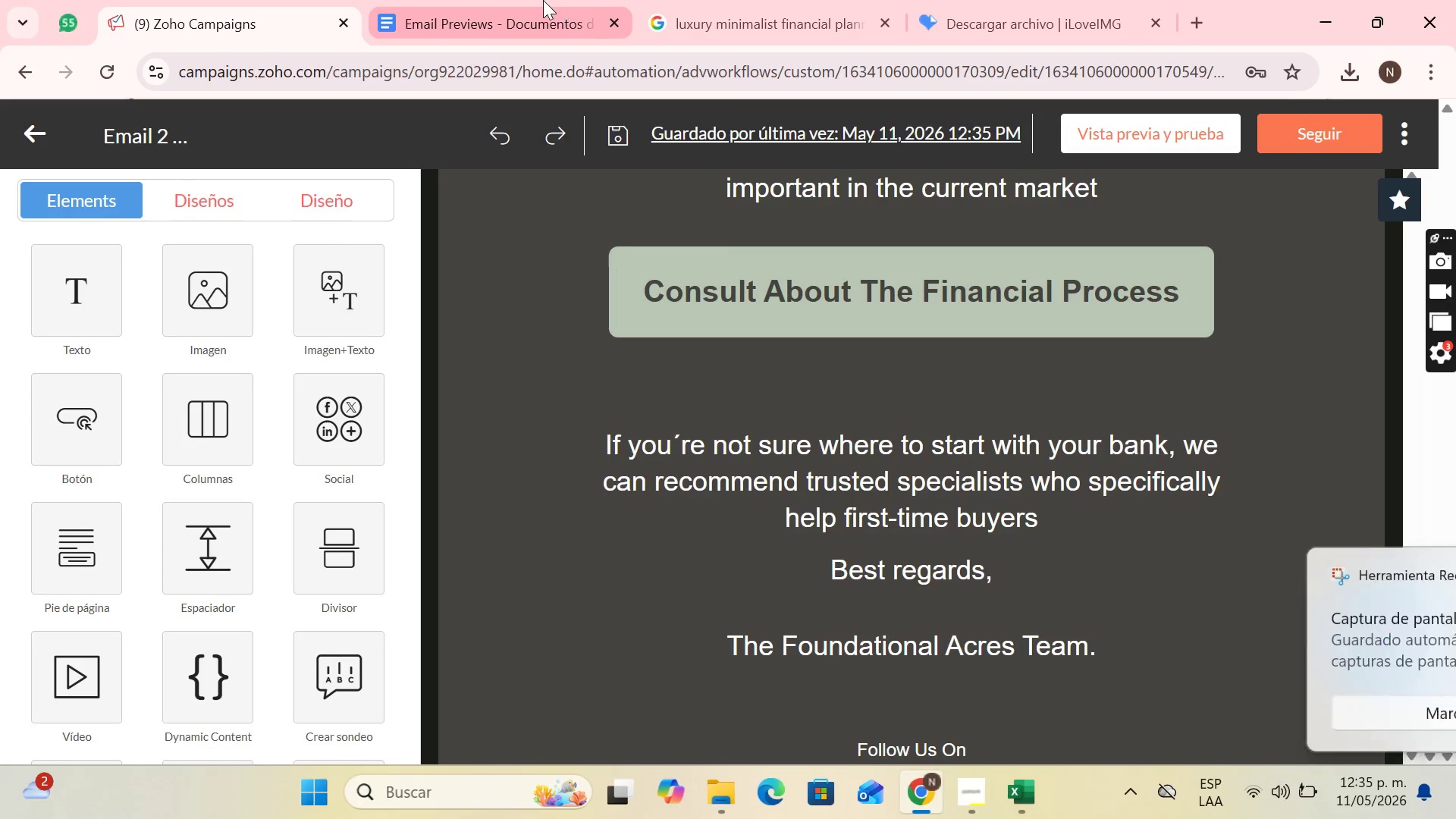 
key(Control+V)
 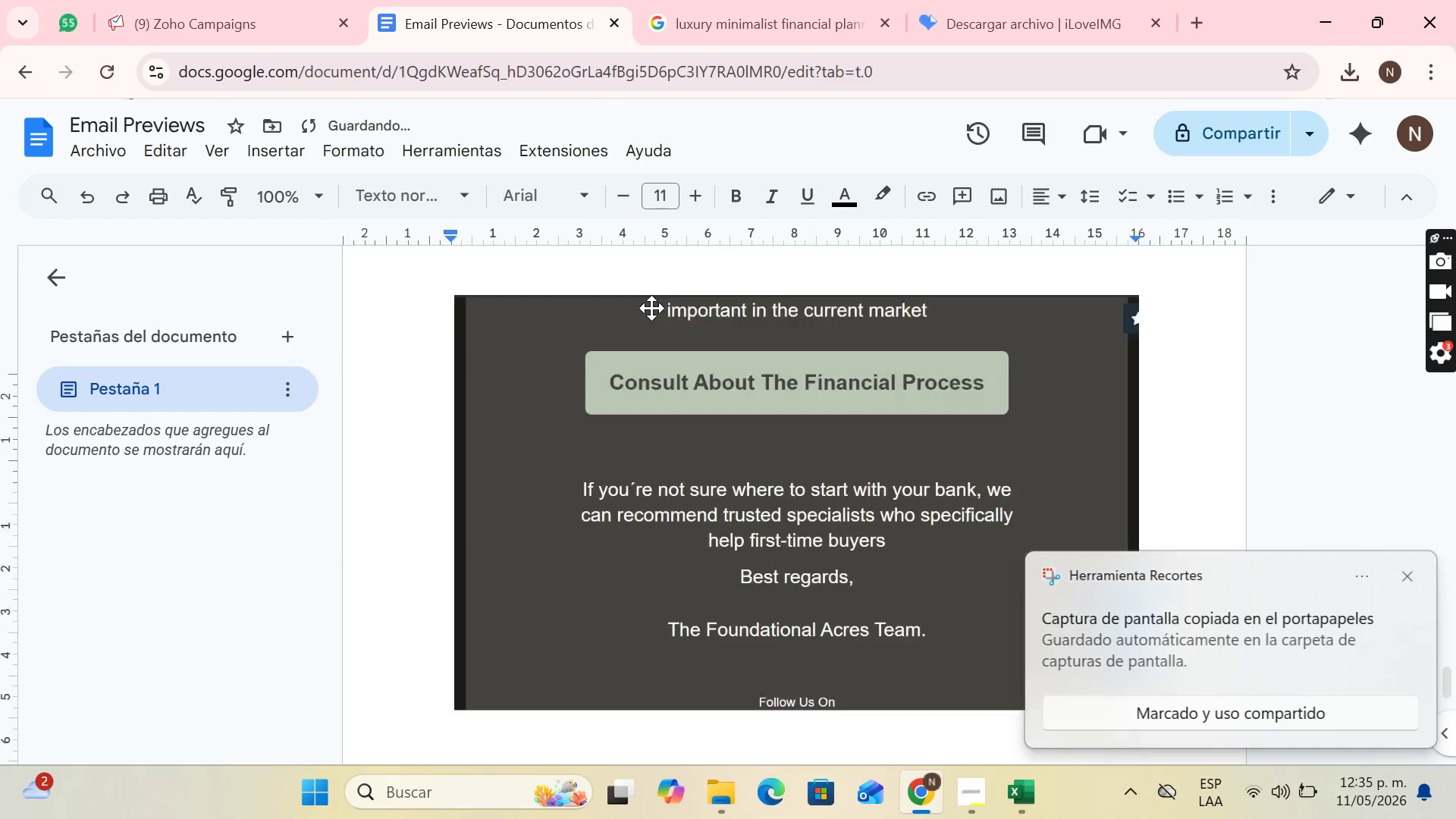 
key(Enter)
 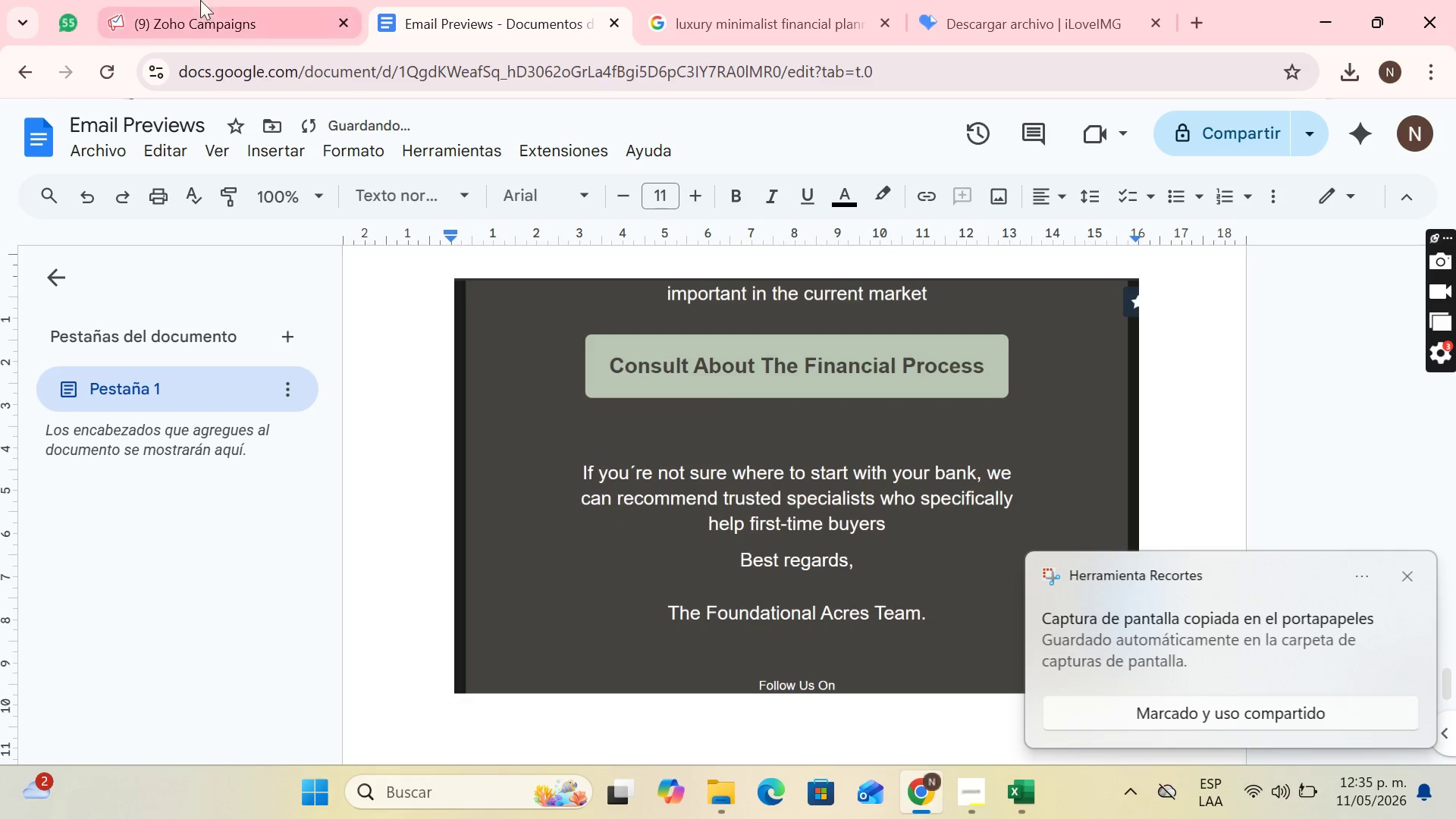 
left_click([206, 0])
 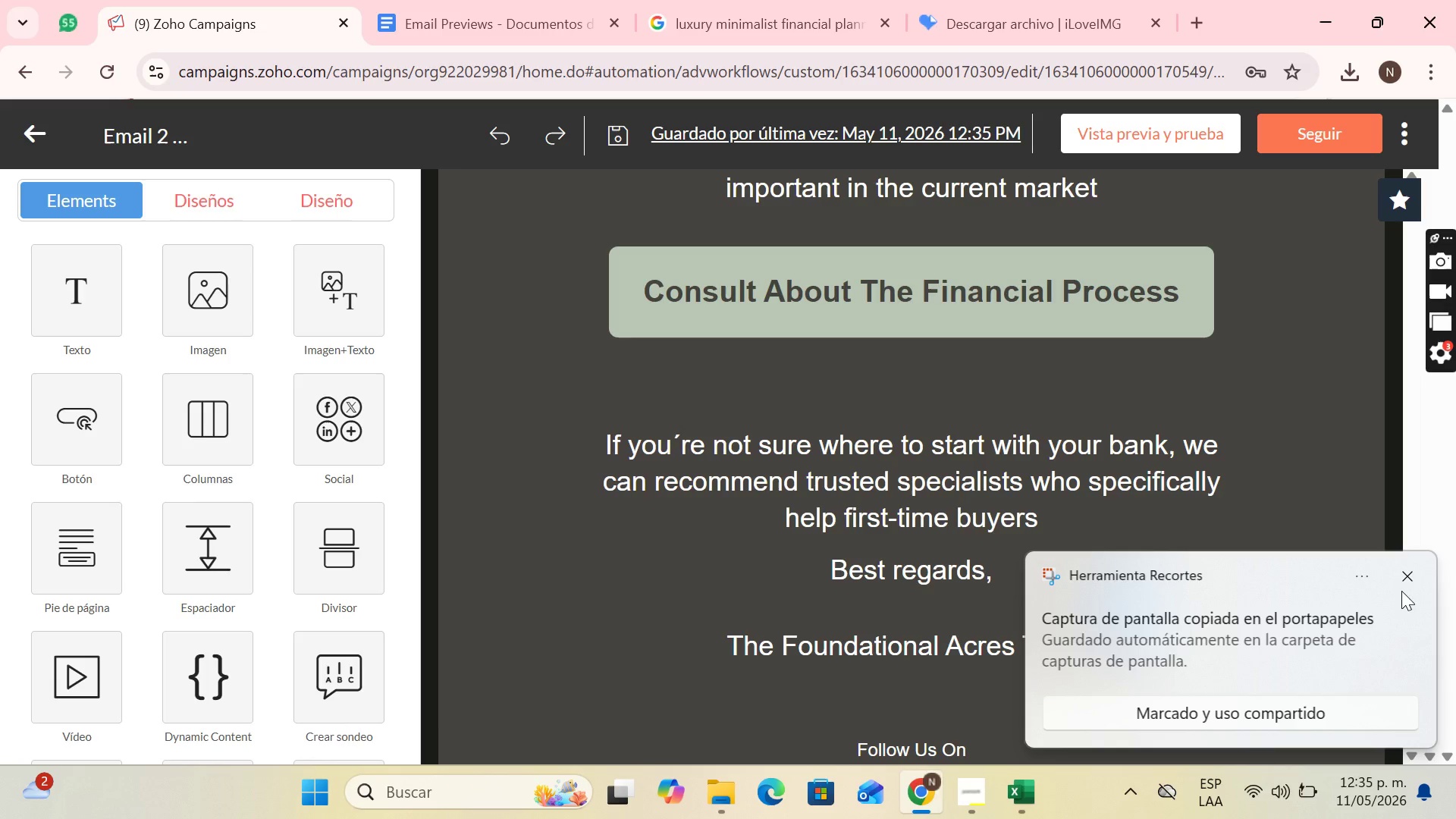 
left_click([1407, 579])
 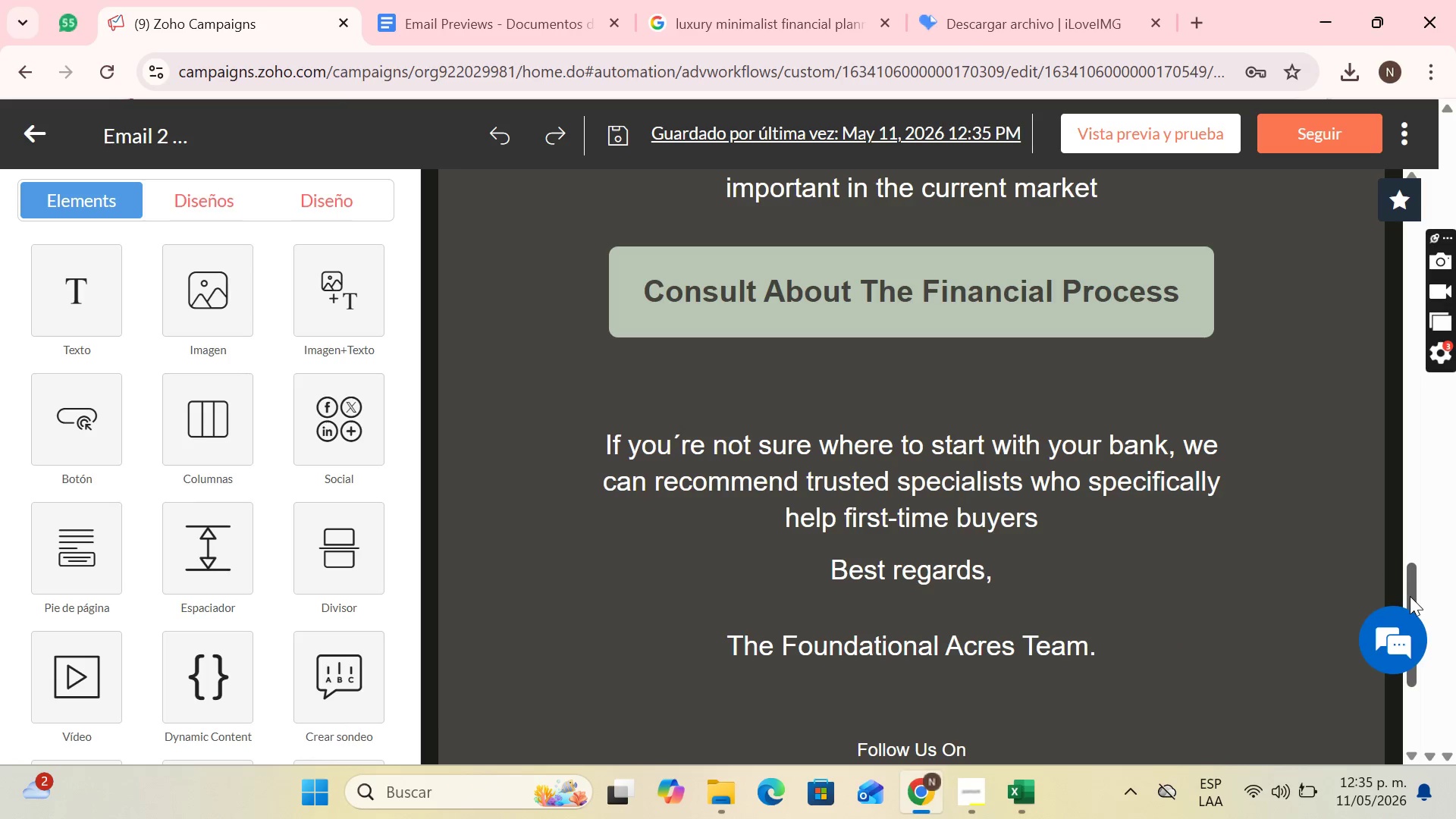 
left_click_drag(start_coordinate=[1410, 597], to_coordinate=[1407, 788])
 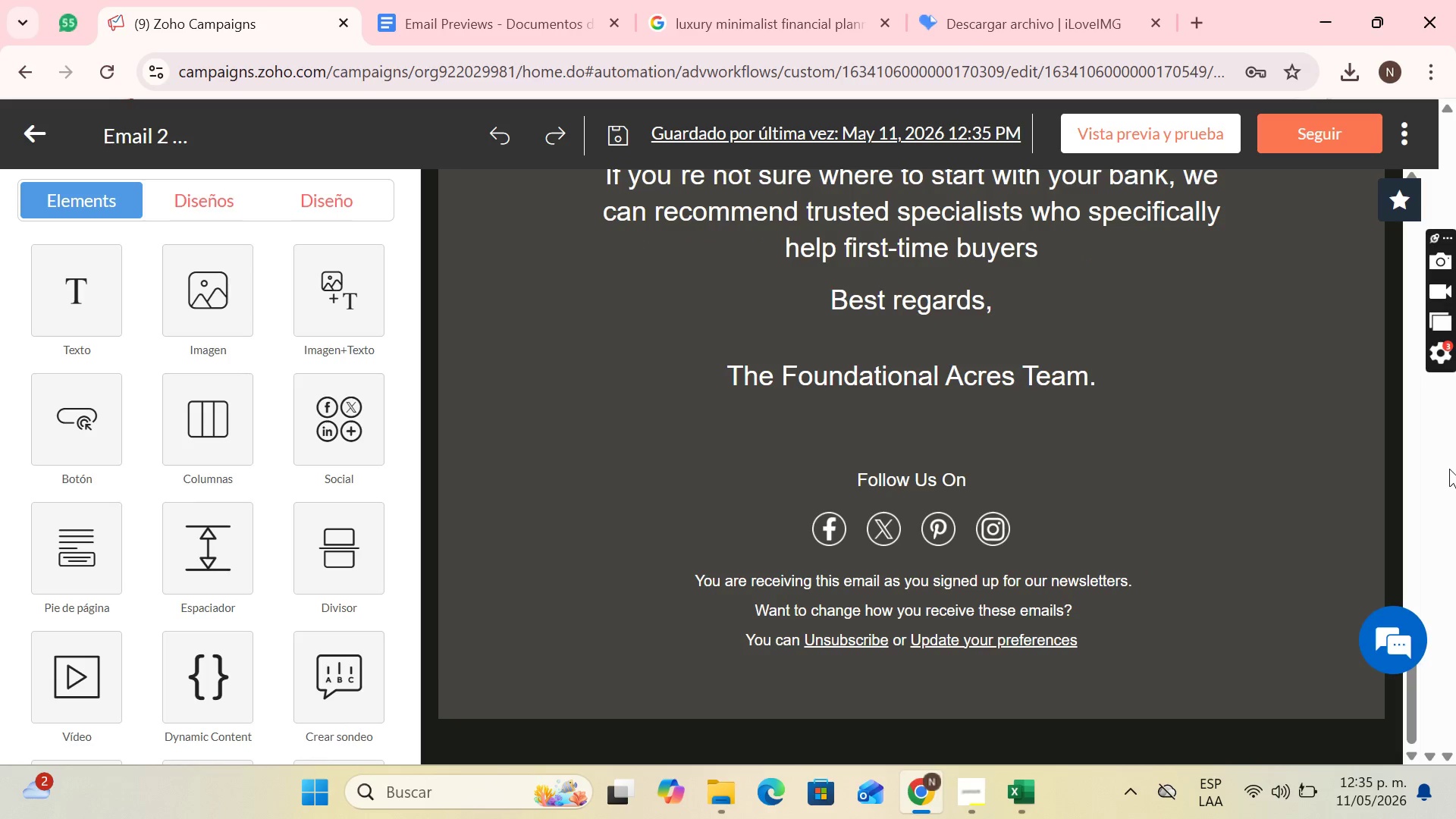 
key(PrintScreen)
 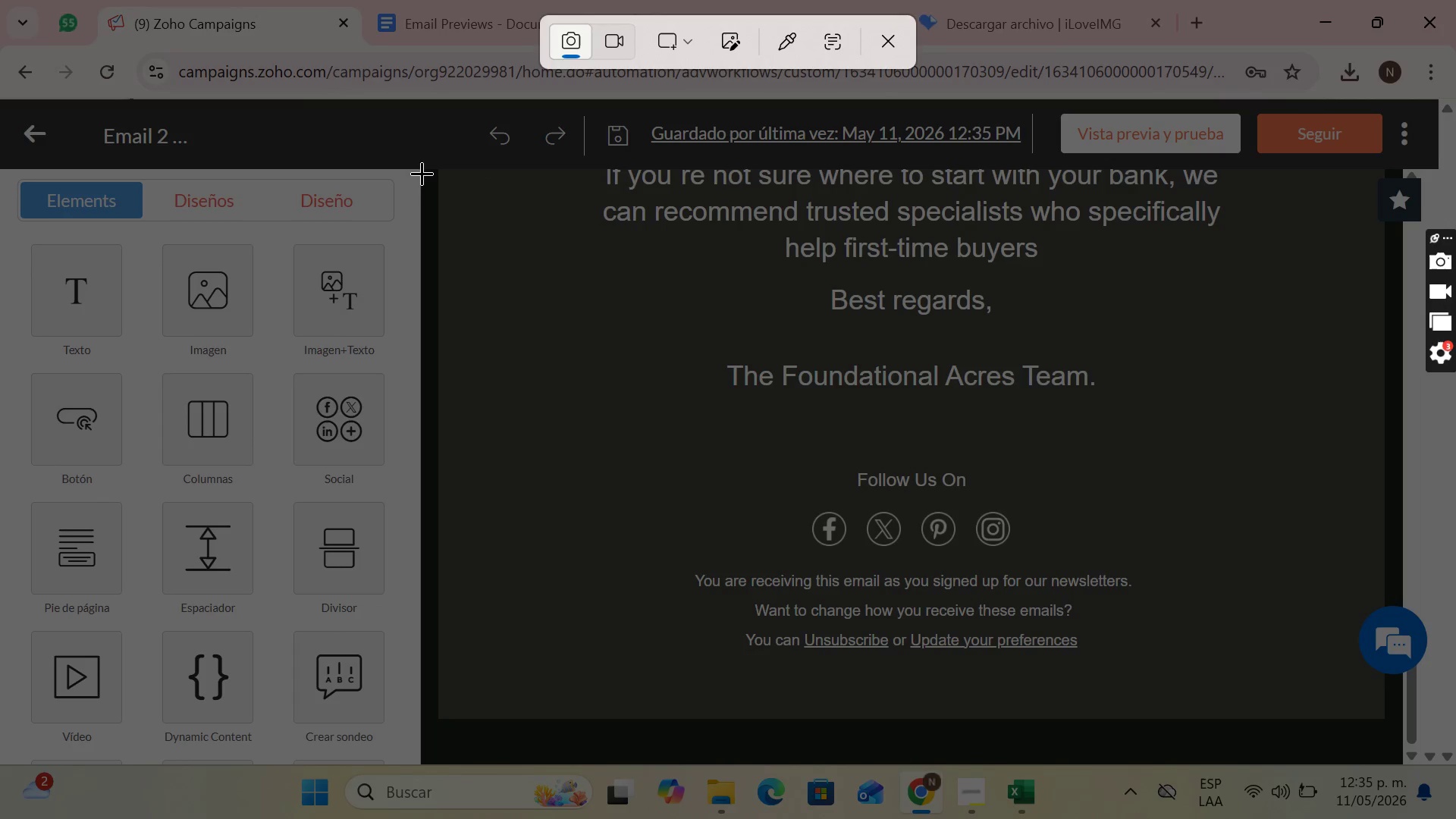 
left_click_drag(start_coordinate=[421, 166], to_coordinate=[1399, 761])
 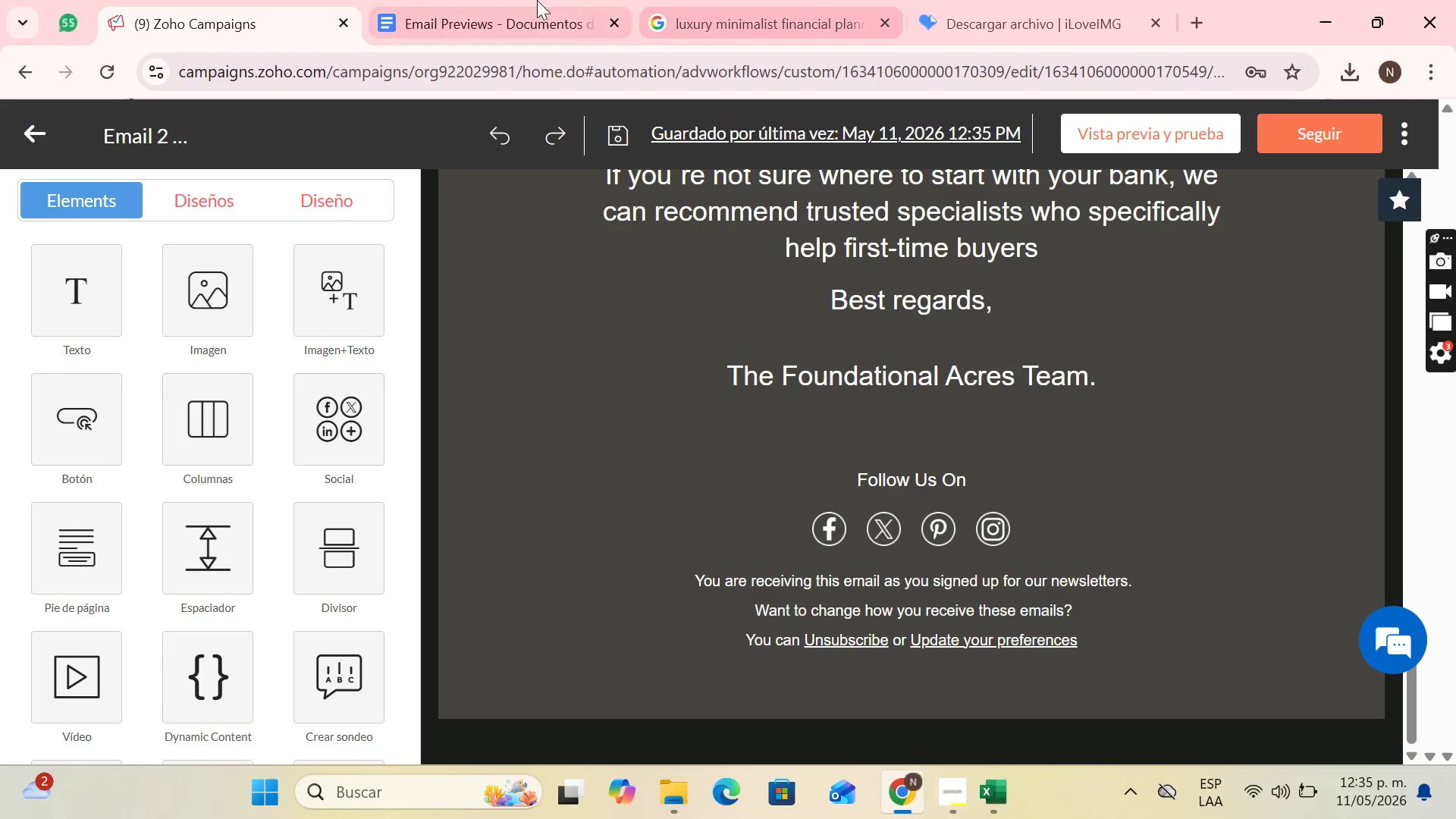 
left_click([523, 0])
 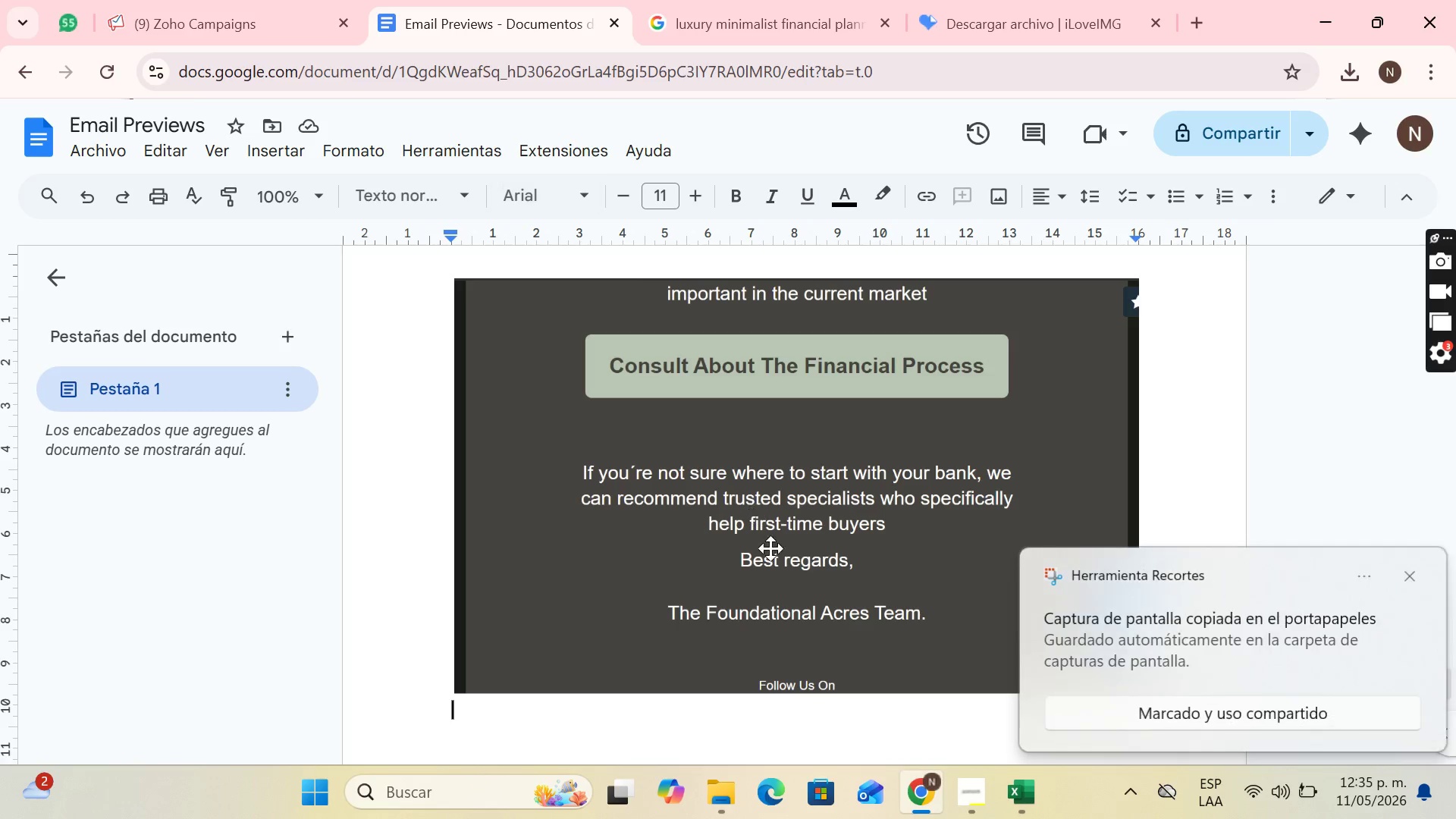 
key(Control+V)
 